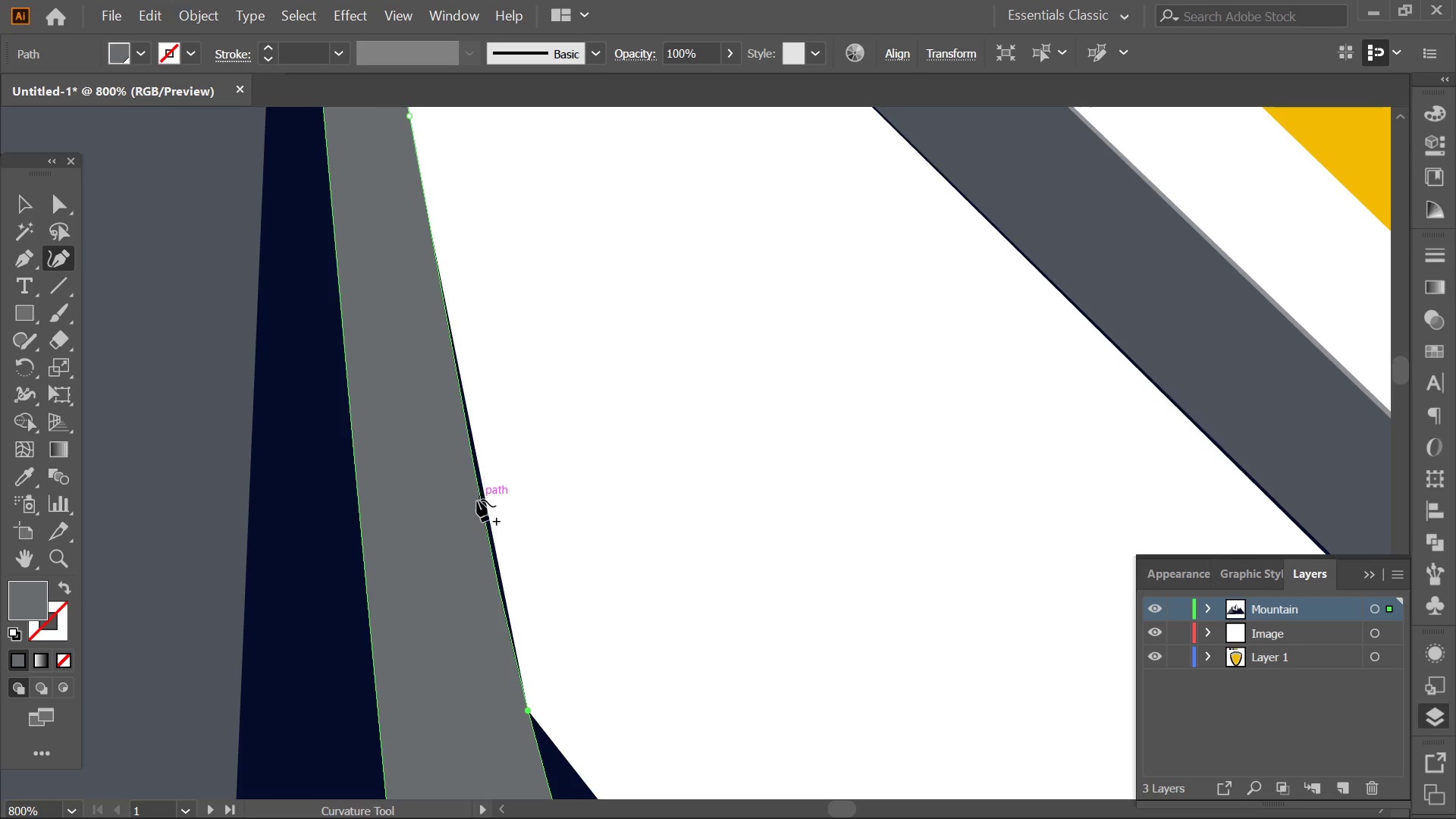 
left_click_drag(start_coordinate=[478, 501], to_coordinate=[497, 548])
 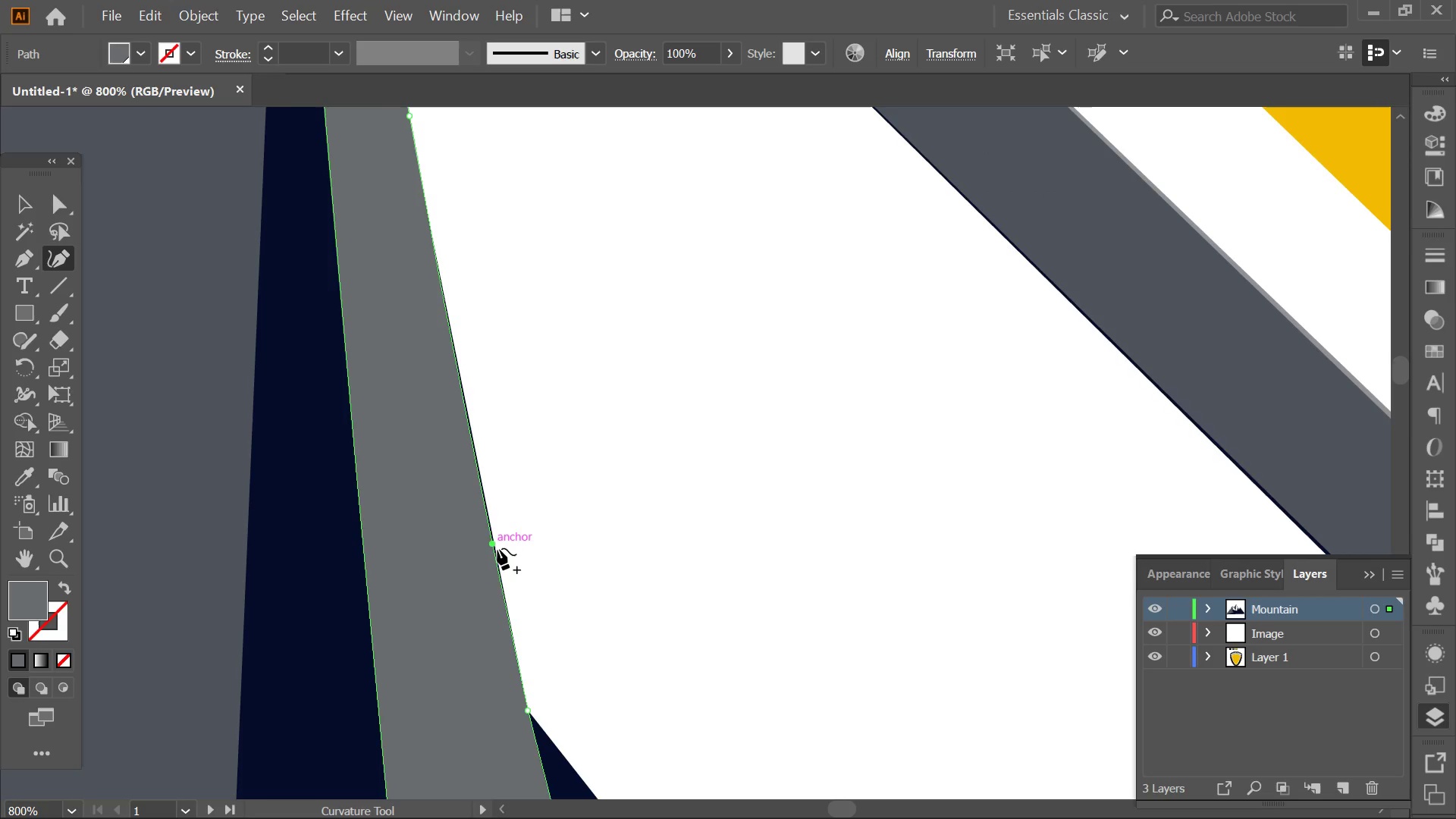 
key(Alt+AltLeft)
 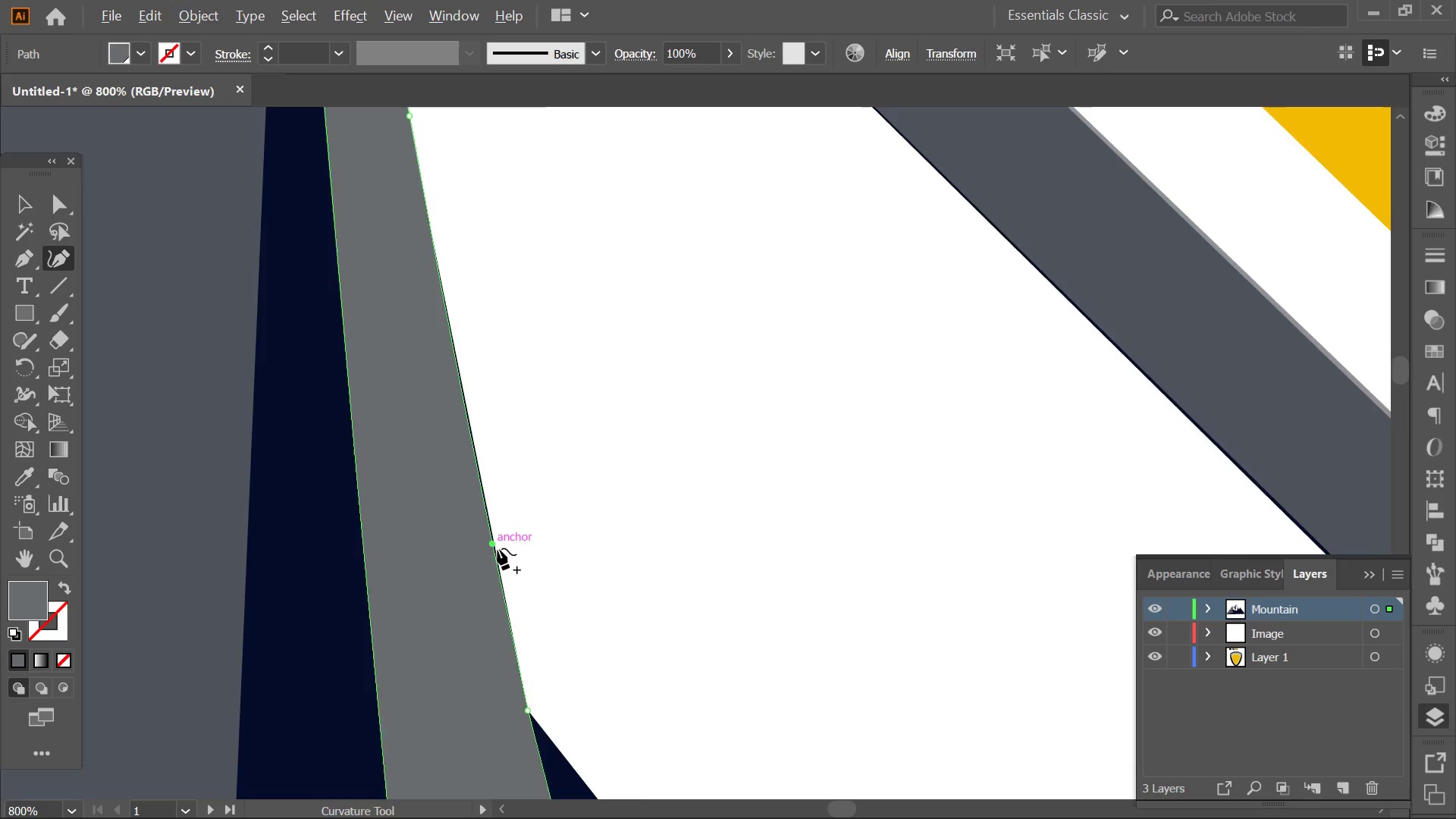 
key(Alt+AltLeft)
 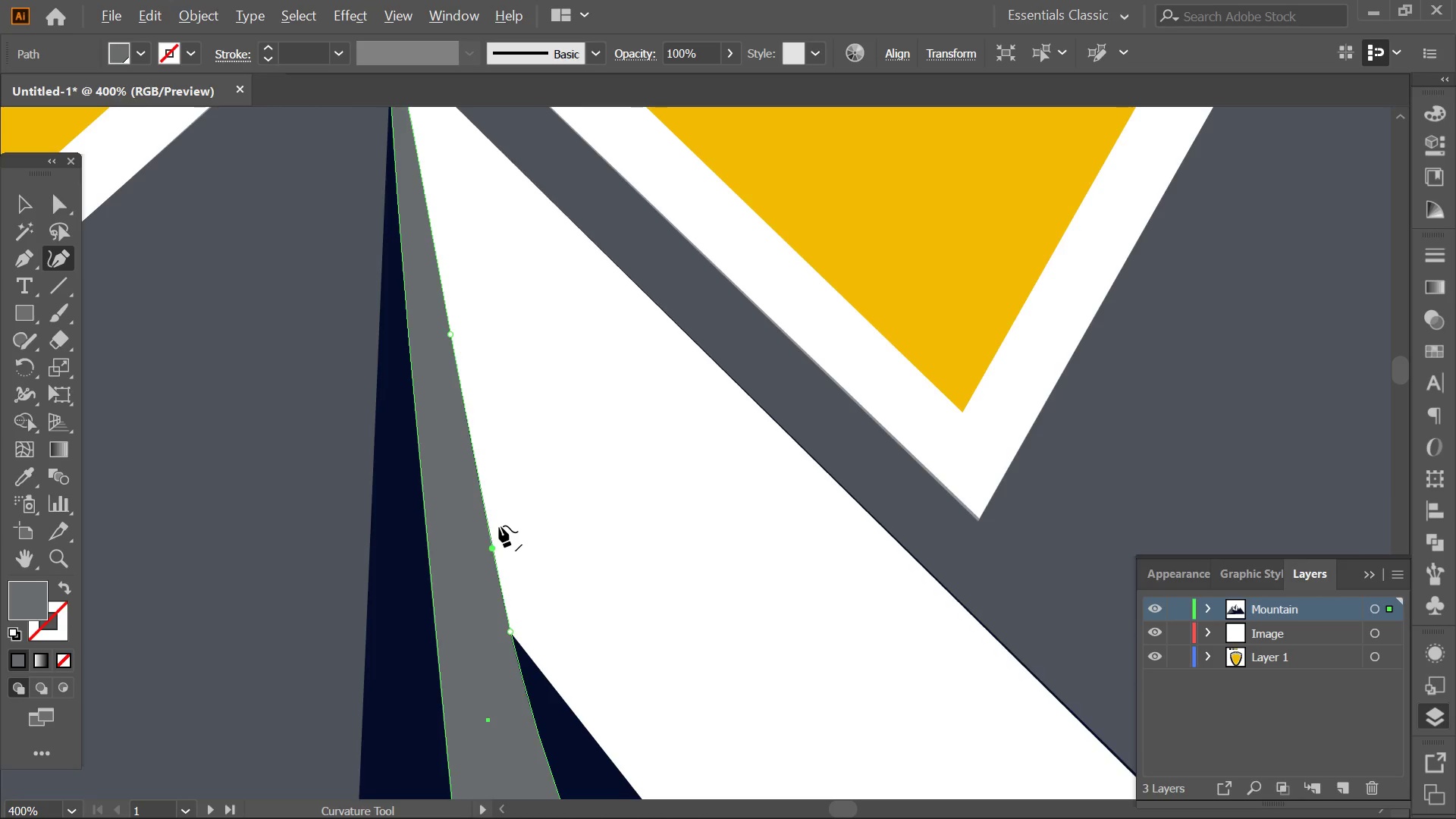 
scroll: coordinate [497, 548], scroll_direction: down, amount: 2.0
 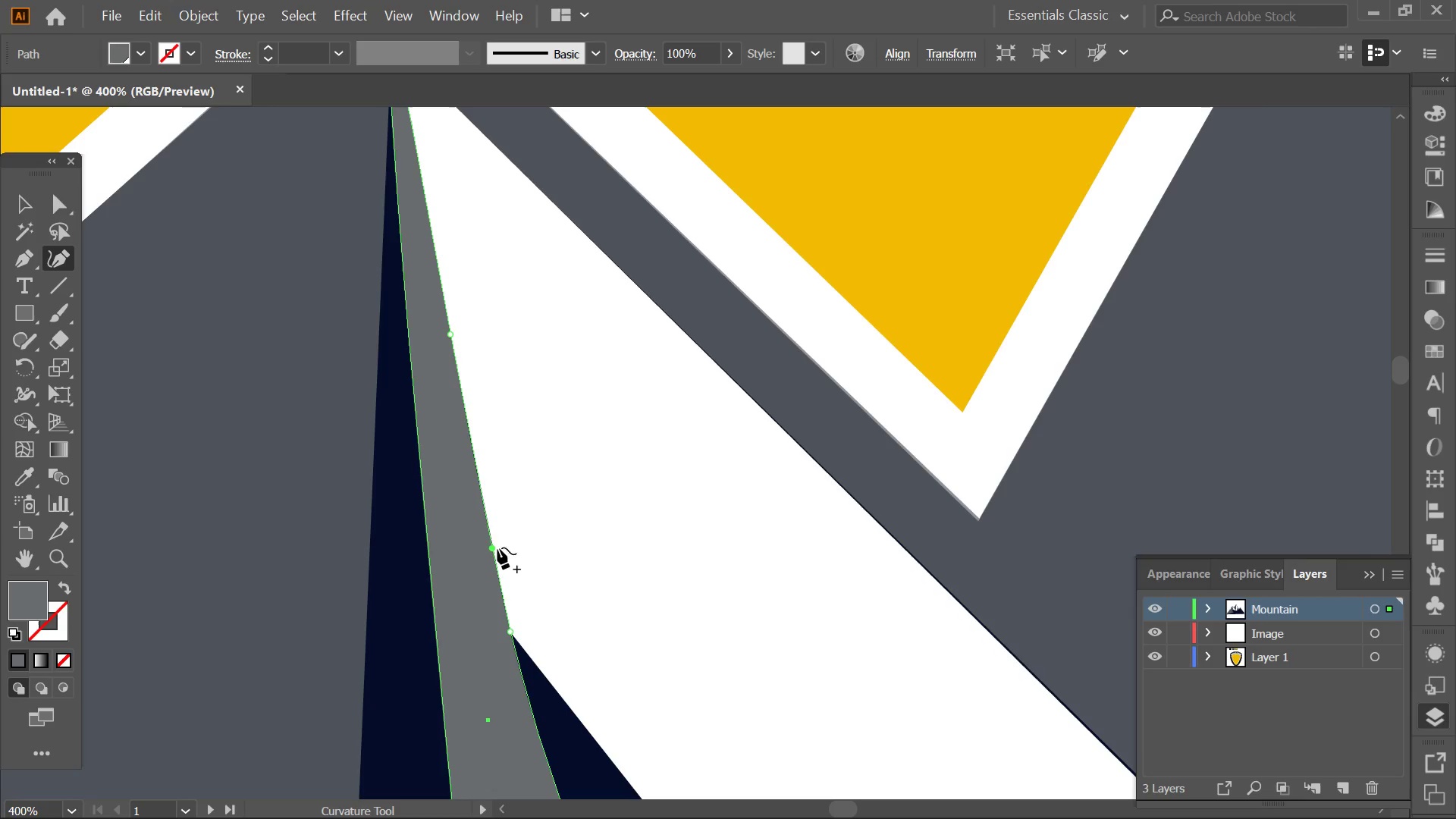 
key(Space)
 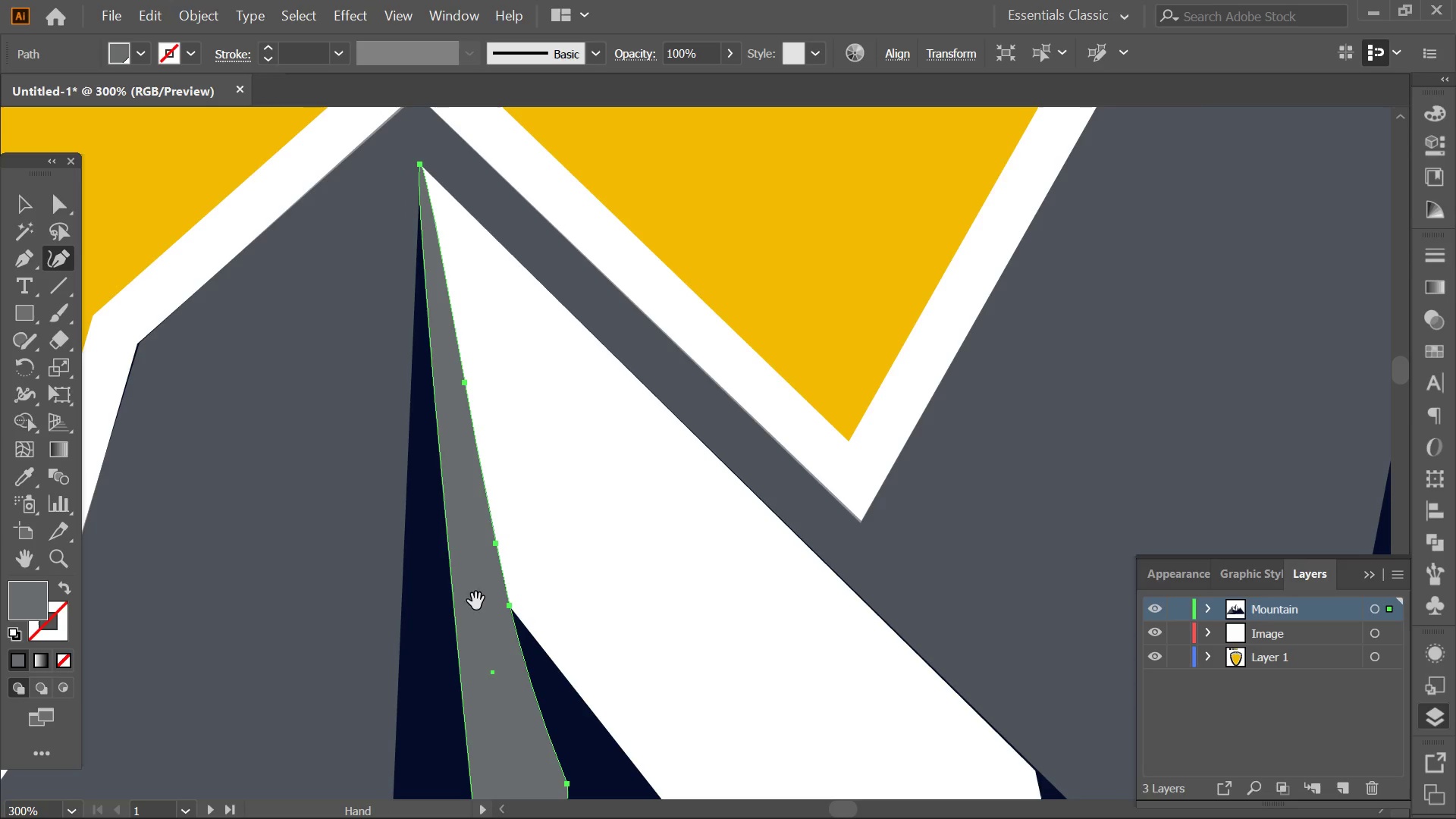 
scroll: coordinate [499, 526], scroll_direction: down, amount: 1.0
 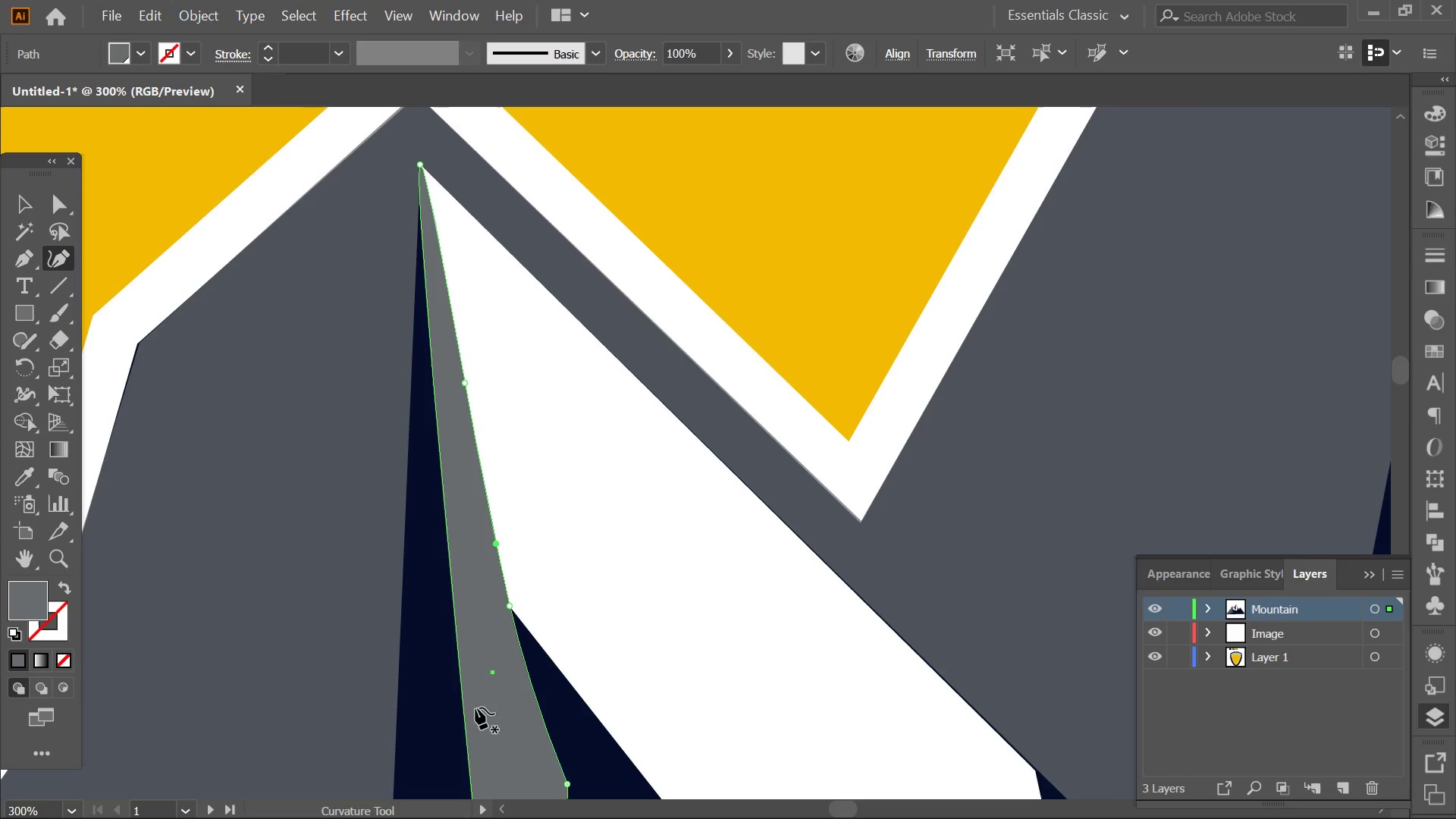 
key(Alt+AltLeft)
 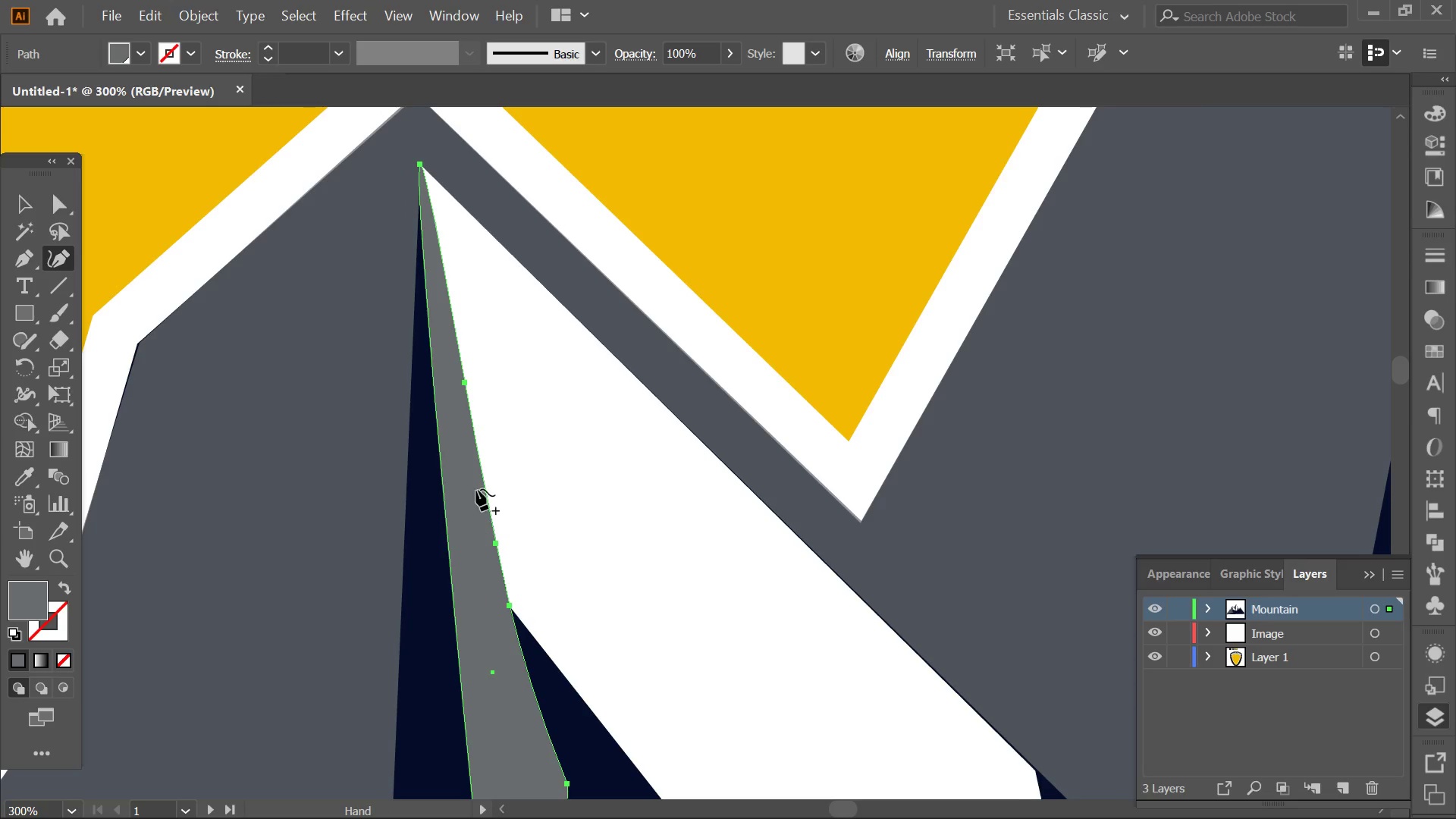 
hold_key(key=Space, duration=0.39)
 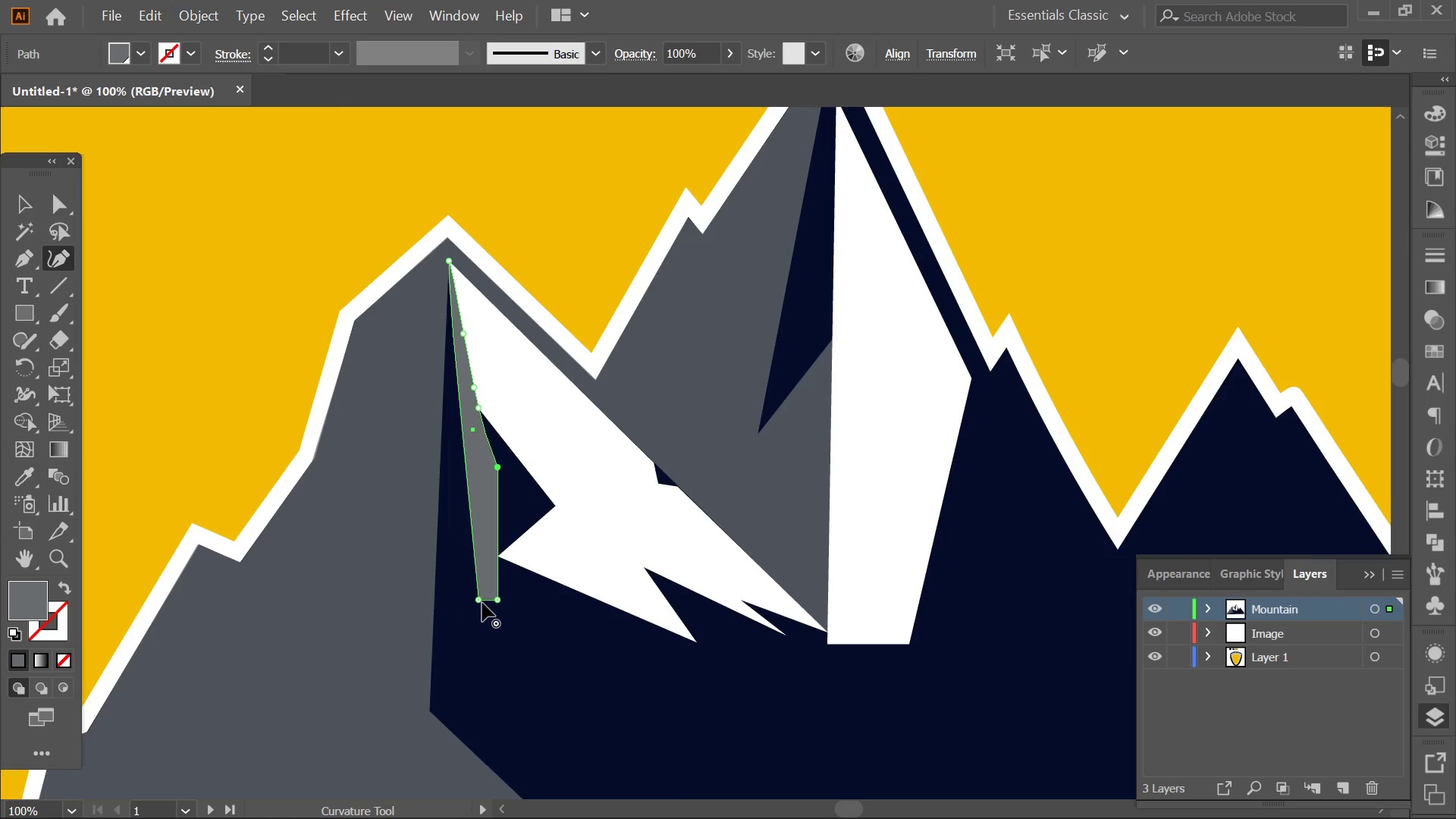 
left_click_drag(start_coordinate=[494, 600], to_coordinate=[485, 486])
 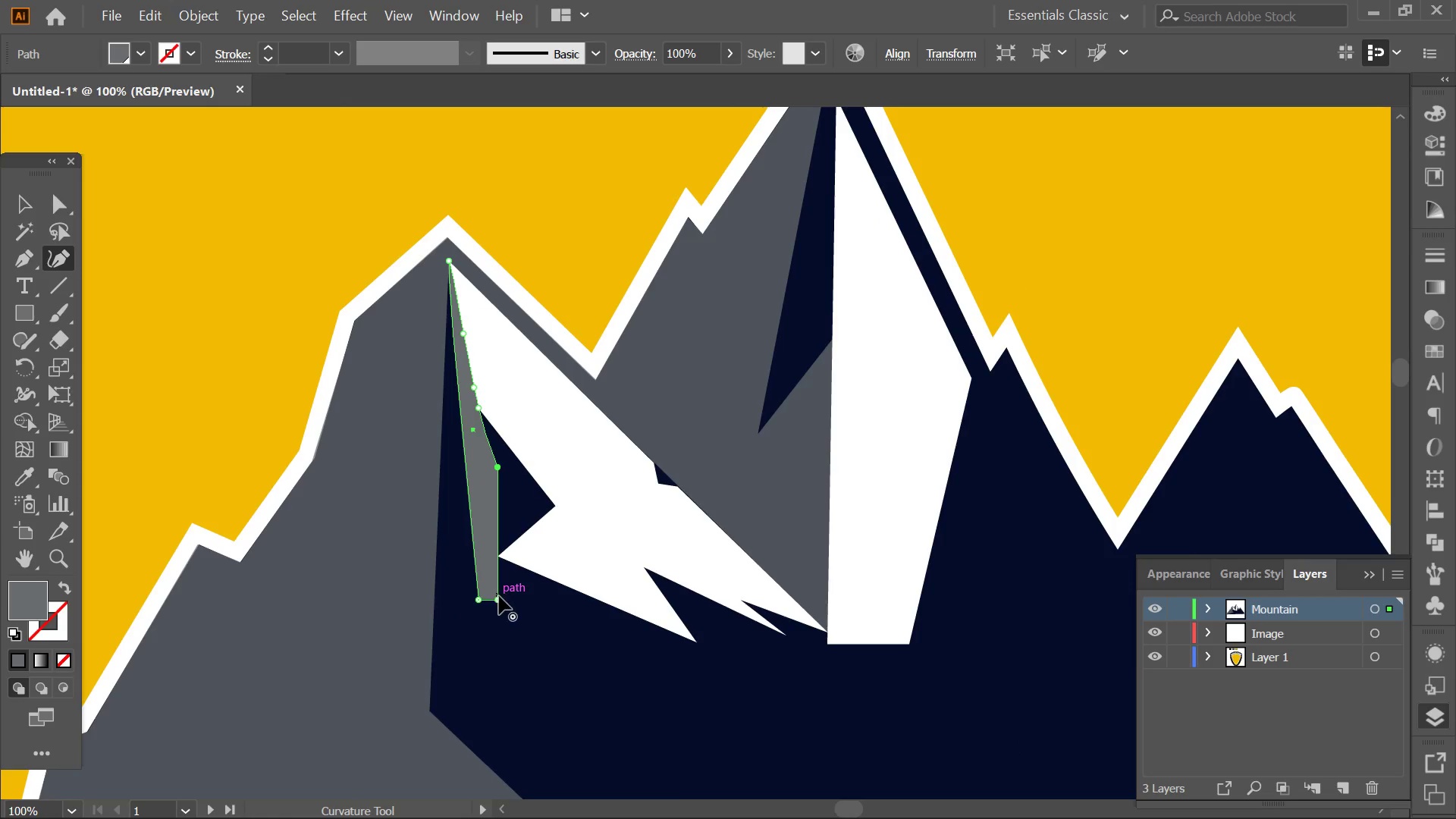 
scroll: coordinate [476, 485], scroll_direction: down, amount: 3.0
 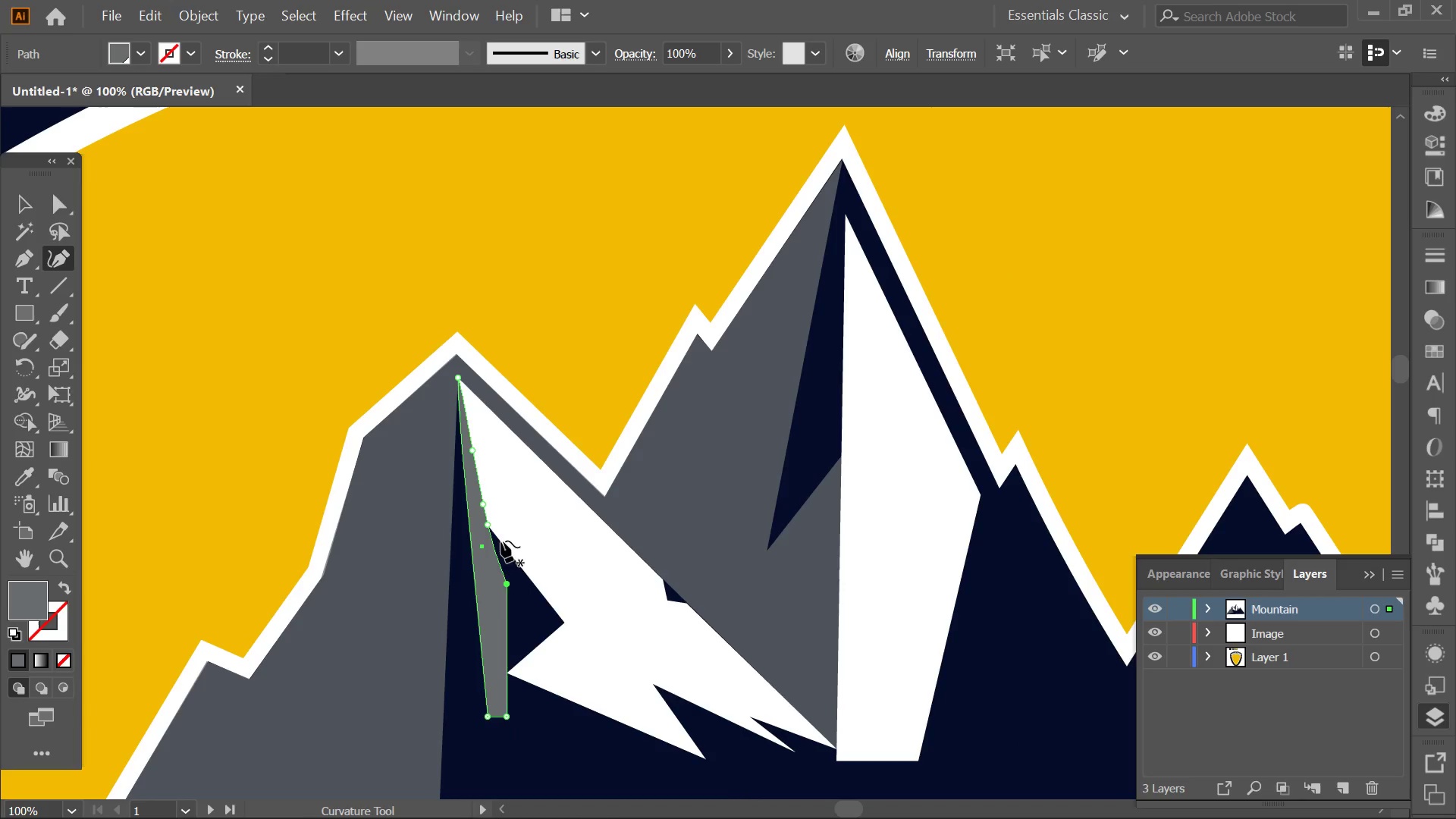 
left_click_drag(start_coordinate=[499, 598], to_coordinate=[558, 508])
 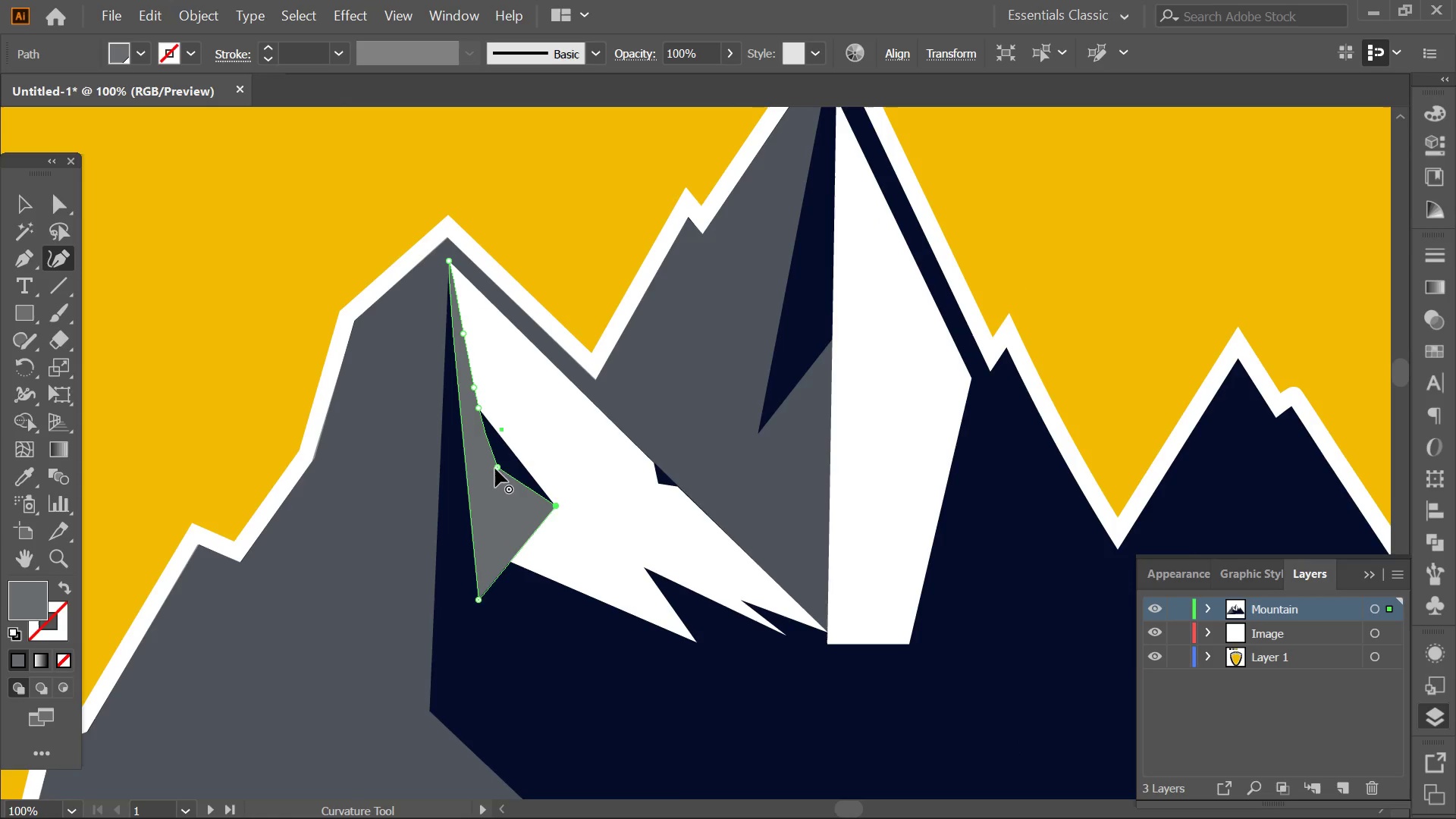 
left_click([499, 469])
 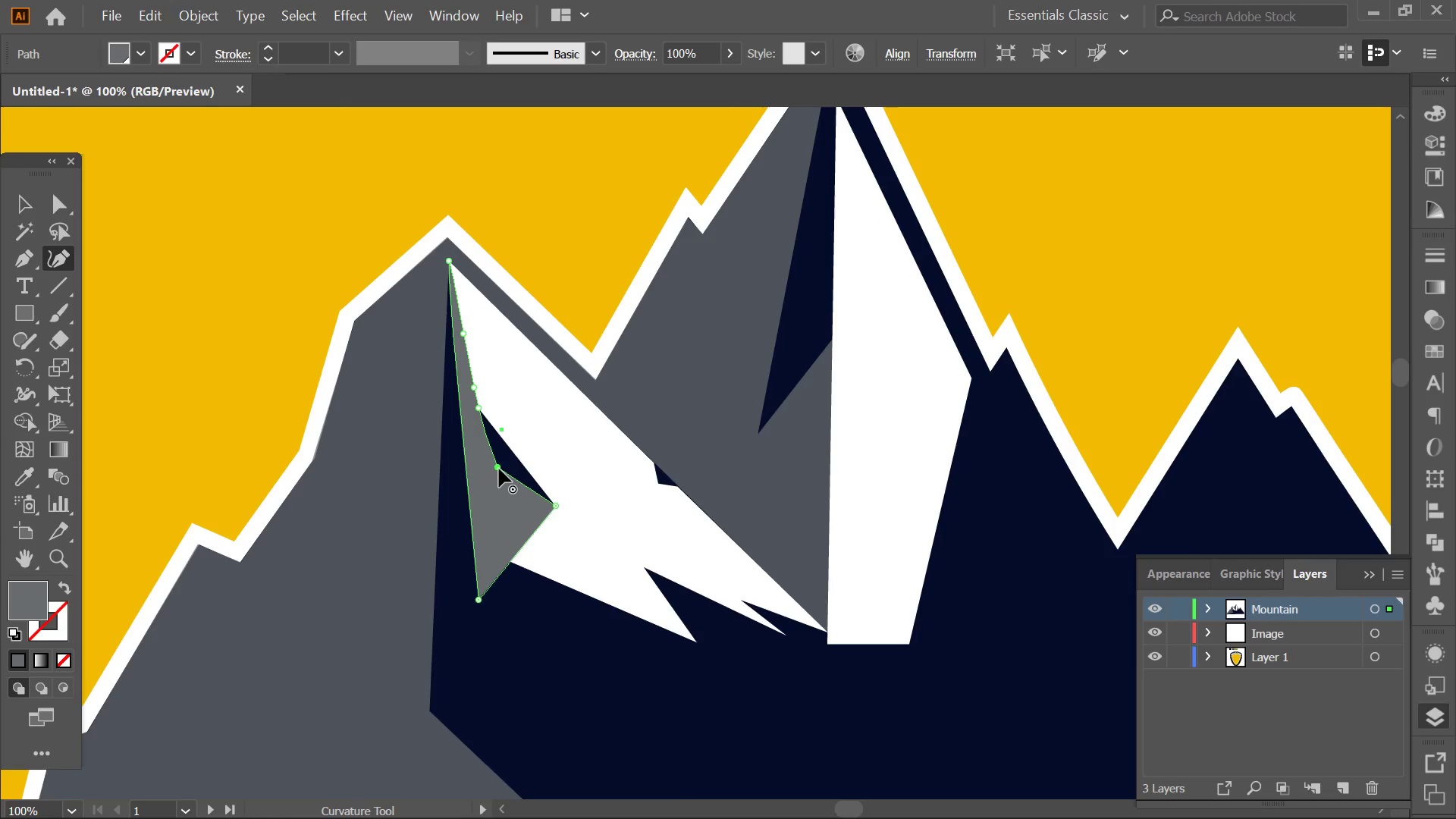 
key(Delete)
 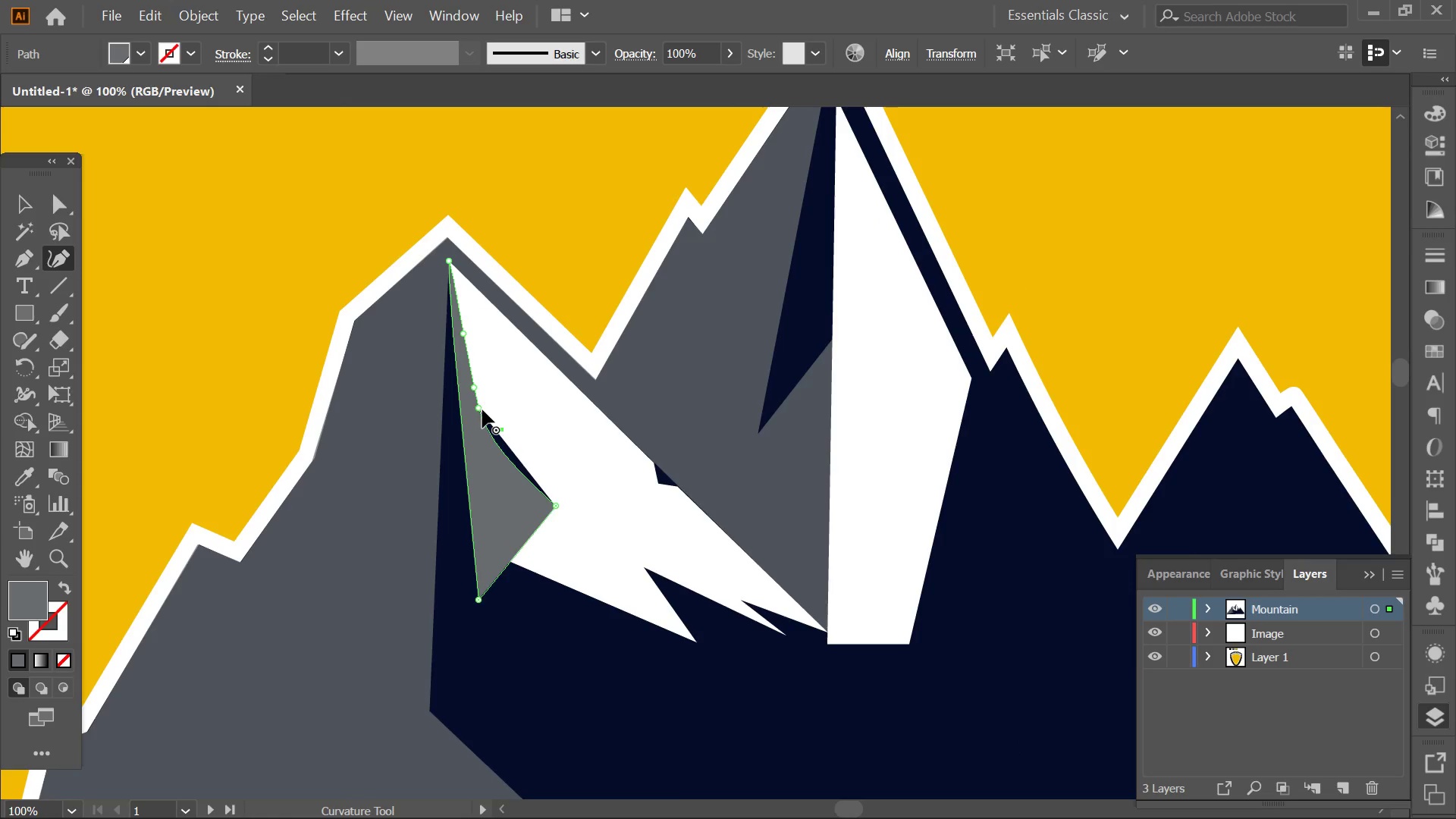 
double_click([478, 410])
 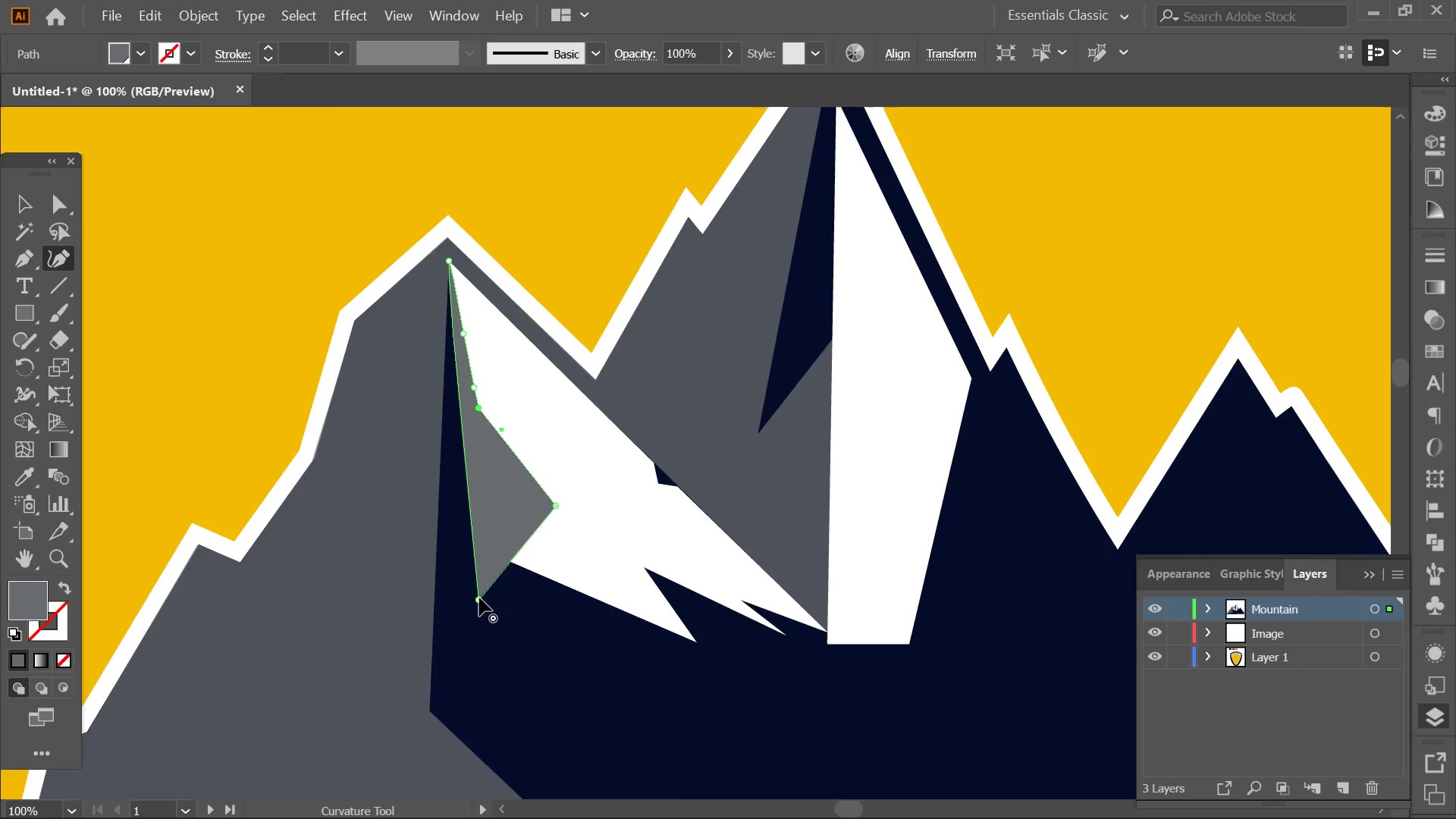 
left_click_drag(start_coordinate=[479, 598], to_coordinate=[430, 710])
 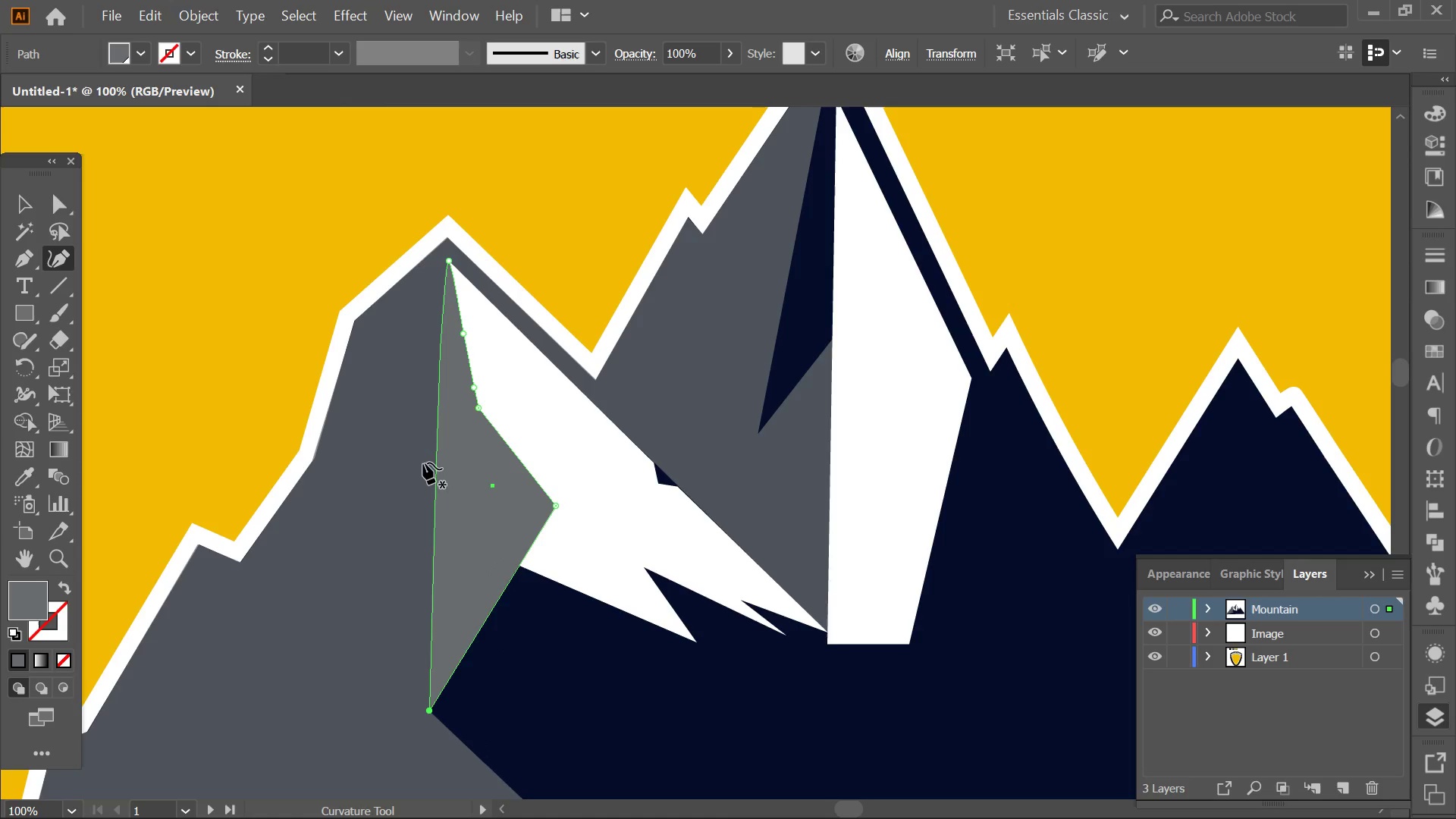 
key(Alt+AltLeft)
 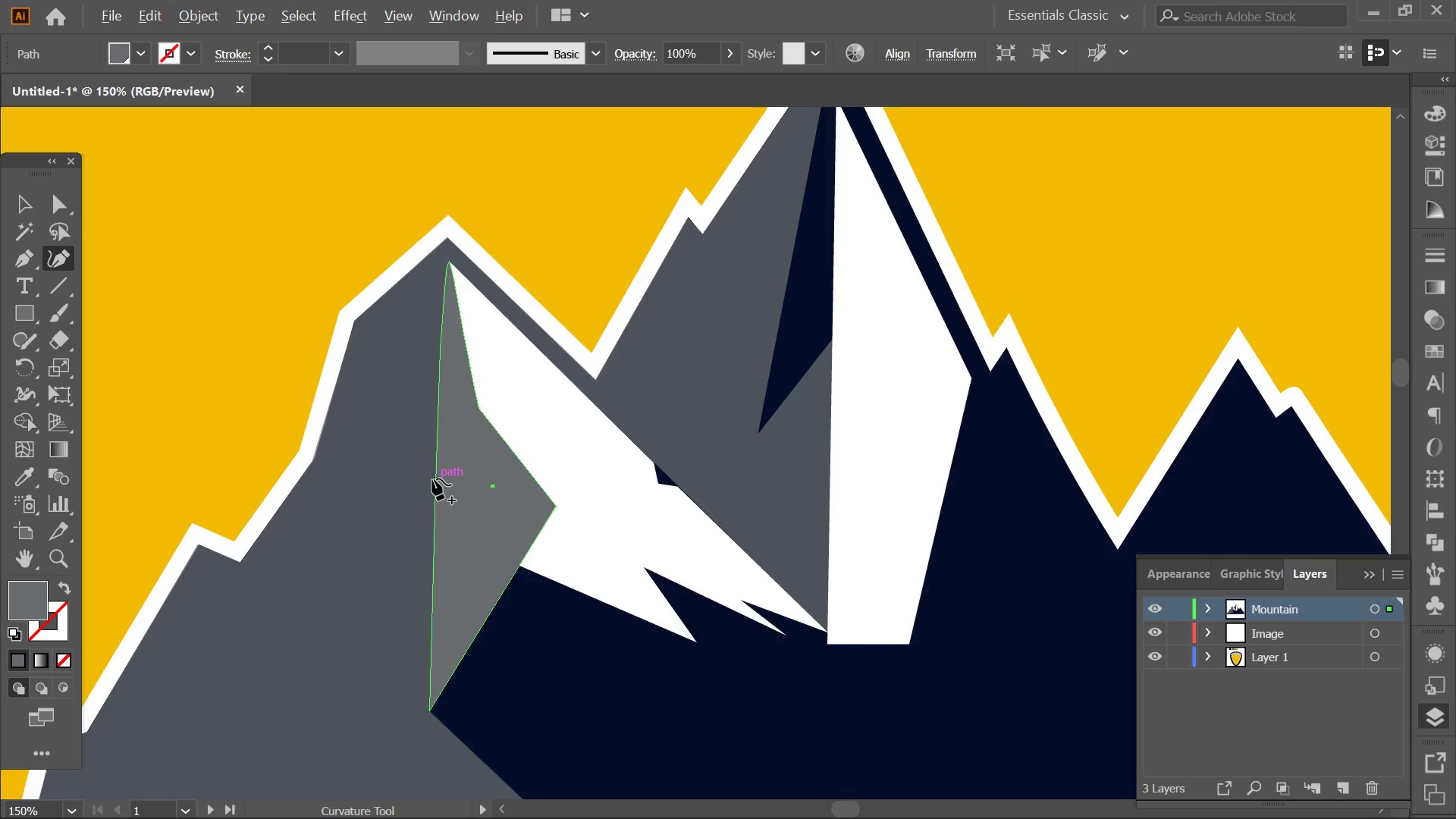 
scroll: coordinate [432, 479], scroll_direction: up, amount: 1.0
 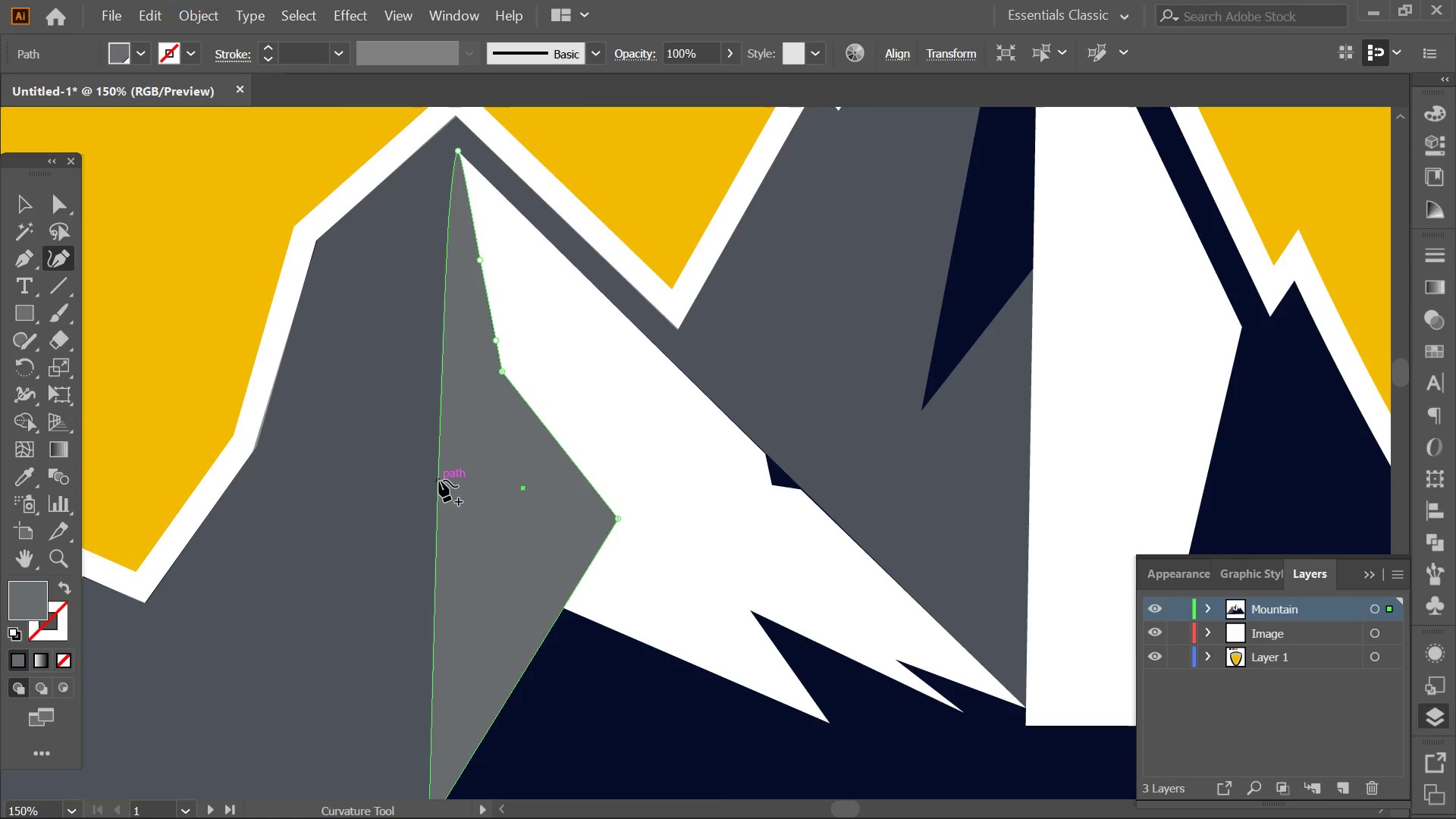 
left_click_drag(start_coordinate=[446, 480], to_coordinate=[456, 480])
 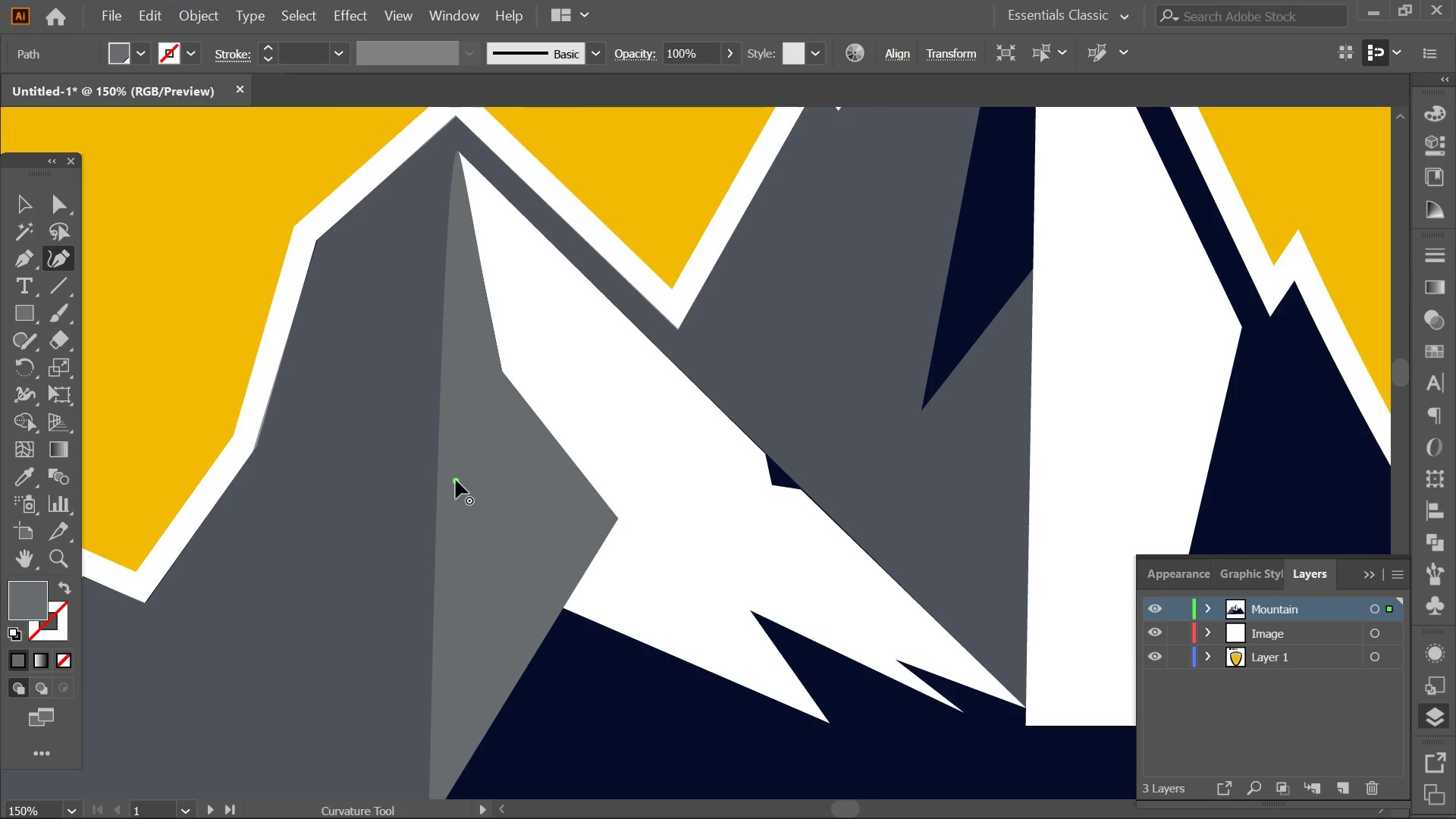 
key(Control+ControlLeft)
 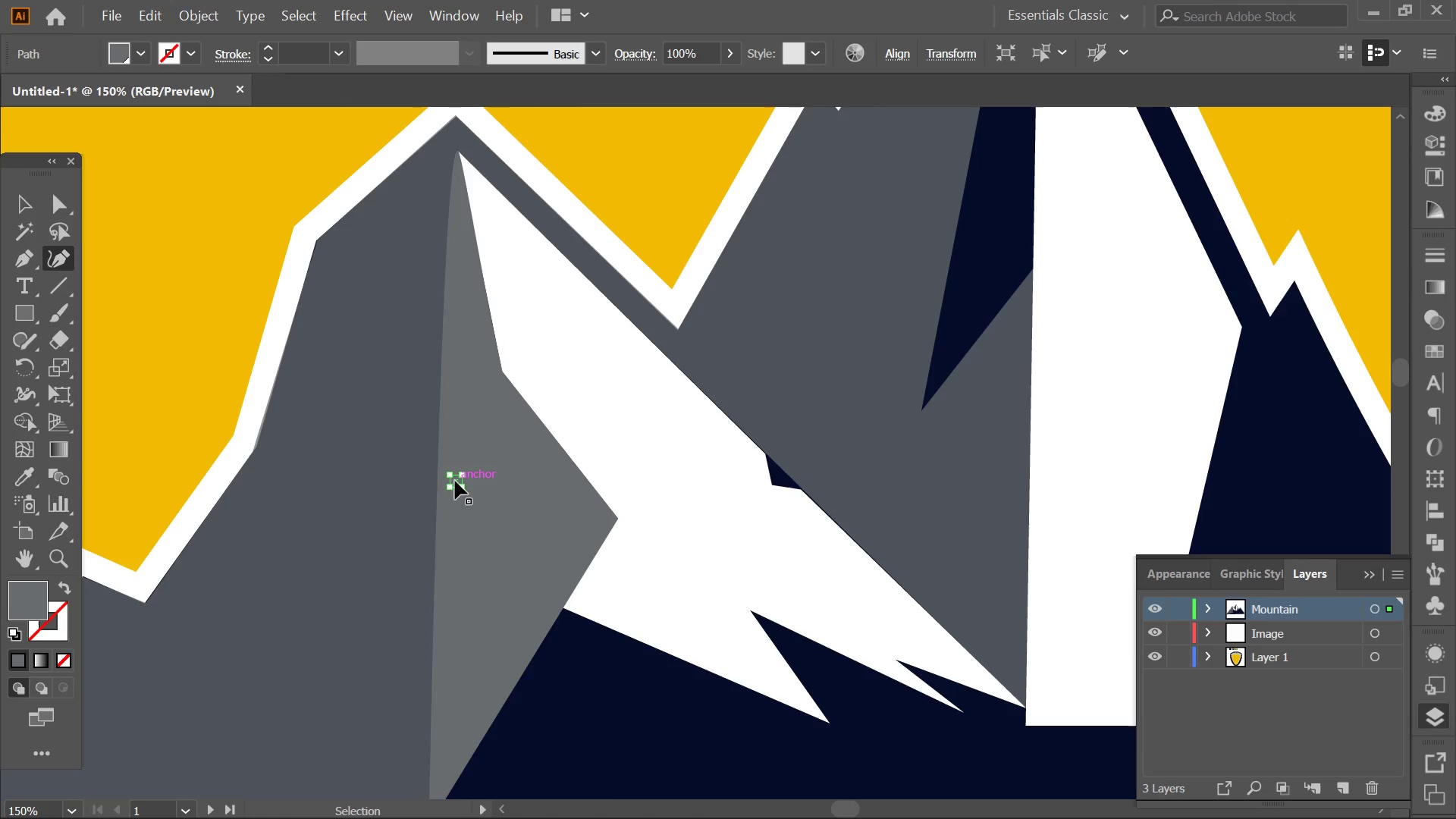 
key(Control+Z)
 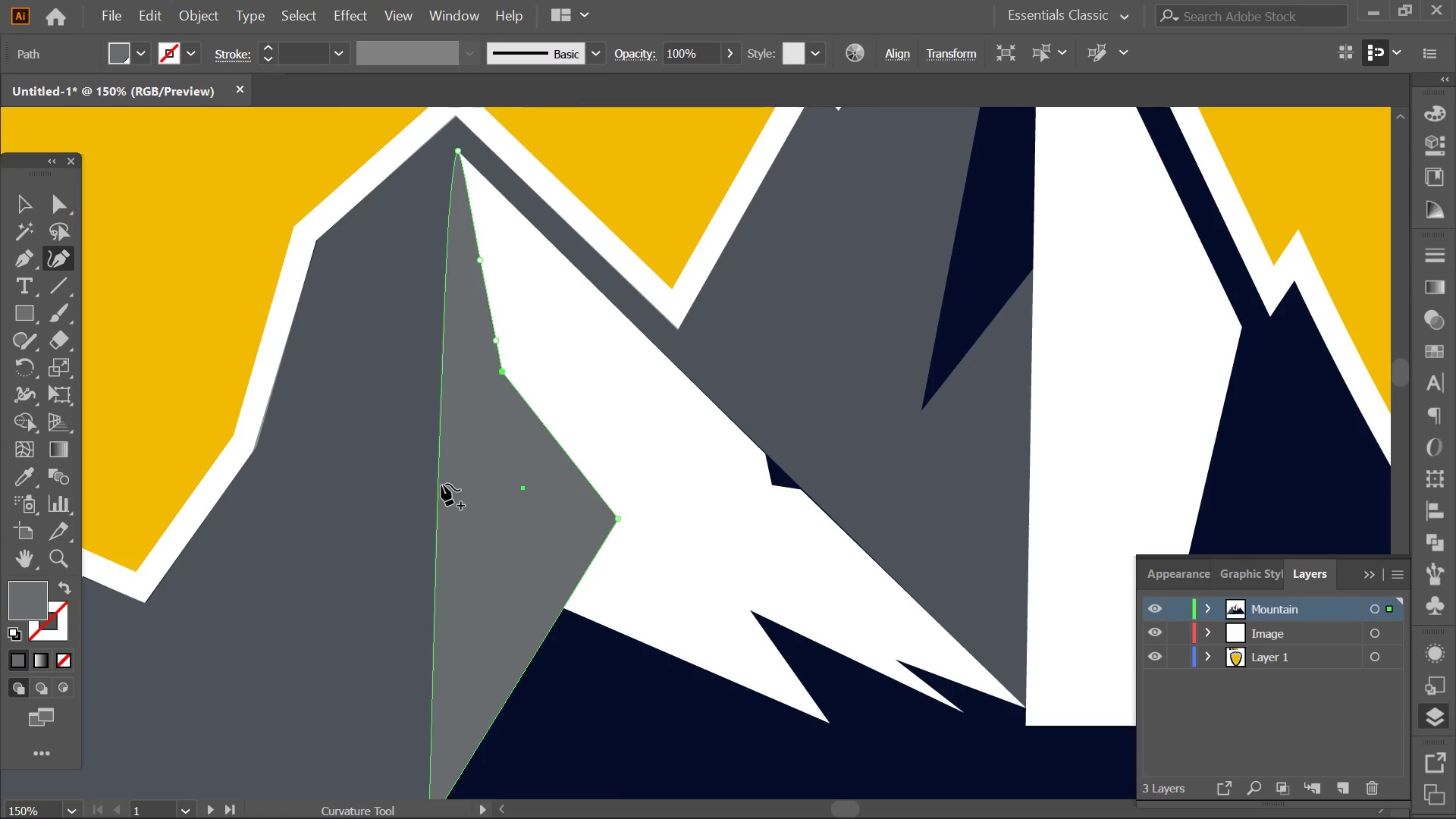 
left_click_drag(start_coordinate=[441, 484], to_coordinate=[455, 485])
 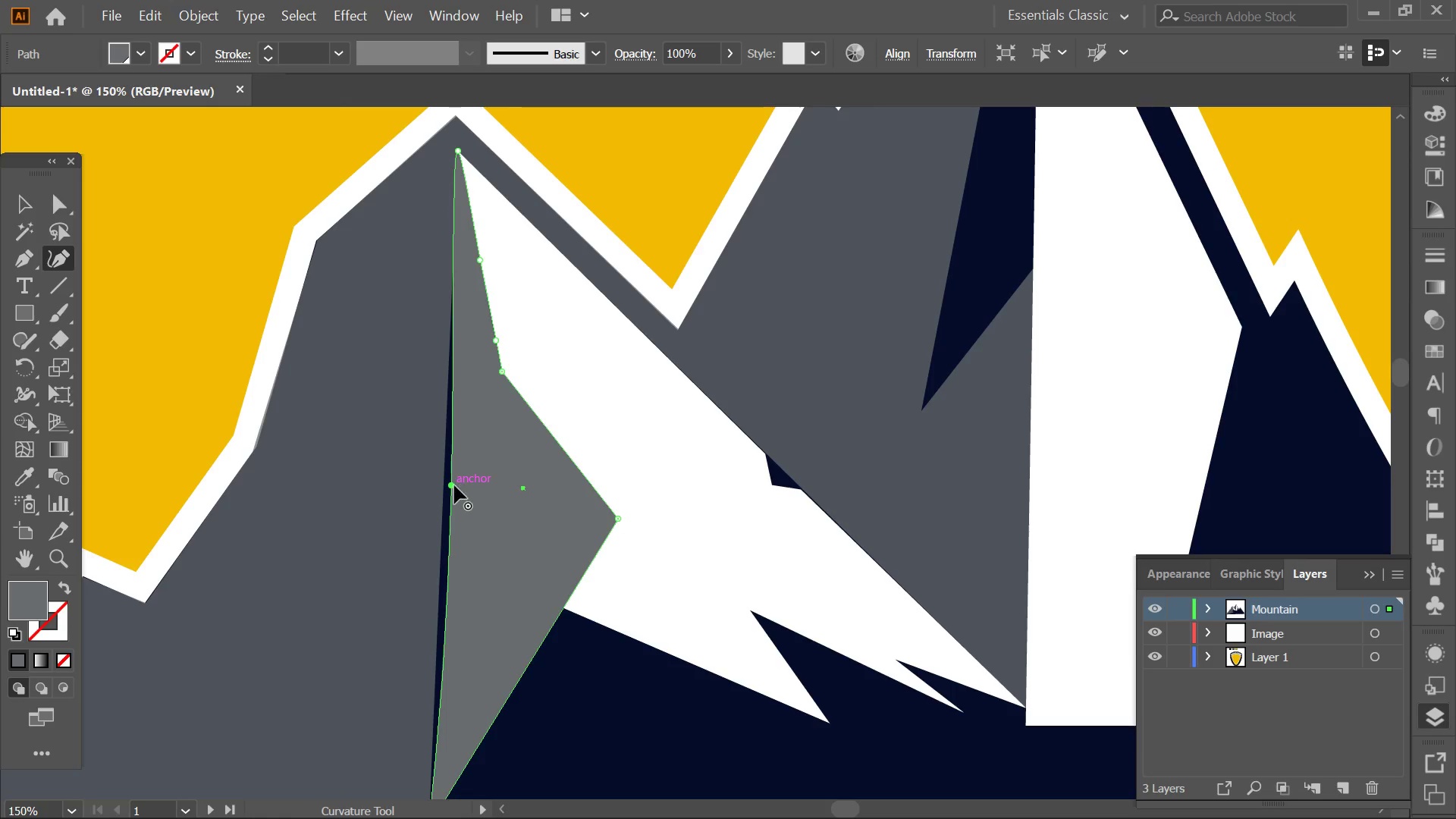 
left_click_drag(start_coordinate=[454, 485], to_coordinate=[443, 490])
 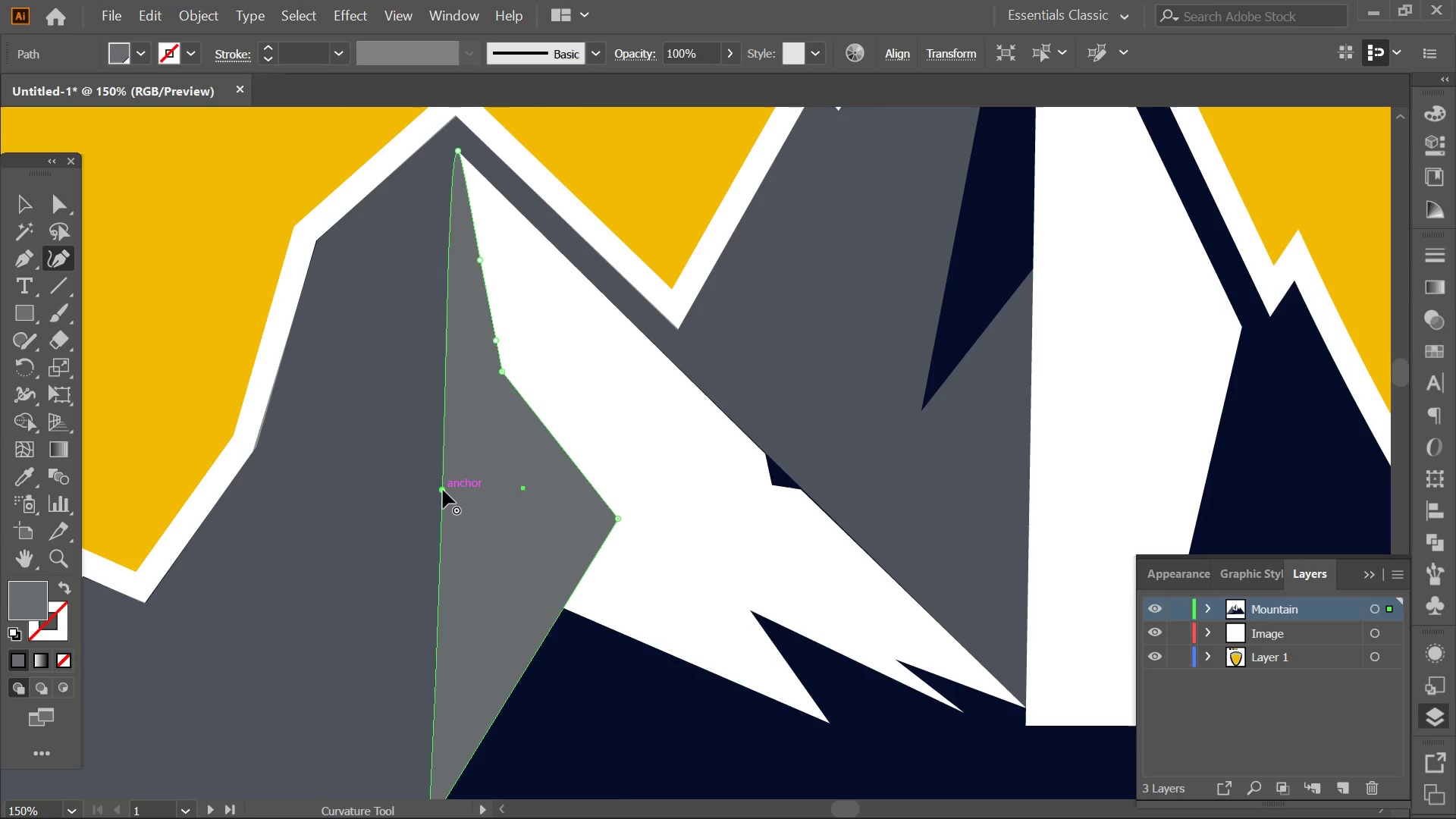 
key(Alt+AltLeft)
 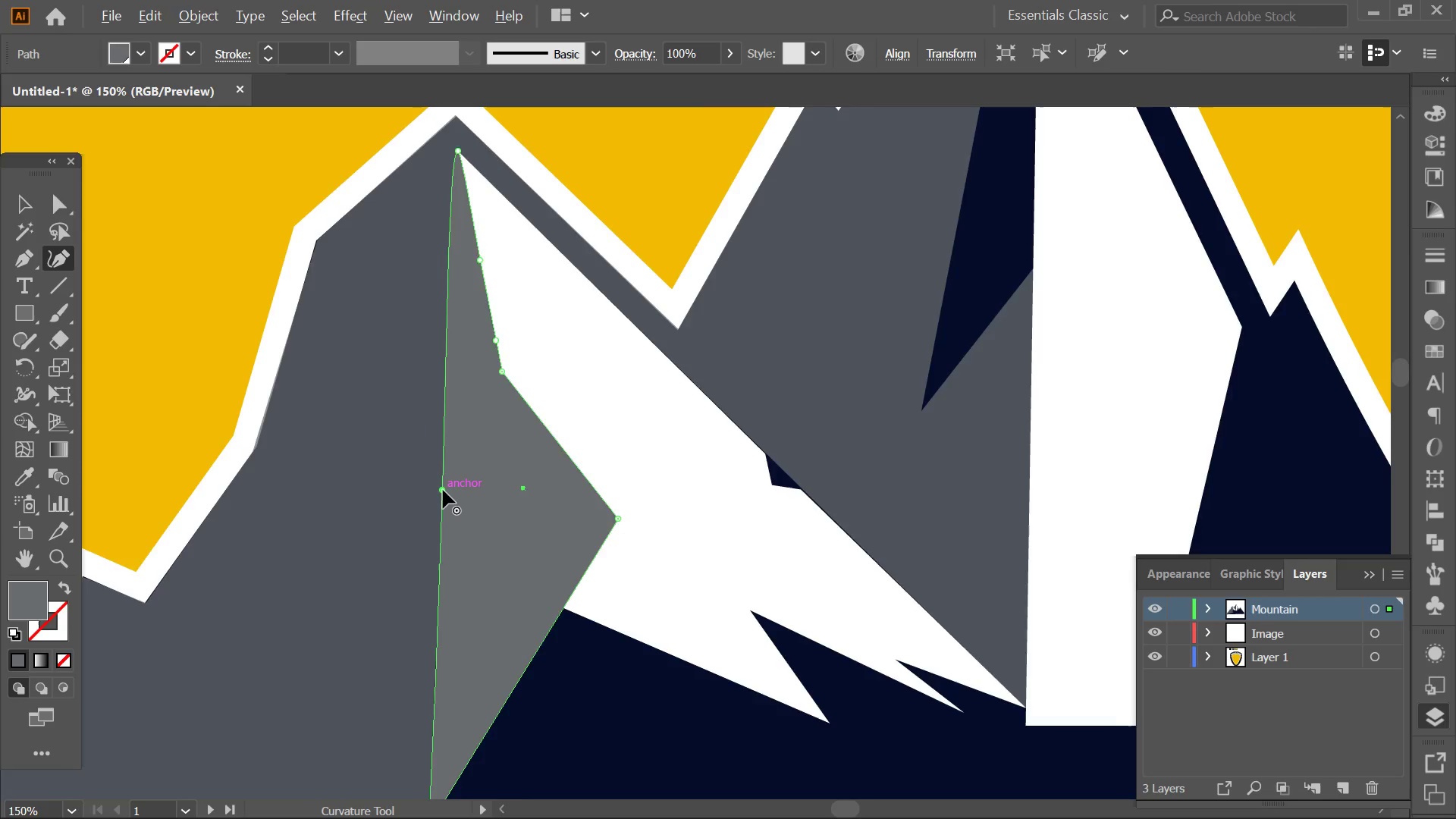 
scroll: coordinate [443, 490], scroll_direction: down, amount: 1.0
 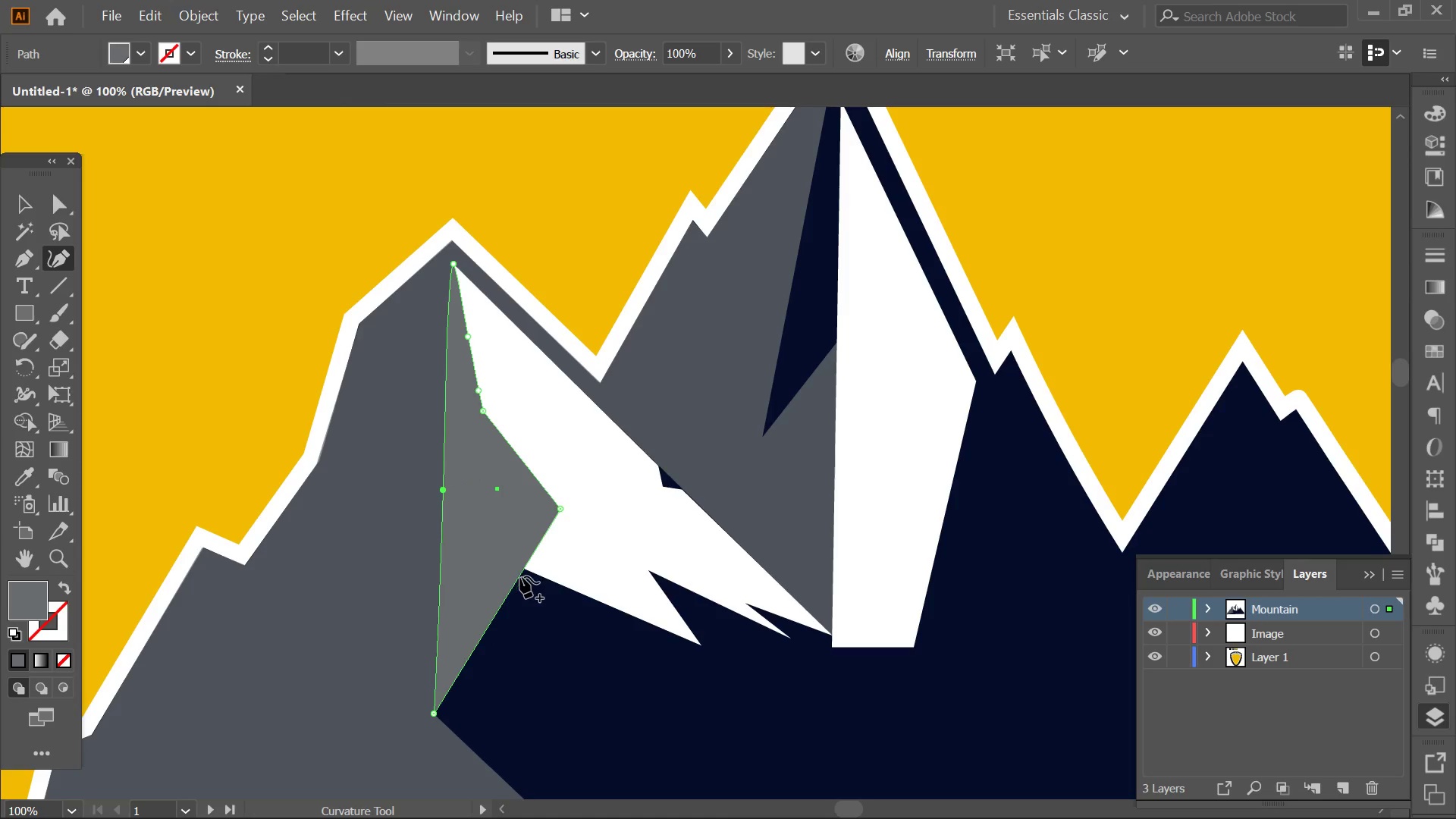 
left_click_drag(start_coordinate=[520, 576], to_coordinate=[495, 556])
 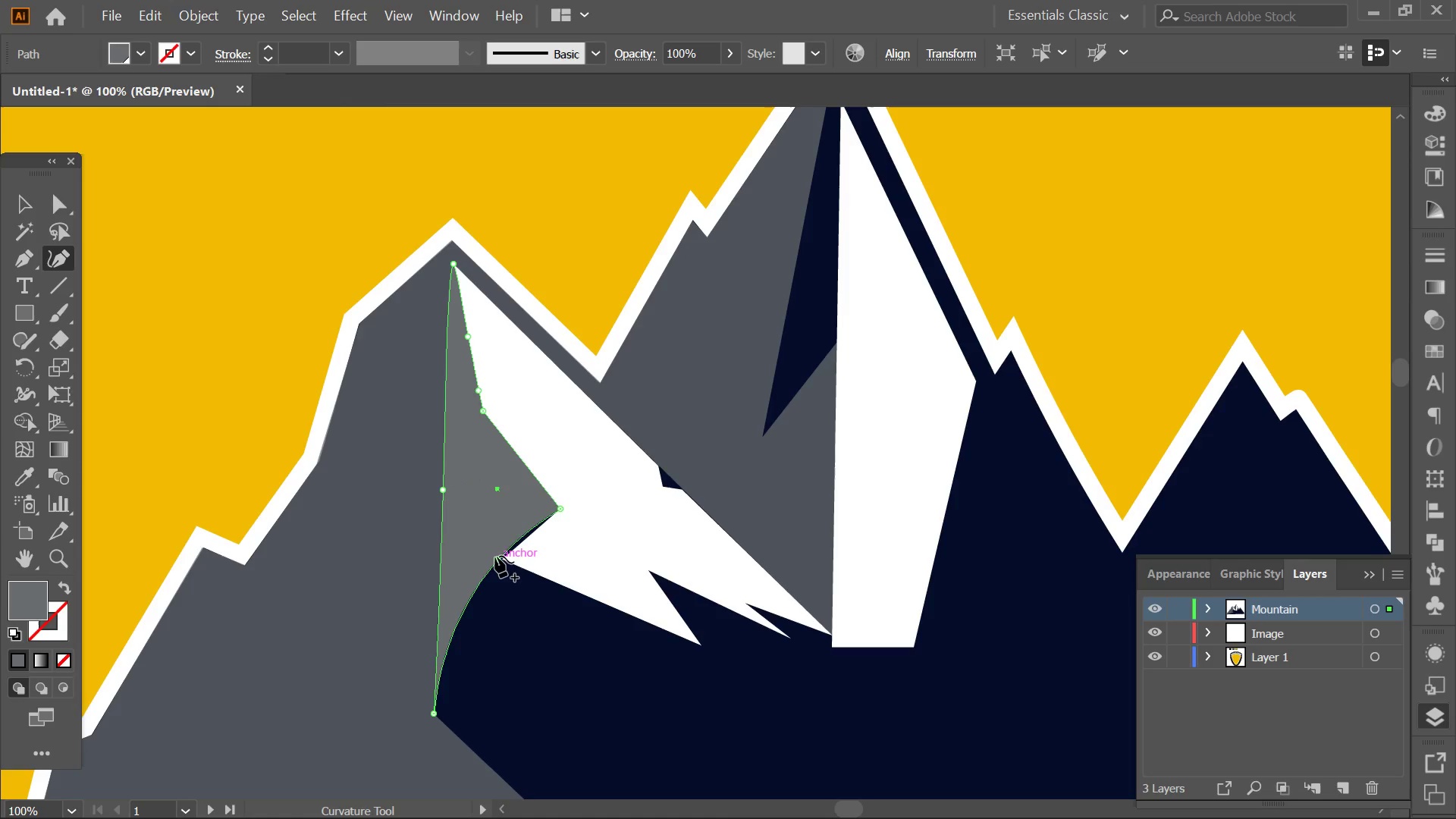 
left_click_drag(start_coordinate=[495, 556], to_coordinate=[468, 535])
 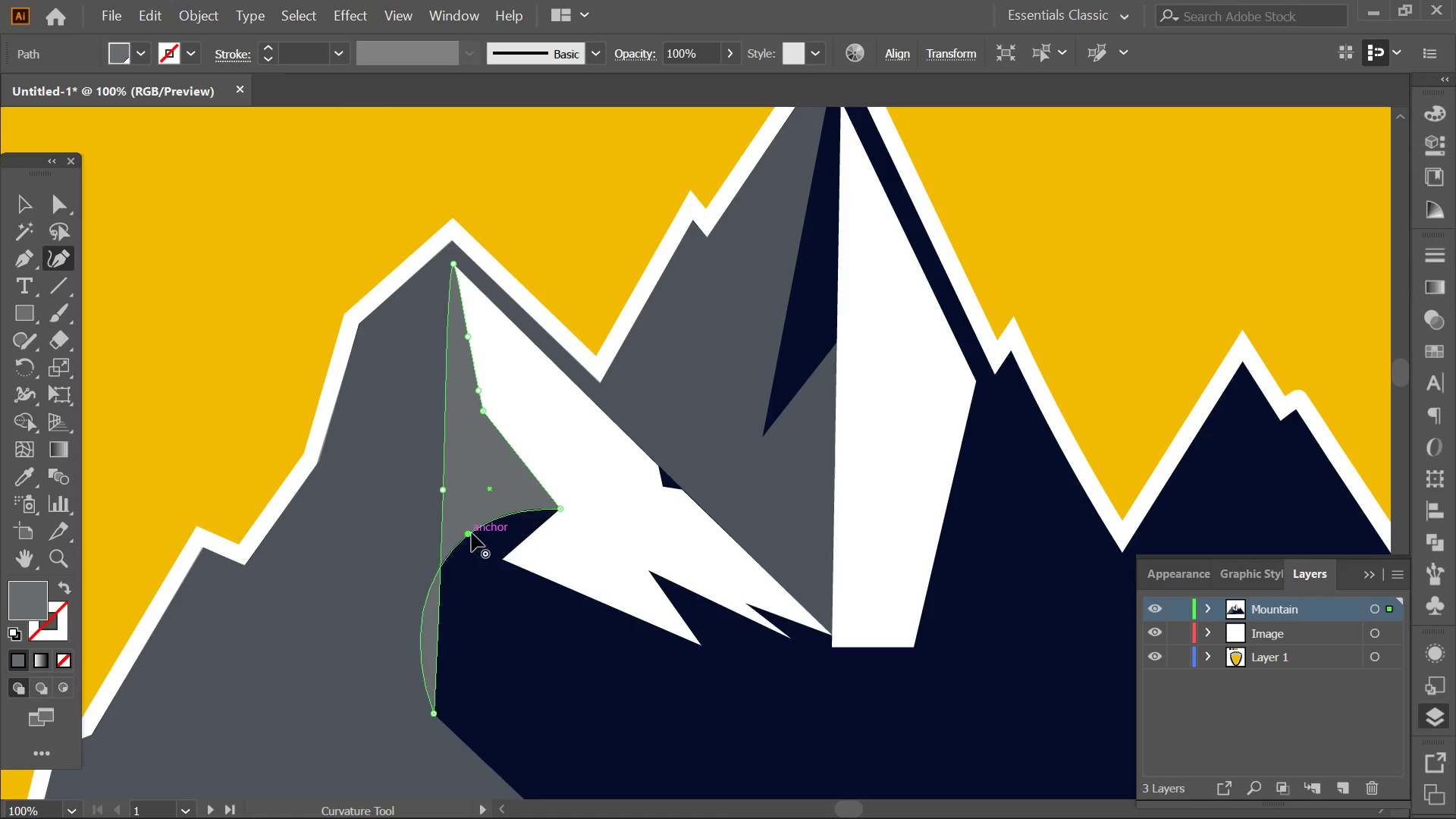 
hold_key(key=AltLeft, duration=0.36)
scroll: coordinate [472, 533], scroll_direction: up, amount: 2.0
 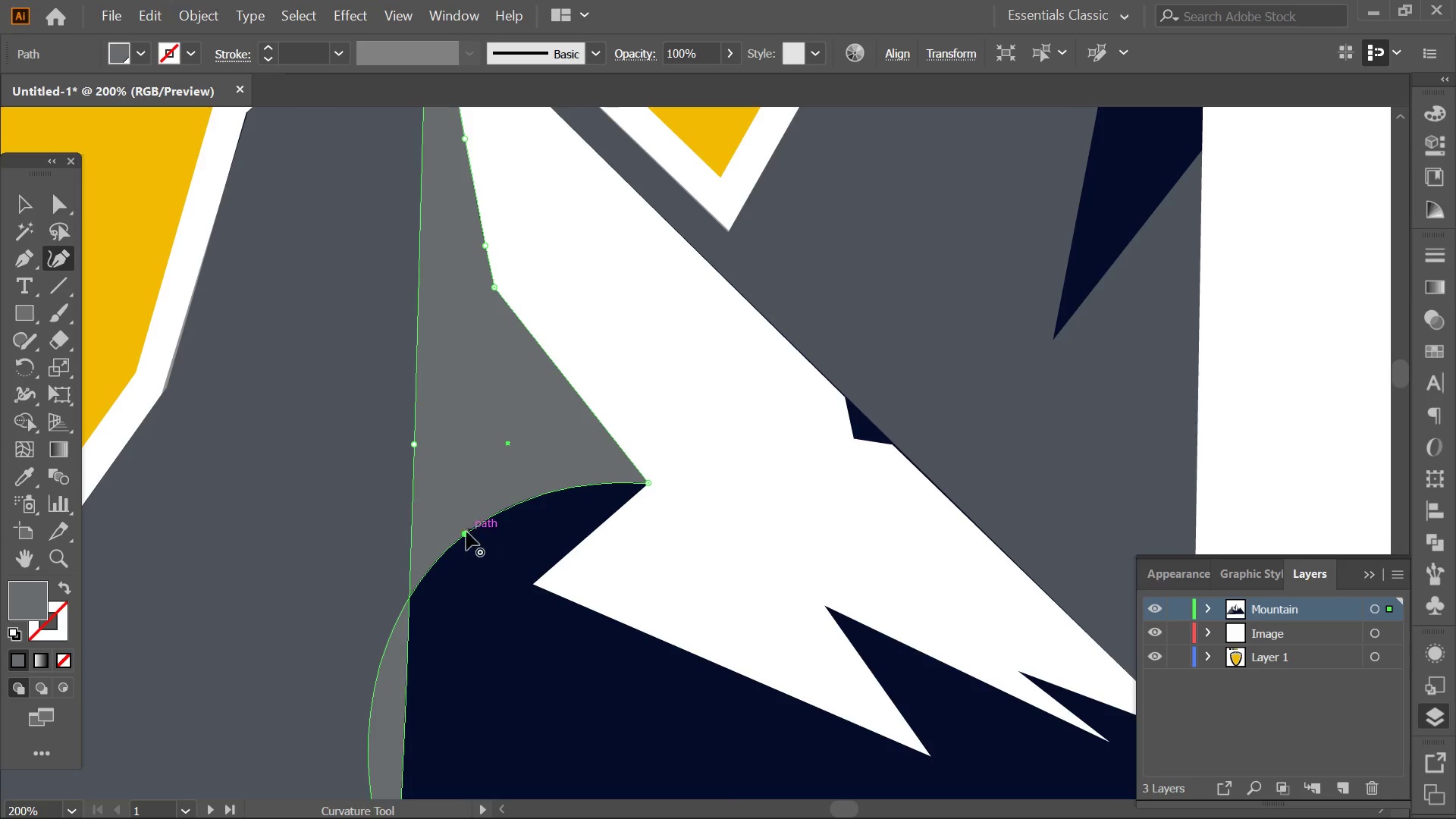 
left_click_drag(start_coordinate=[461, 529], to_coordinate=[503, 568])
 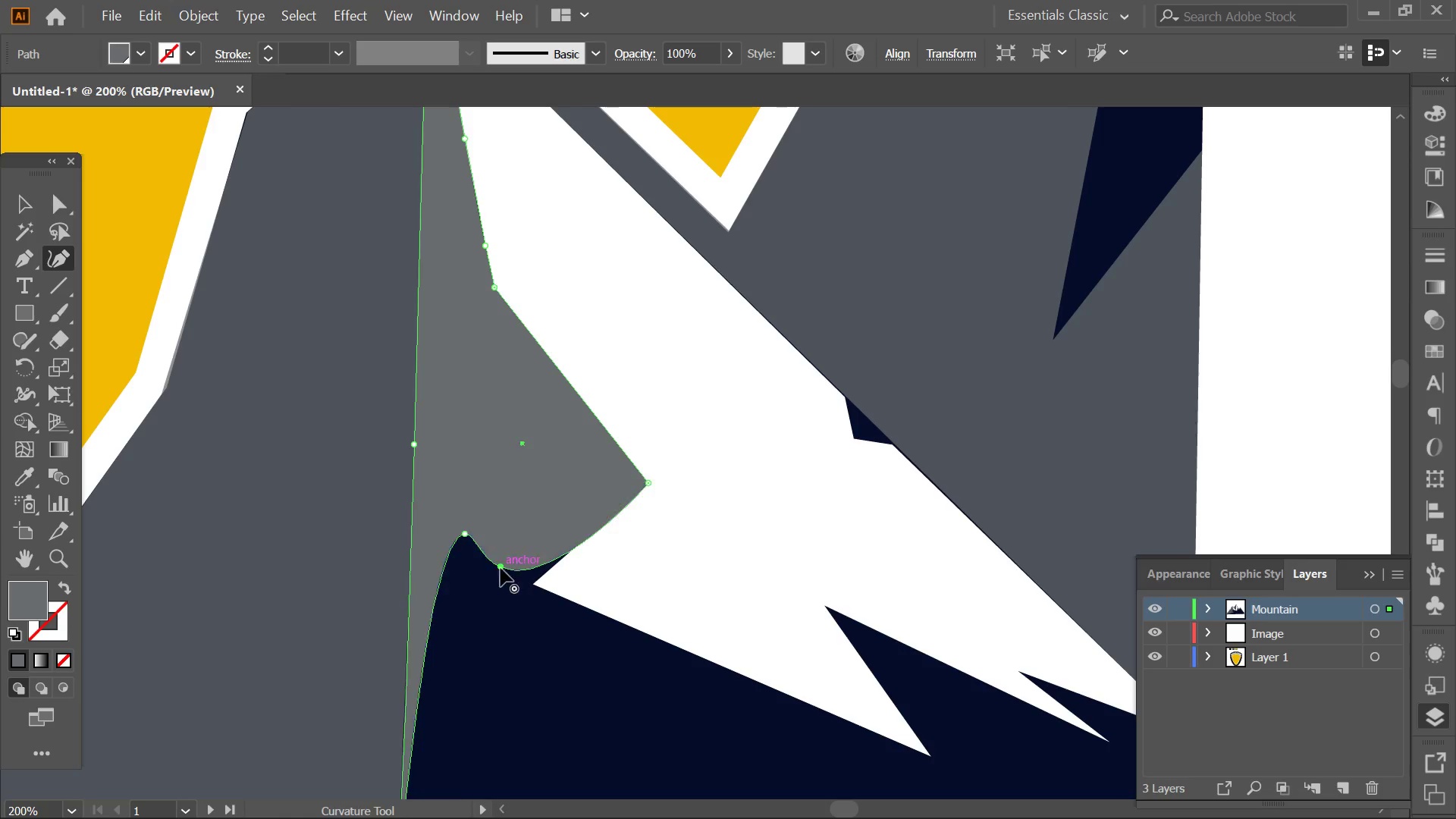 
key(Control+ControlLeft)
 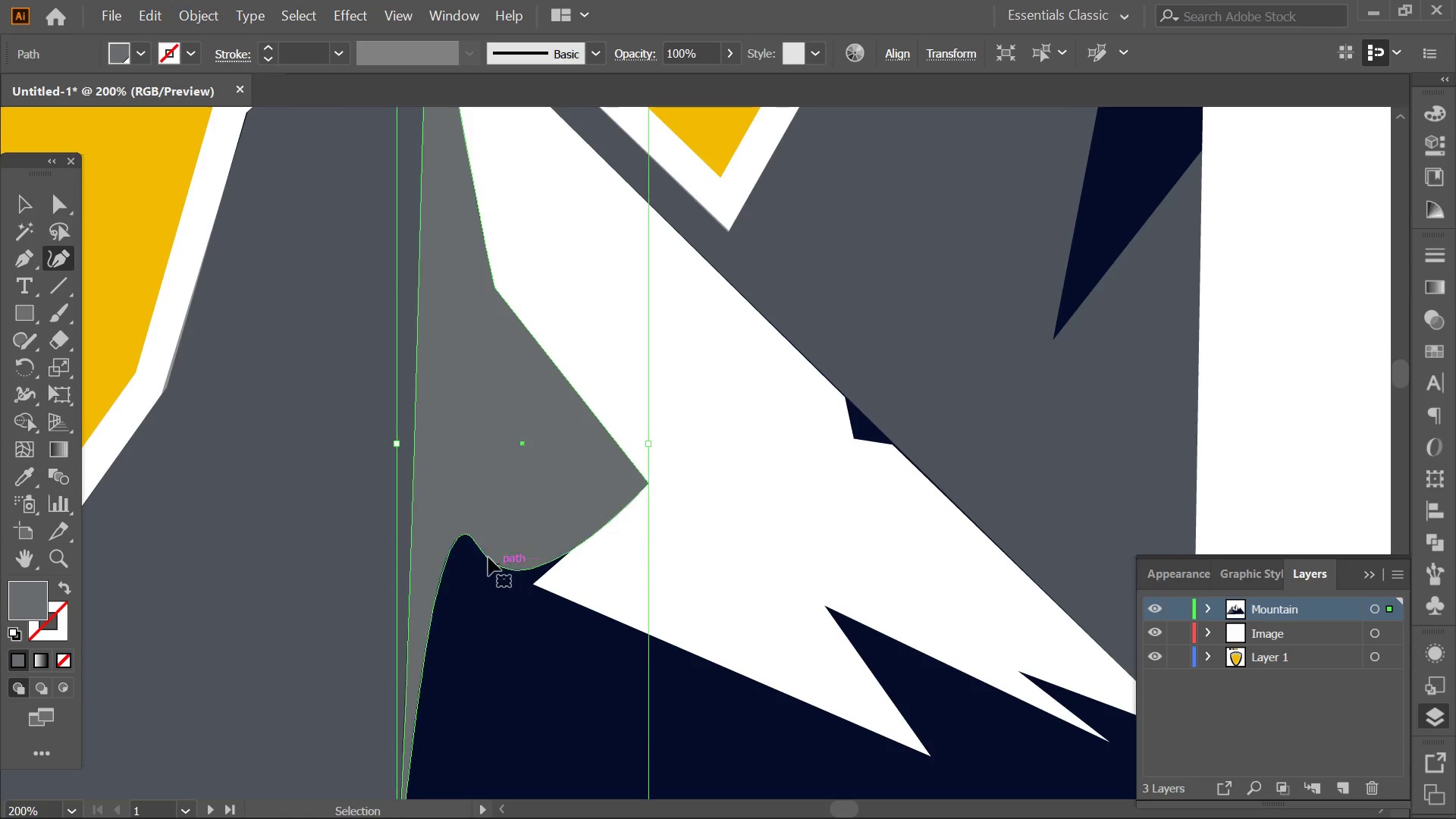 
key(Control+Z)
 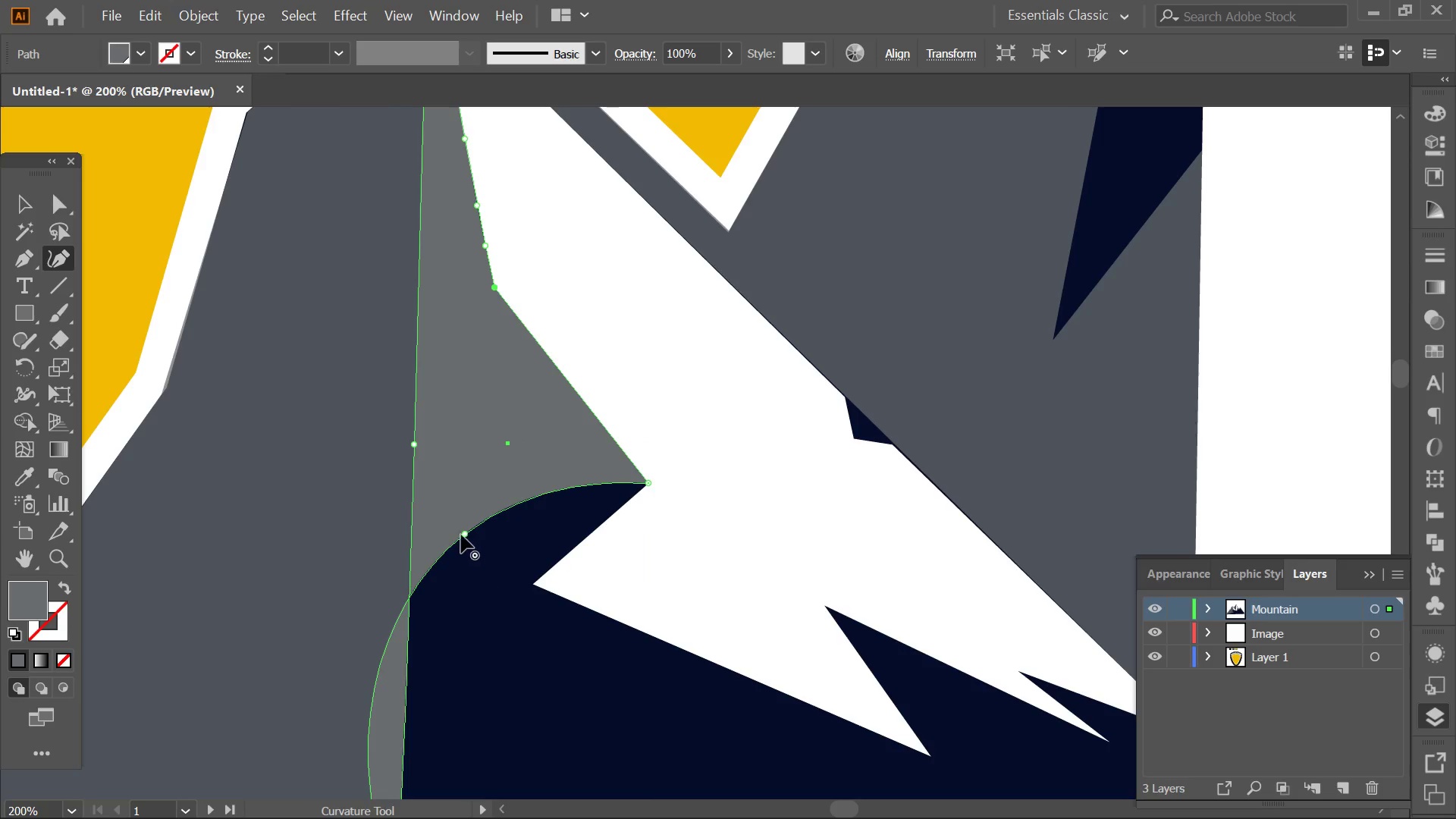 
left_click_drag(start_coordinate=[458, 530], to_coordinate=[475, 535])
 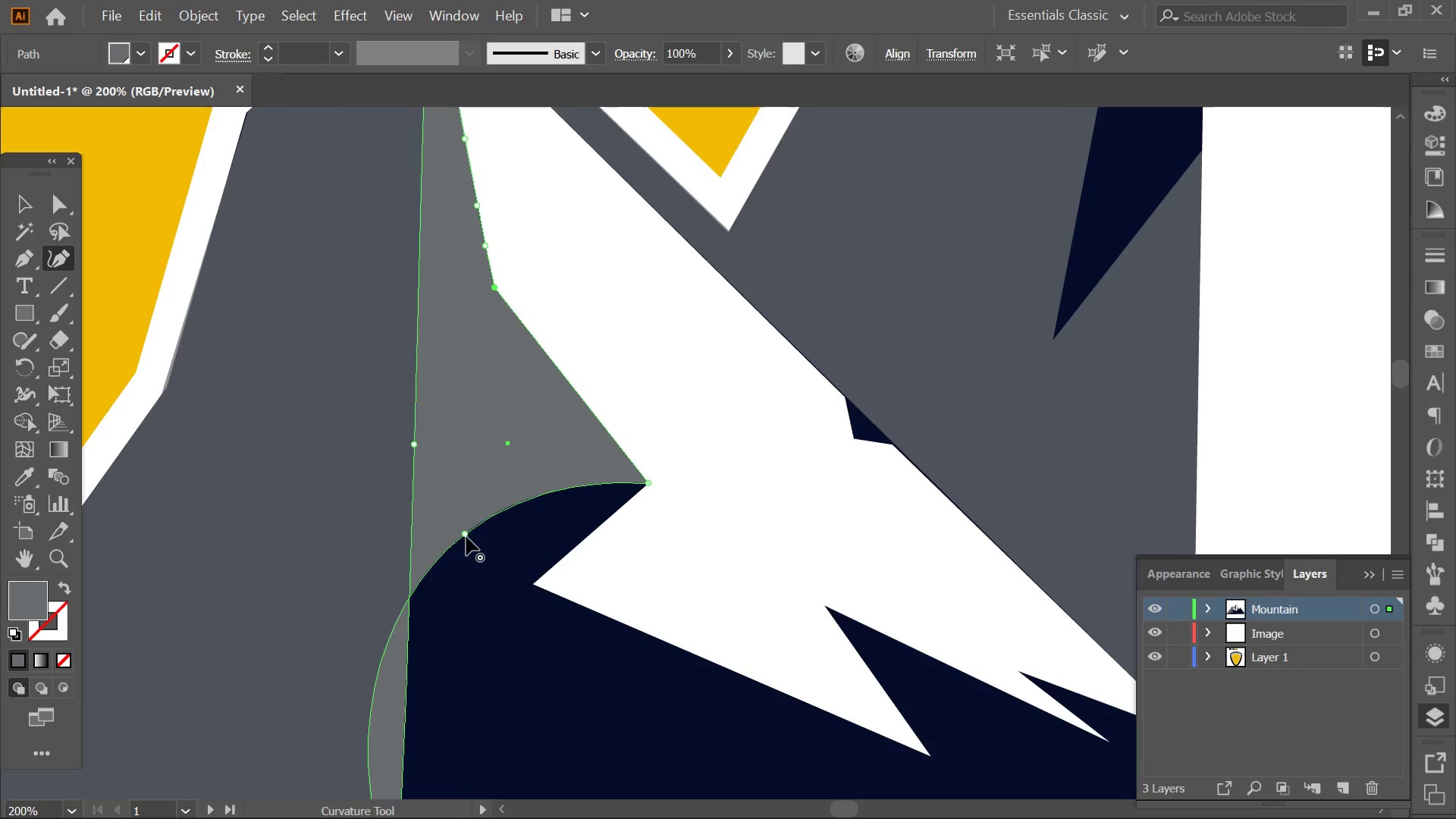 
key(Control+ControlLeft)
 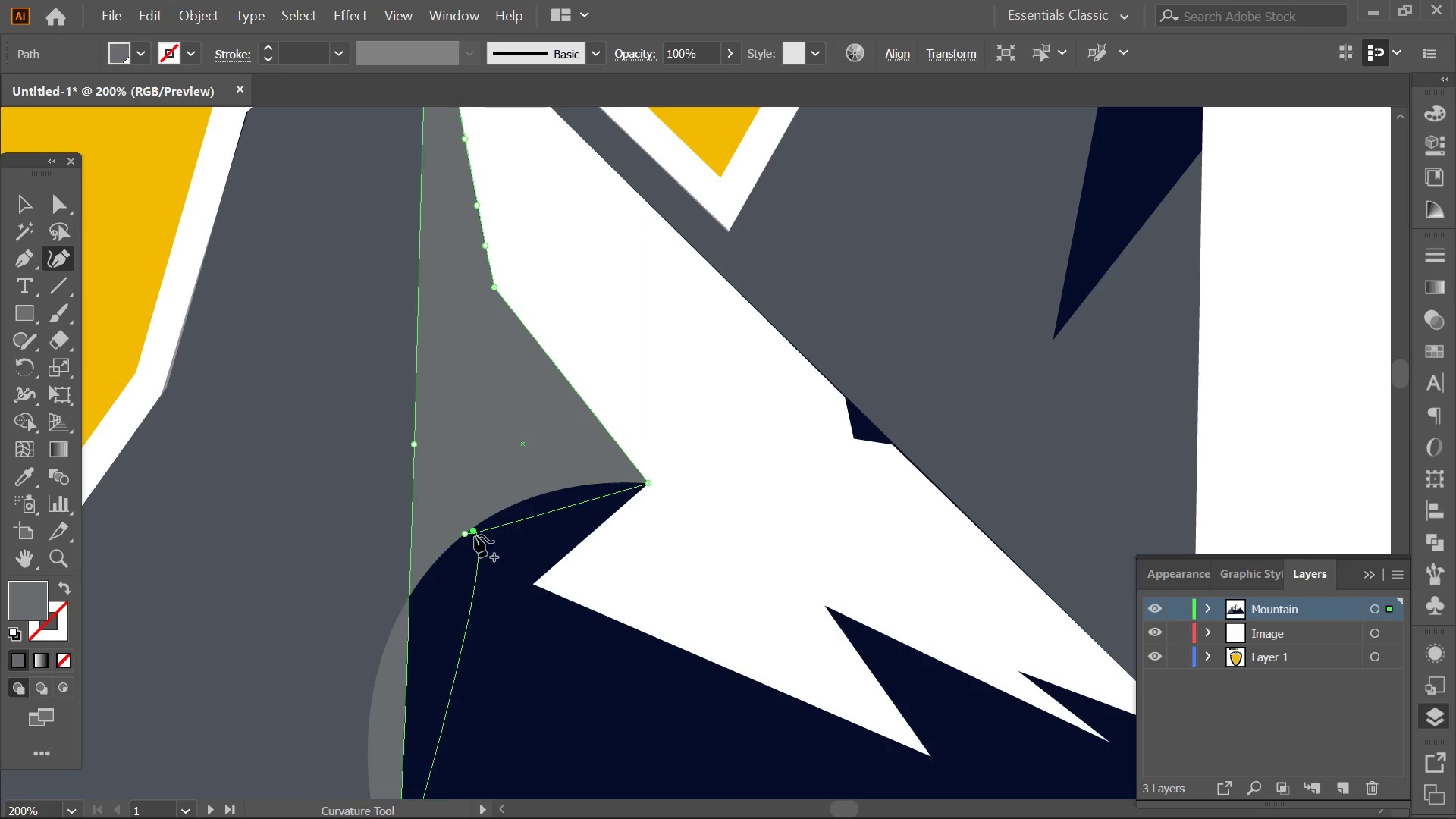 
key(Control+Z)
 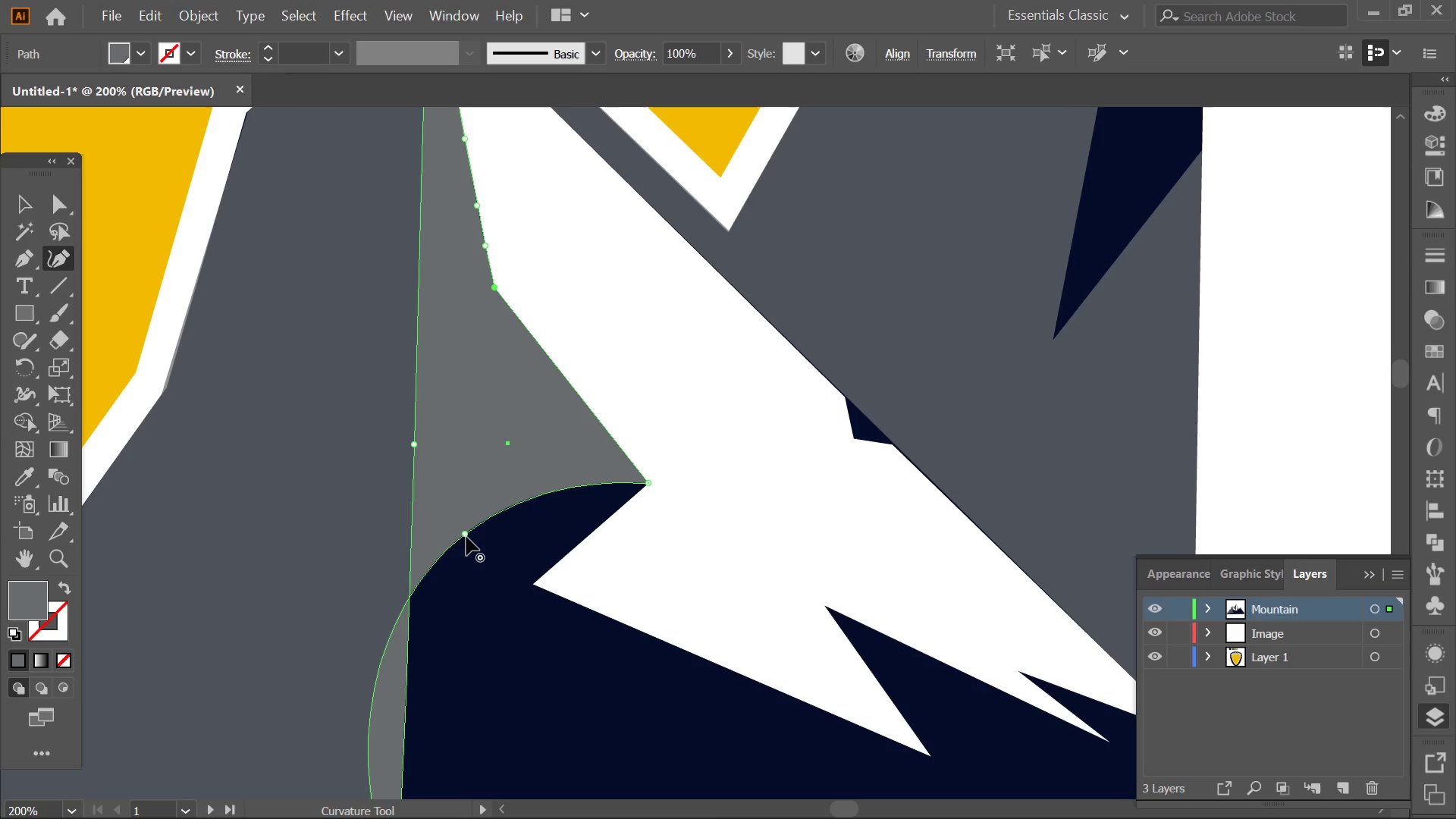 
left_click_drag(start_coordinate=[466, 537], to_coordinate=[530, 582])
 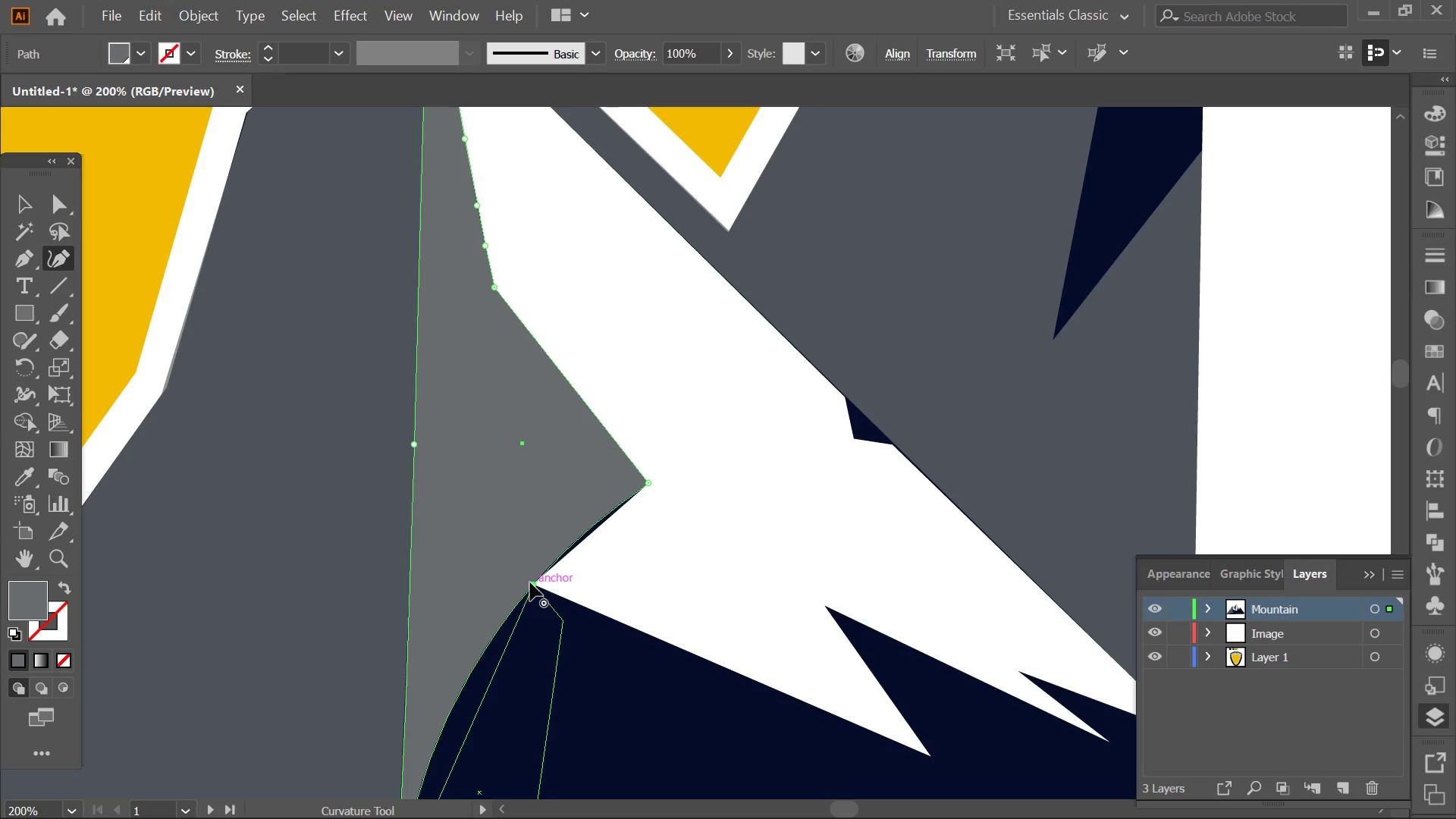 
double_click([530, 582])
 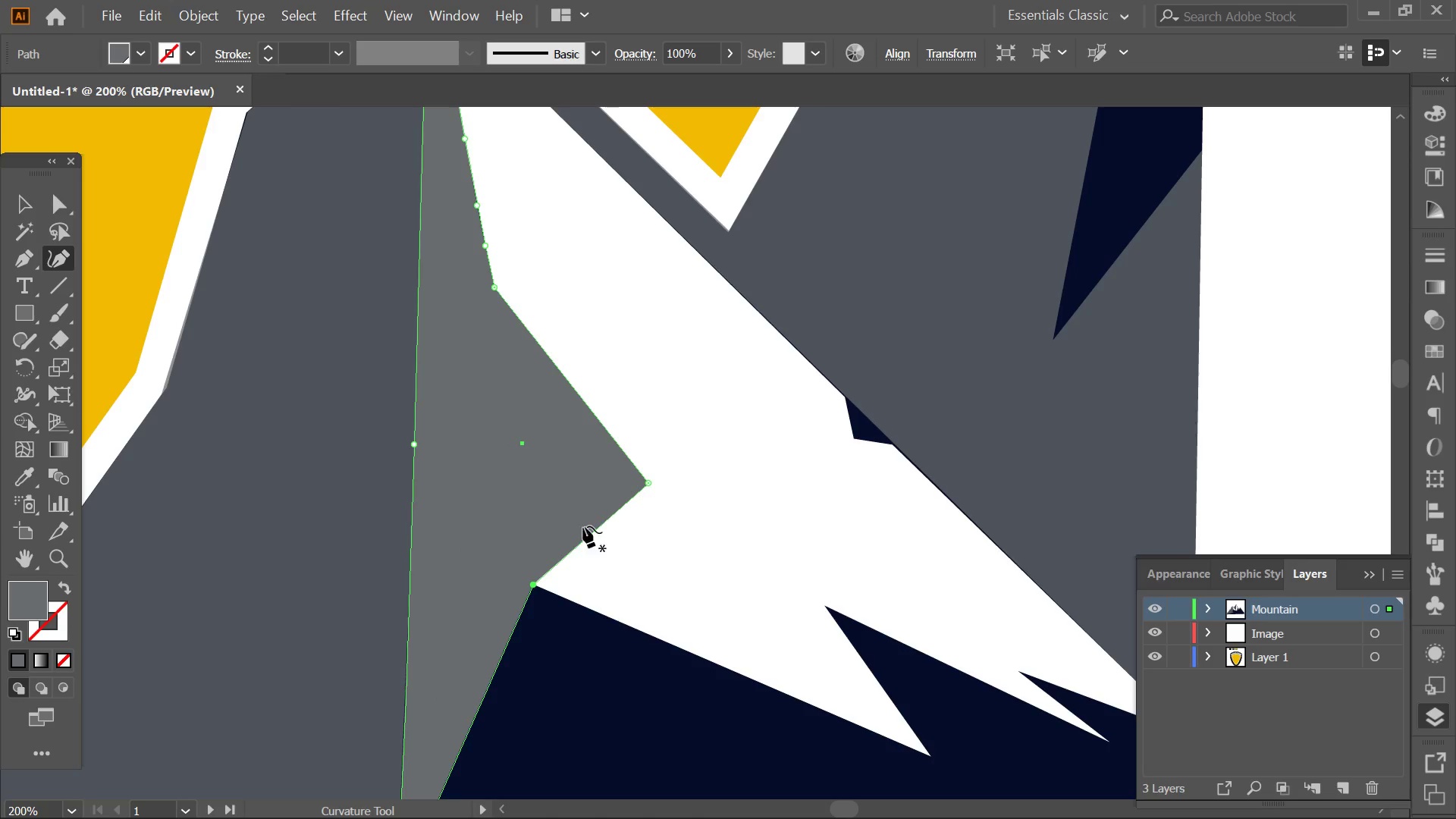 
key(Alt+AltLeft)
 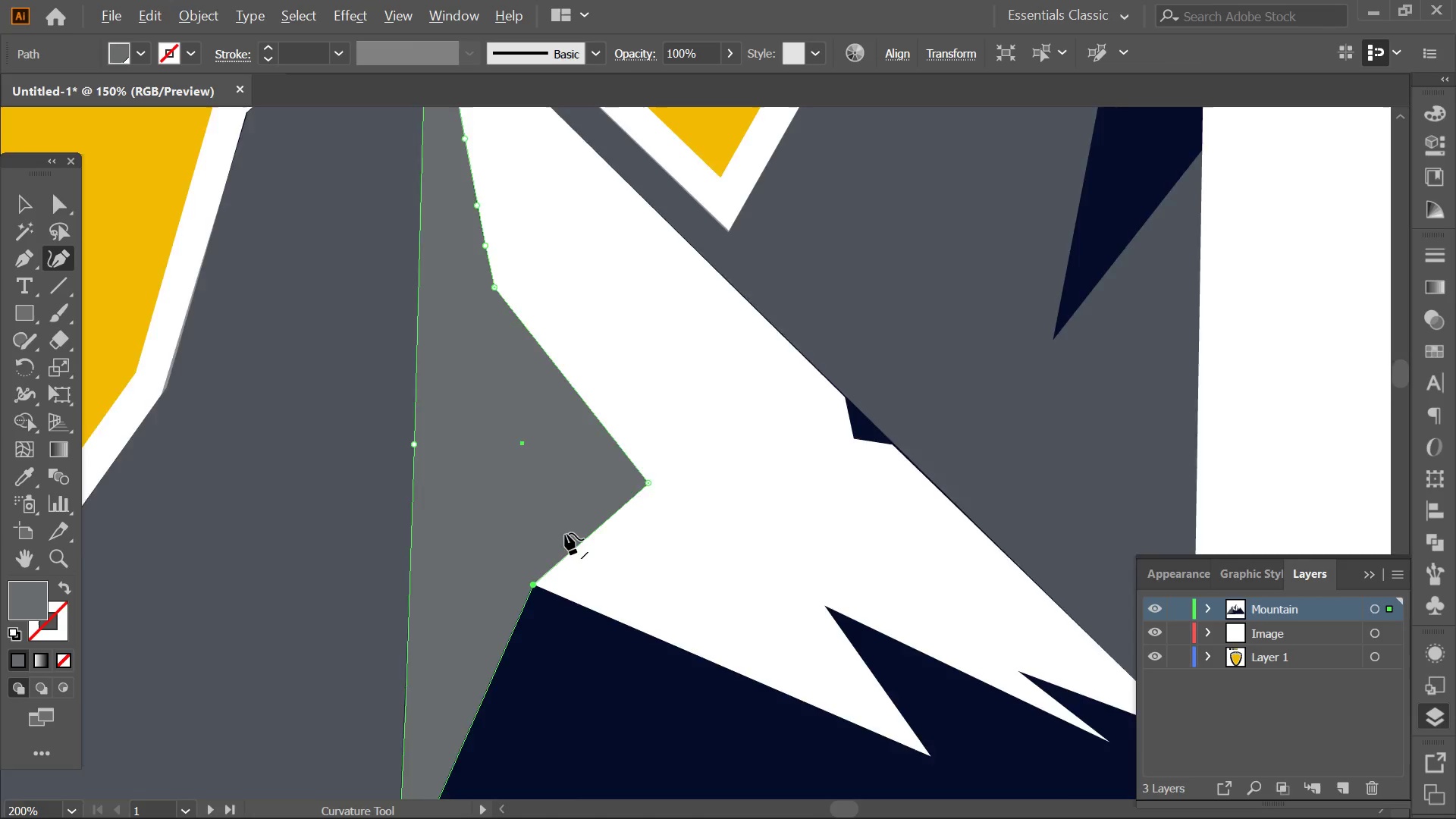 
scroll: coordinate [565, 533], scroll_direction: down, amount: 2.0
 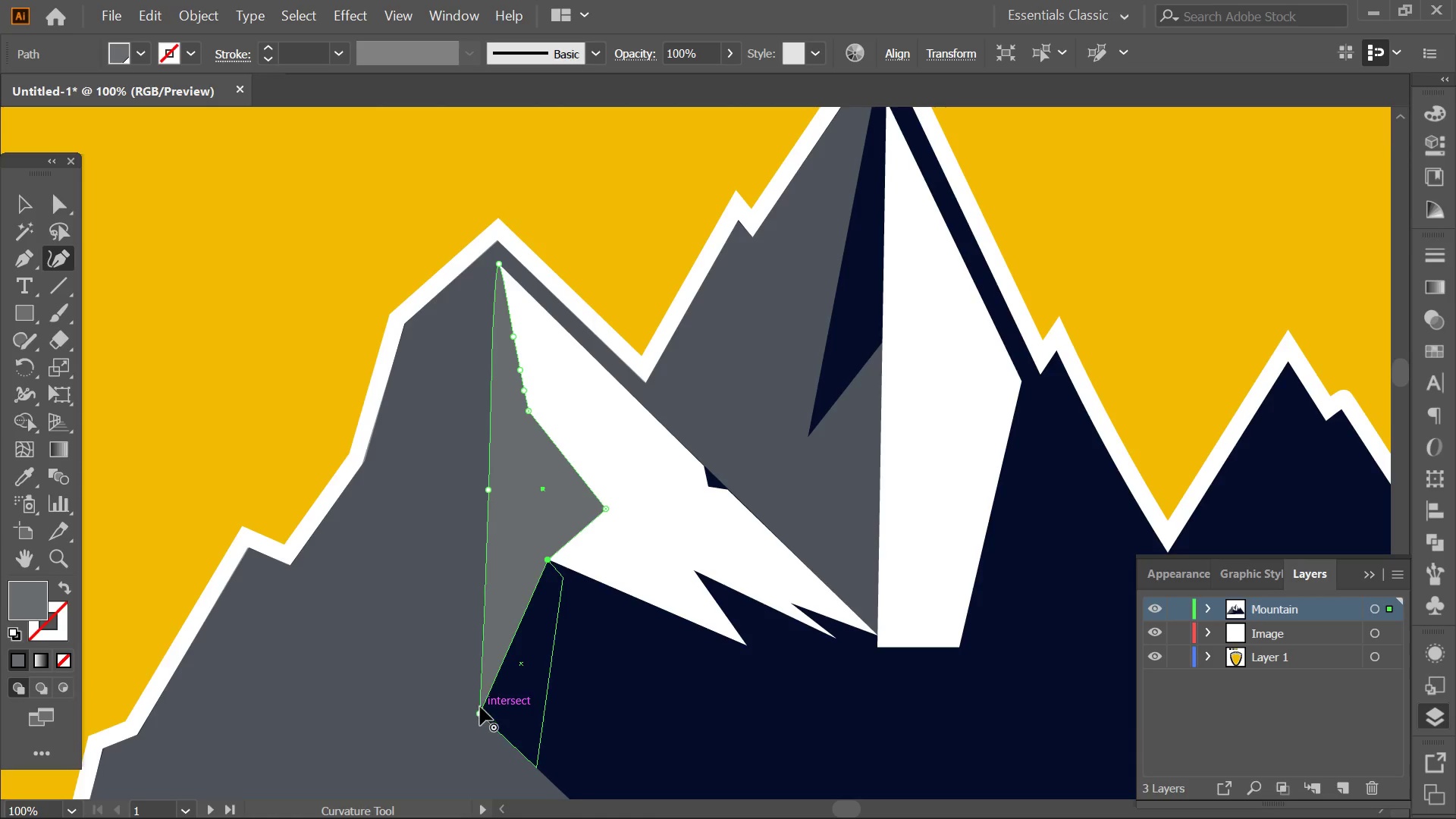 
hold_key(key=AltLeft, duration=0.47)
scroll: coordinate [524, 587], scroll_direction: down, amount: 2.0
 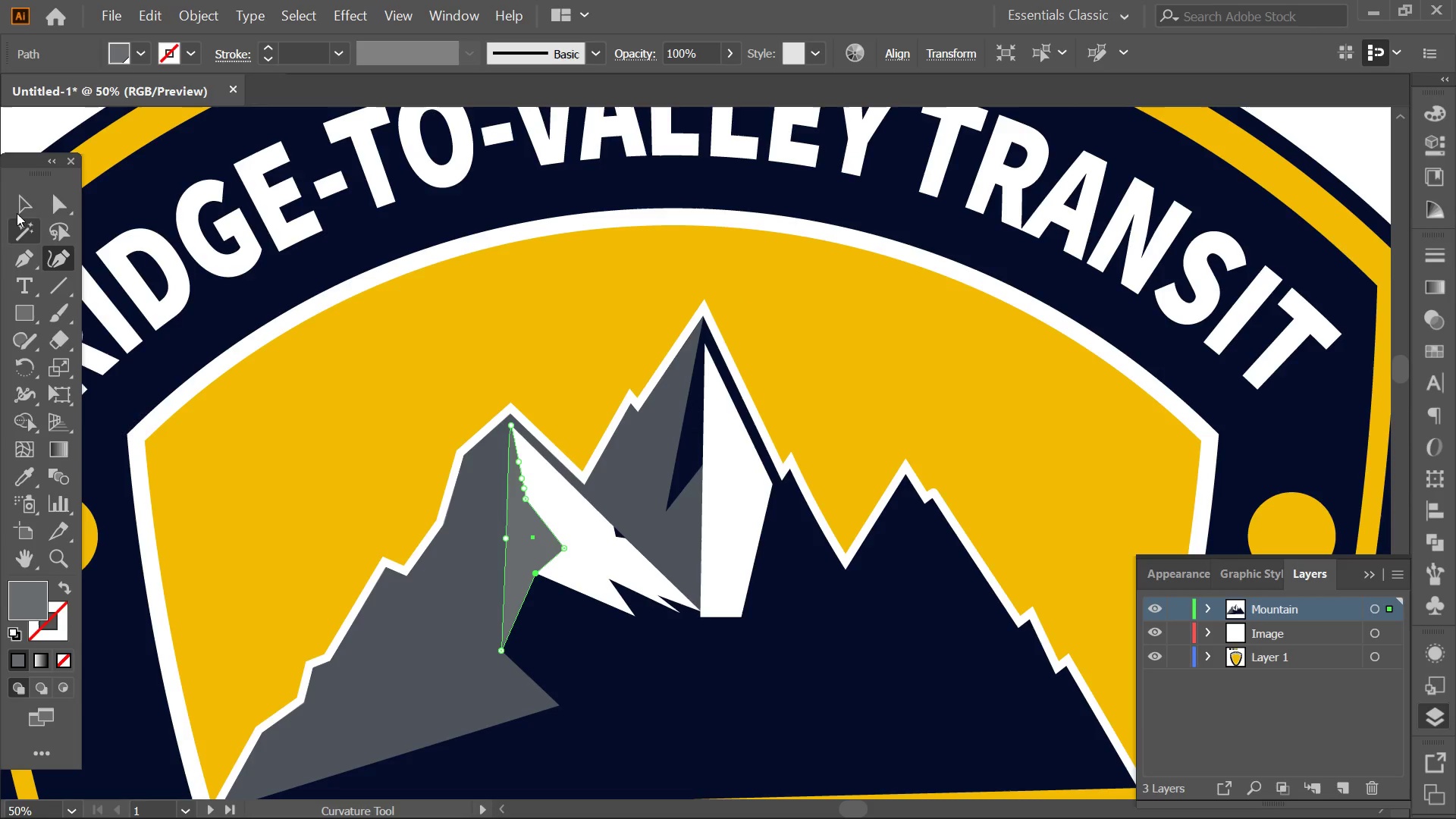 
left_click([8, 200])
 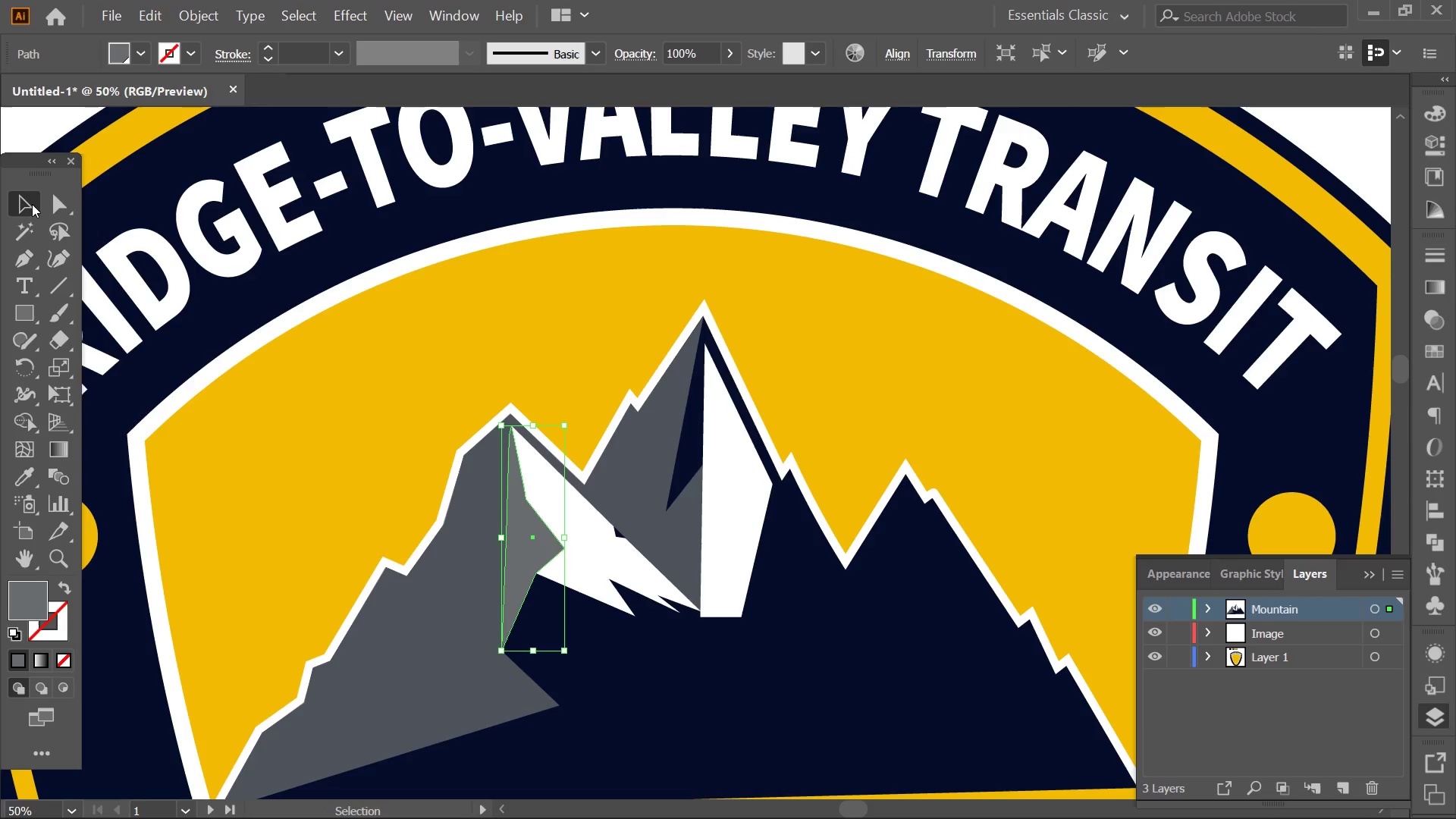 
key(Alt+AltLeft)
 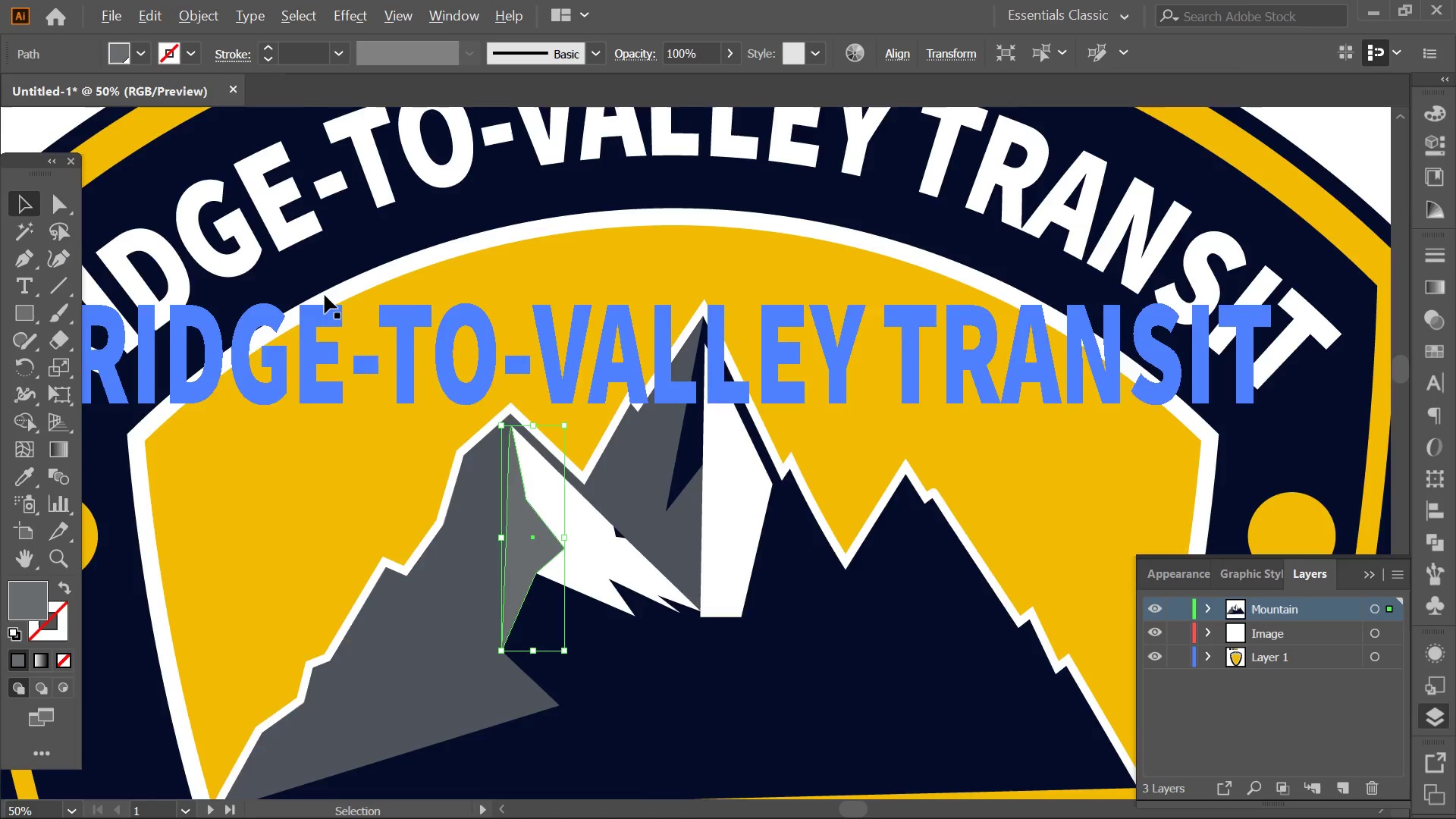 
scroll: coordinate [325, 295], scroll_direction: down, amount: 1.0
 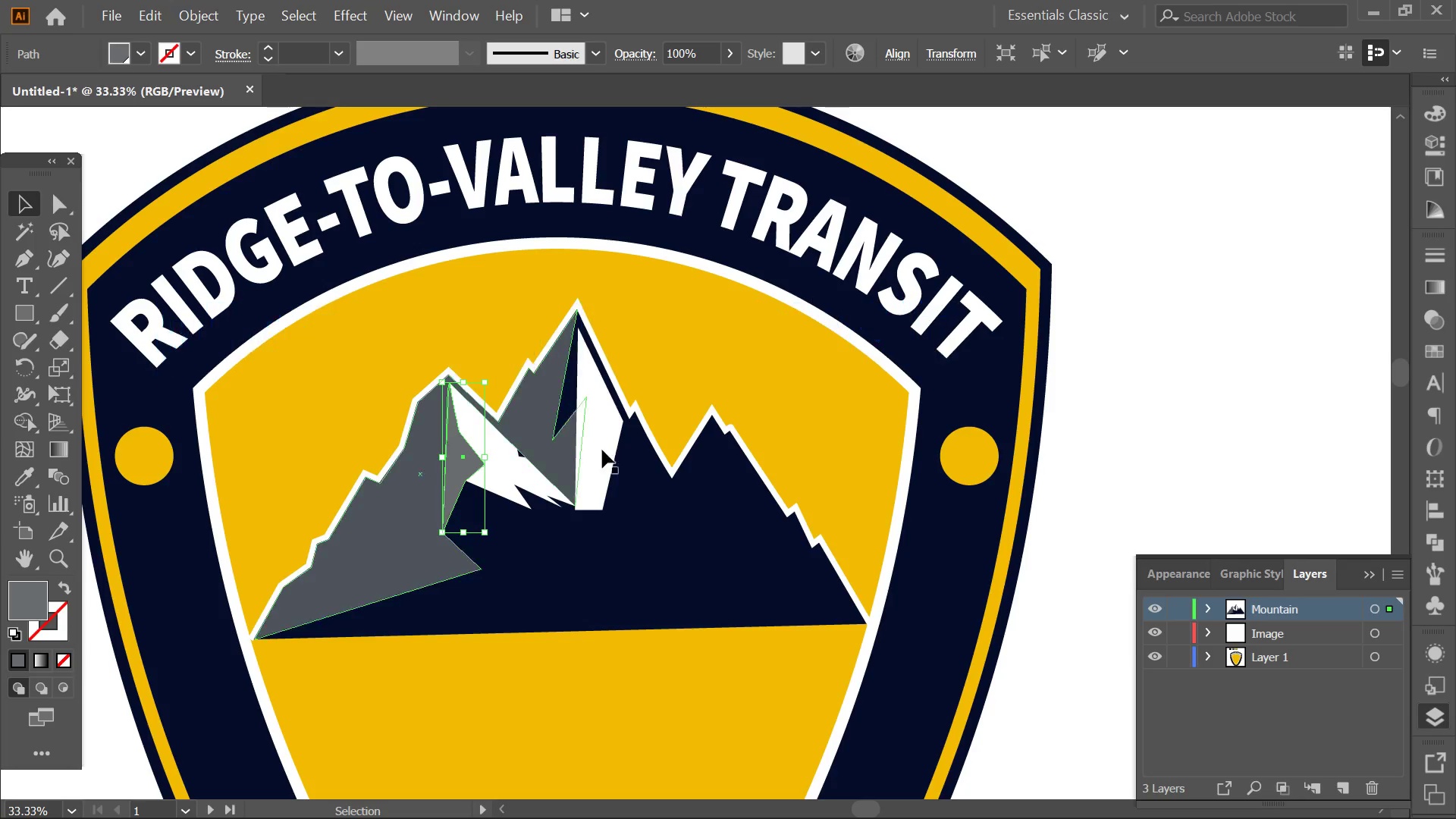 
hold_key(key=Space, duration=0.39)
 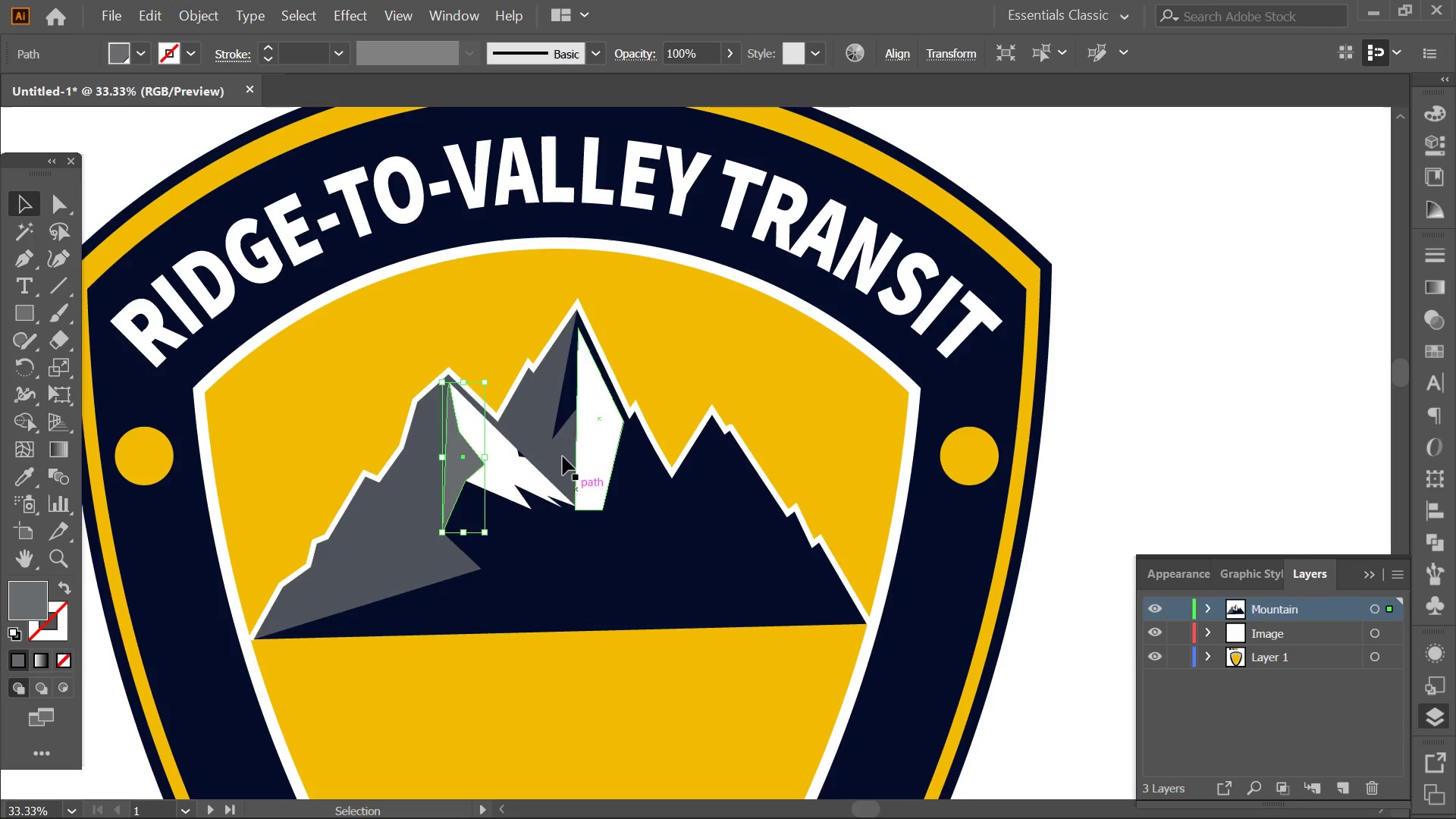 
hold_key(key=AltLeft, duration=0.31)
 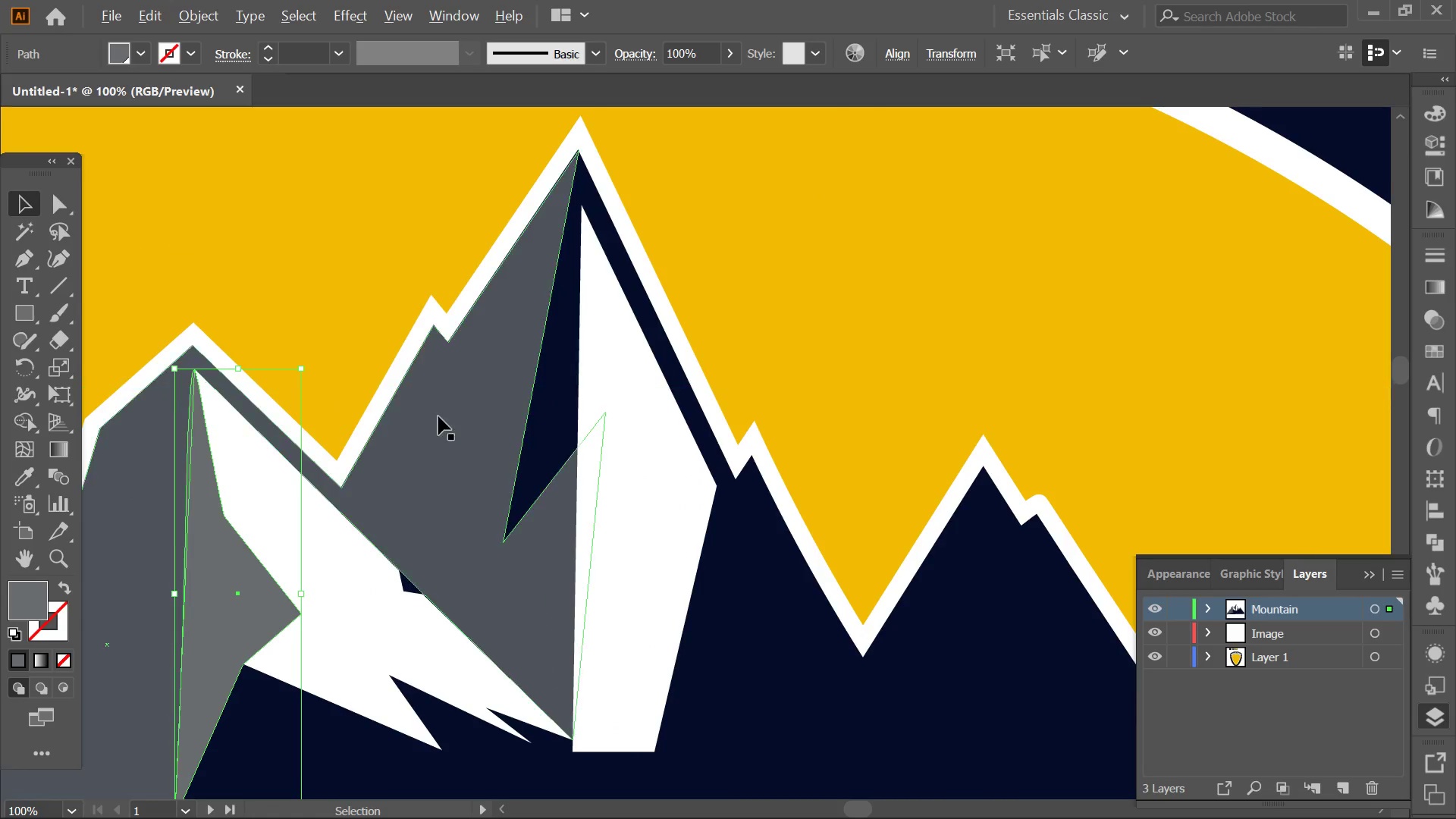 
key(Alt+AltLeft)
 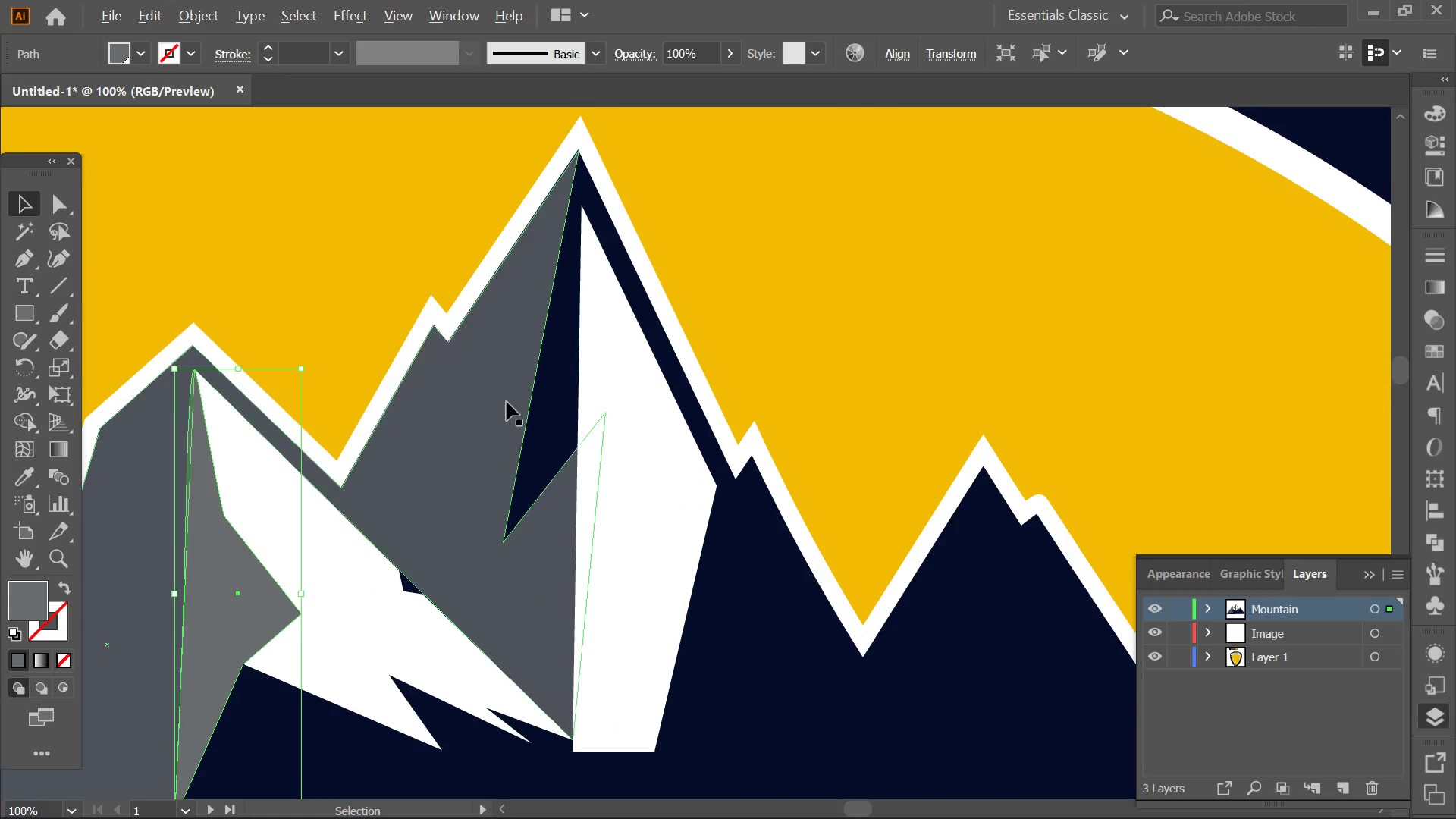 
scroll: coordinate [576, 389], scroll_direction: up, amount: 3.0
 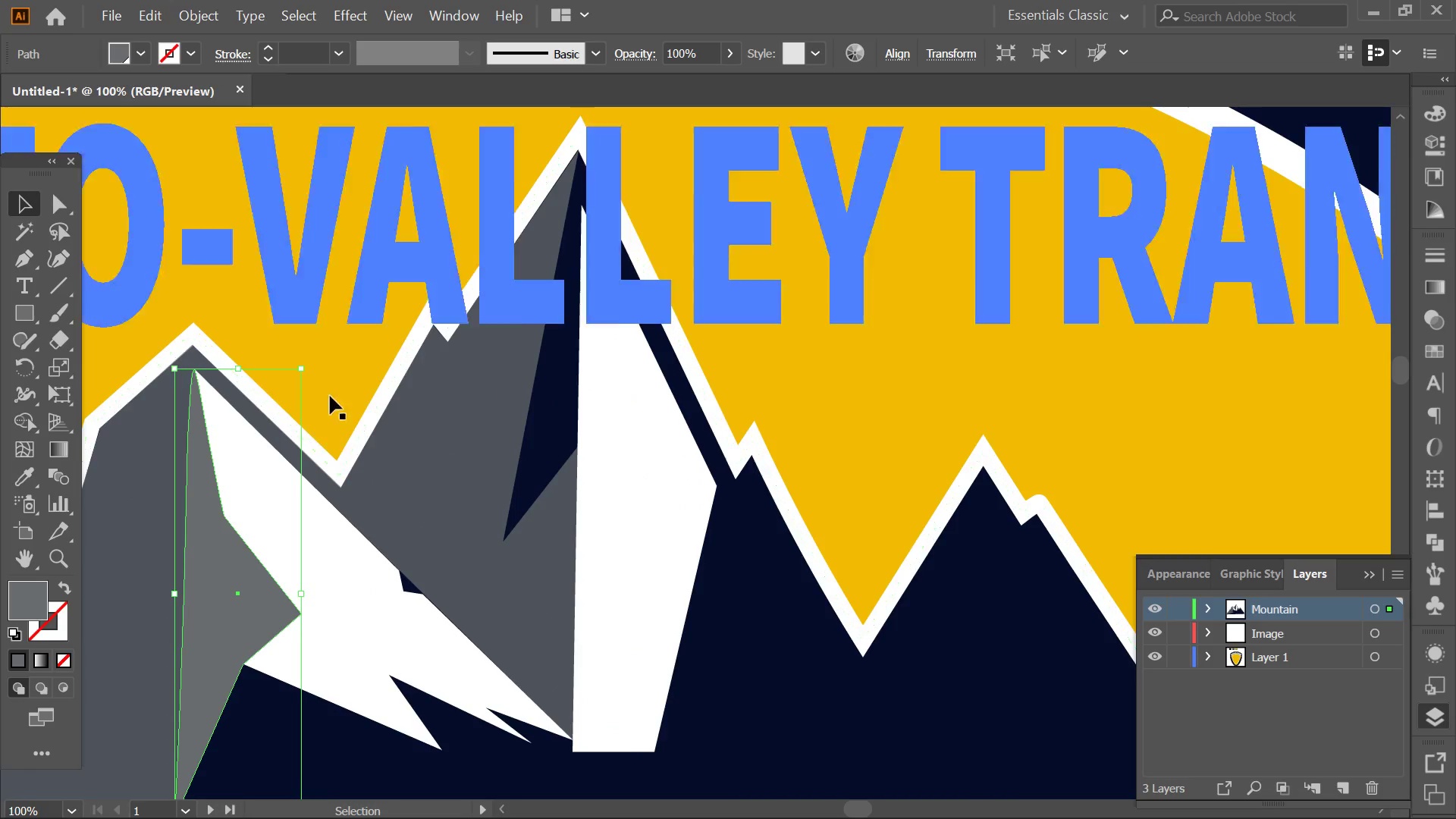 
scroll: coordinate [507, 402], scroll_direction: down, amount: 1.0
 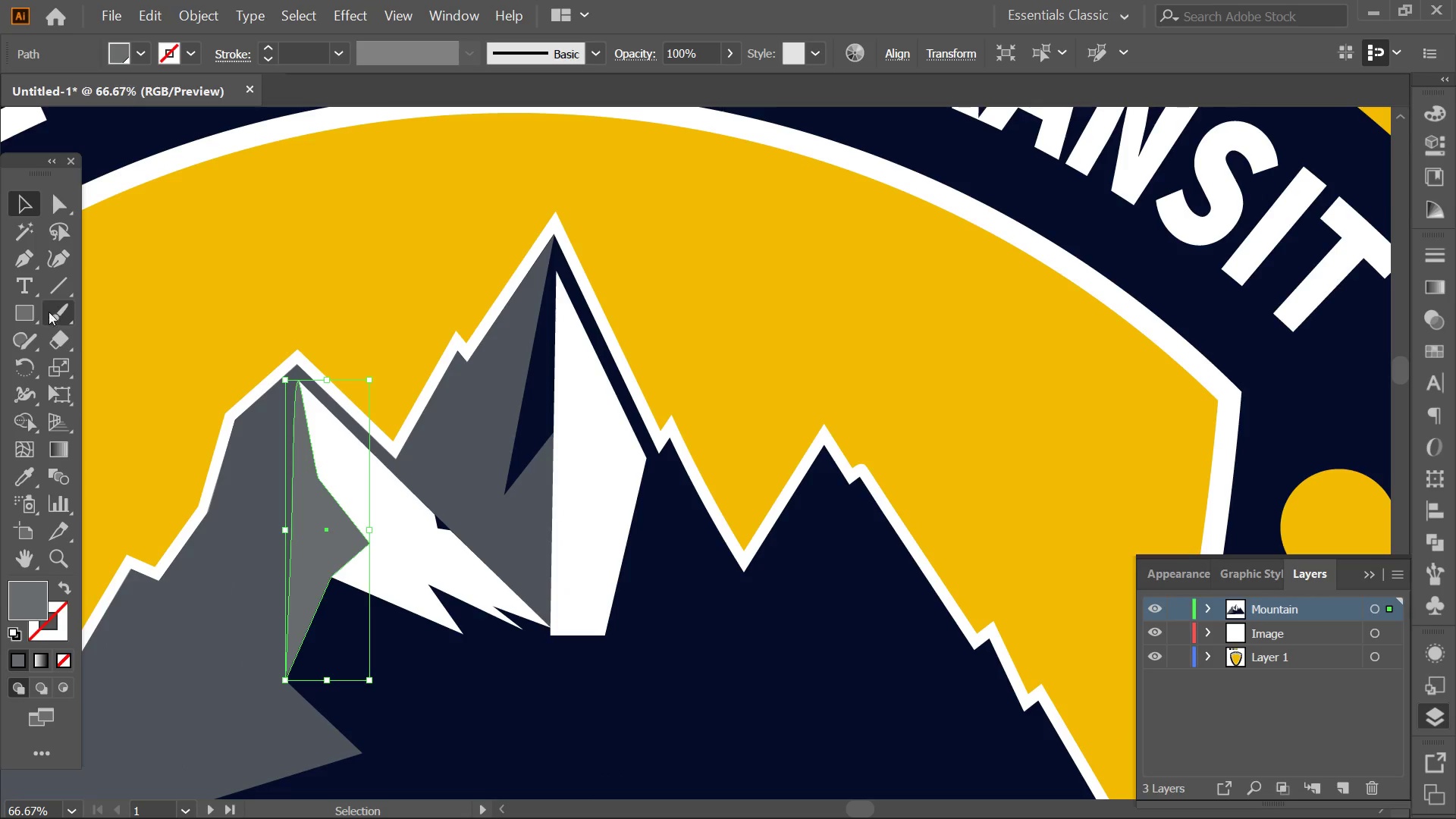 
left_click([30, 311])
 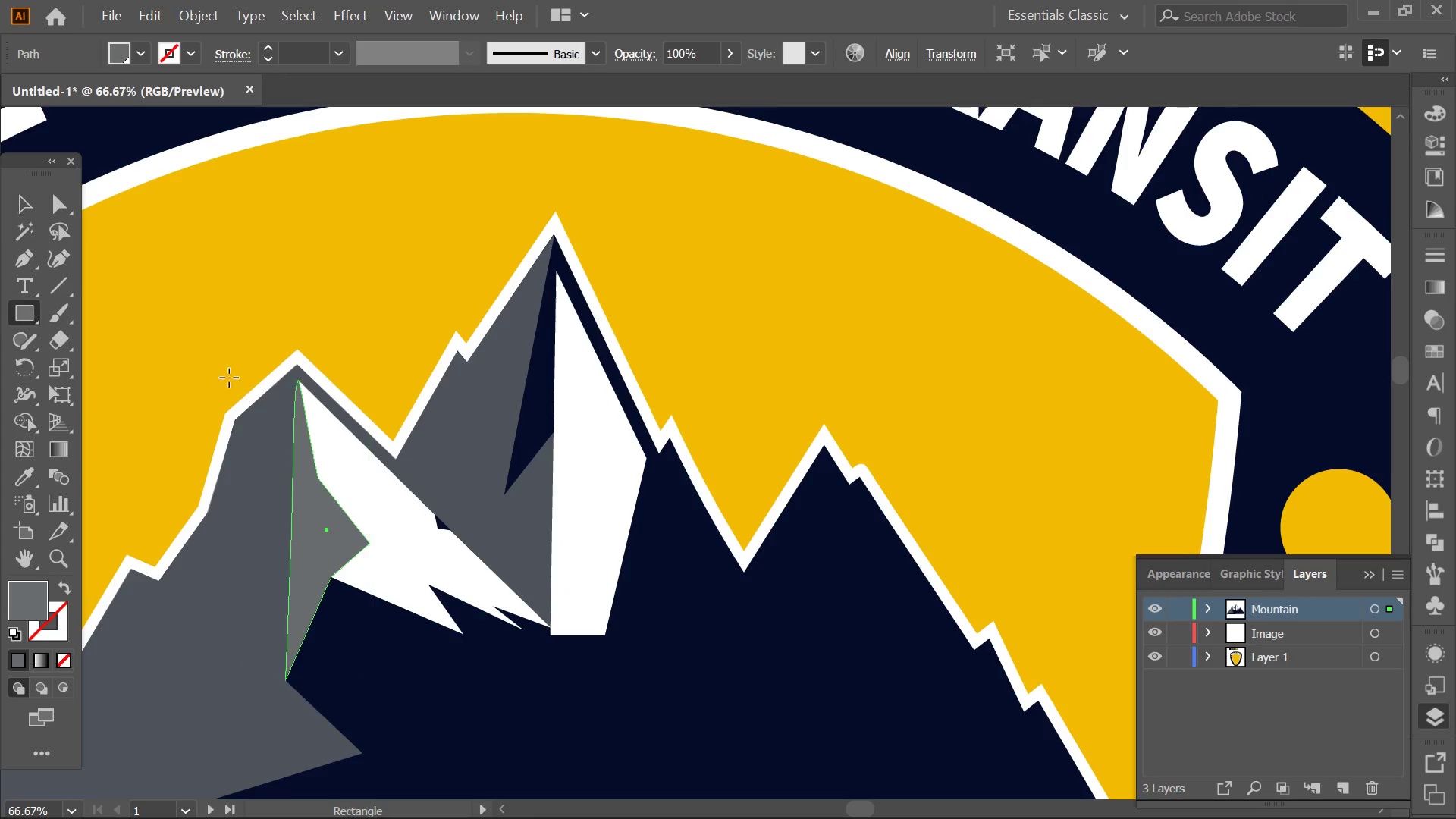 
hold_key(key=AltLeft, duration=0.33)
scroll: coordinate [577, 421], scroll_direction: up, amount: 1.0
 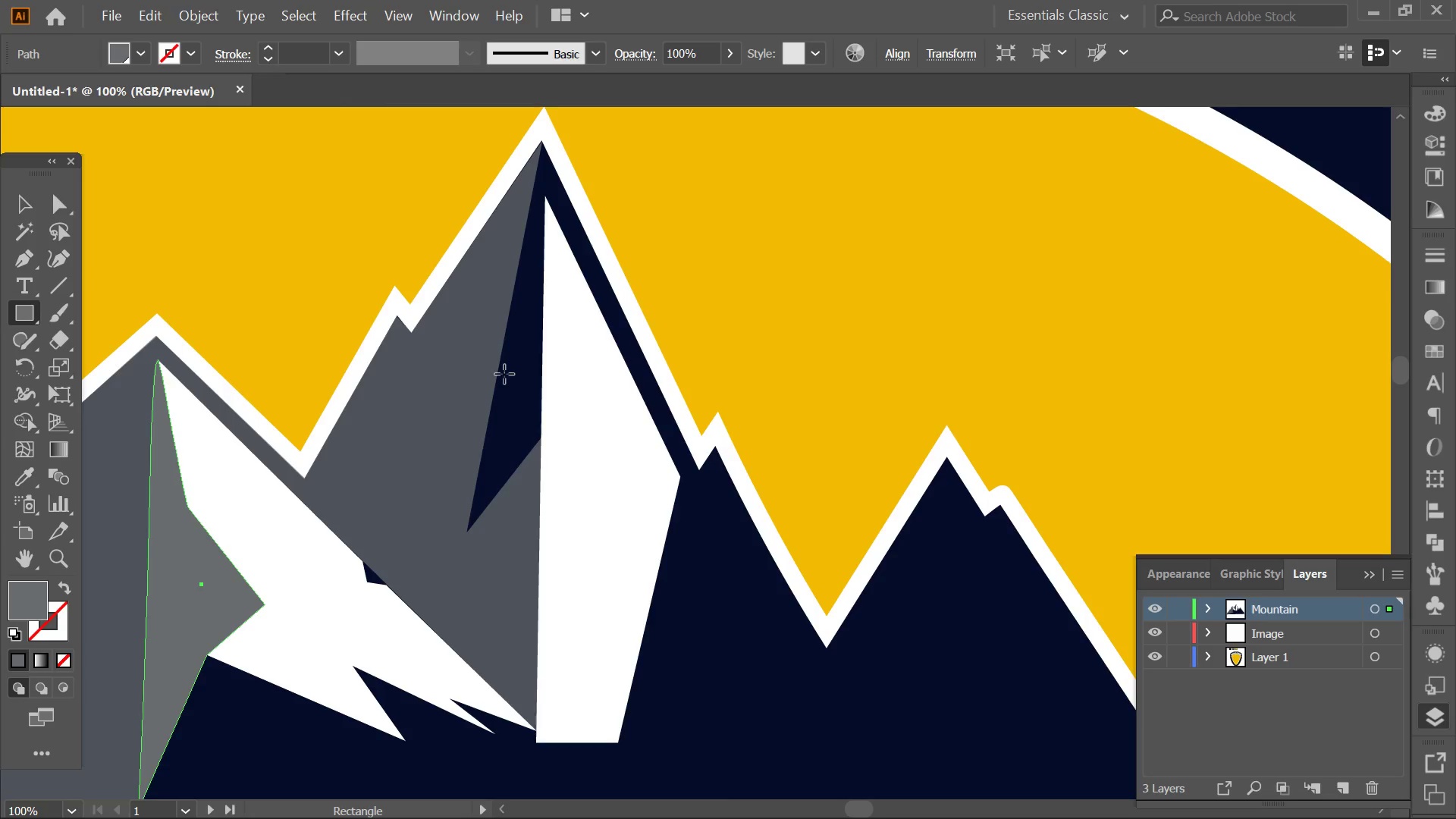 
left_click_drag(start_coordinate=[504, 374], to_coordinate=[529, 437])
 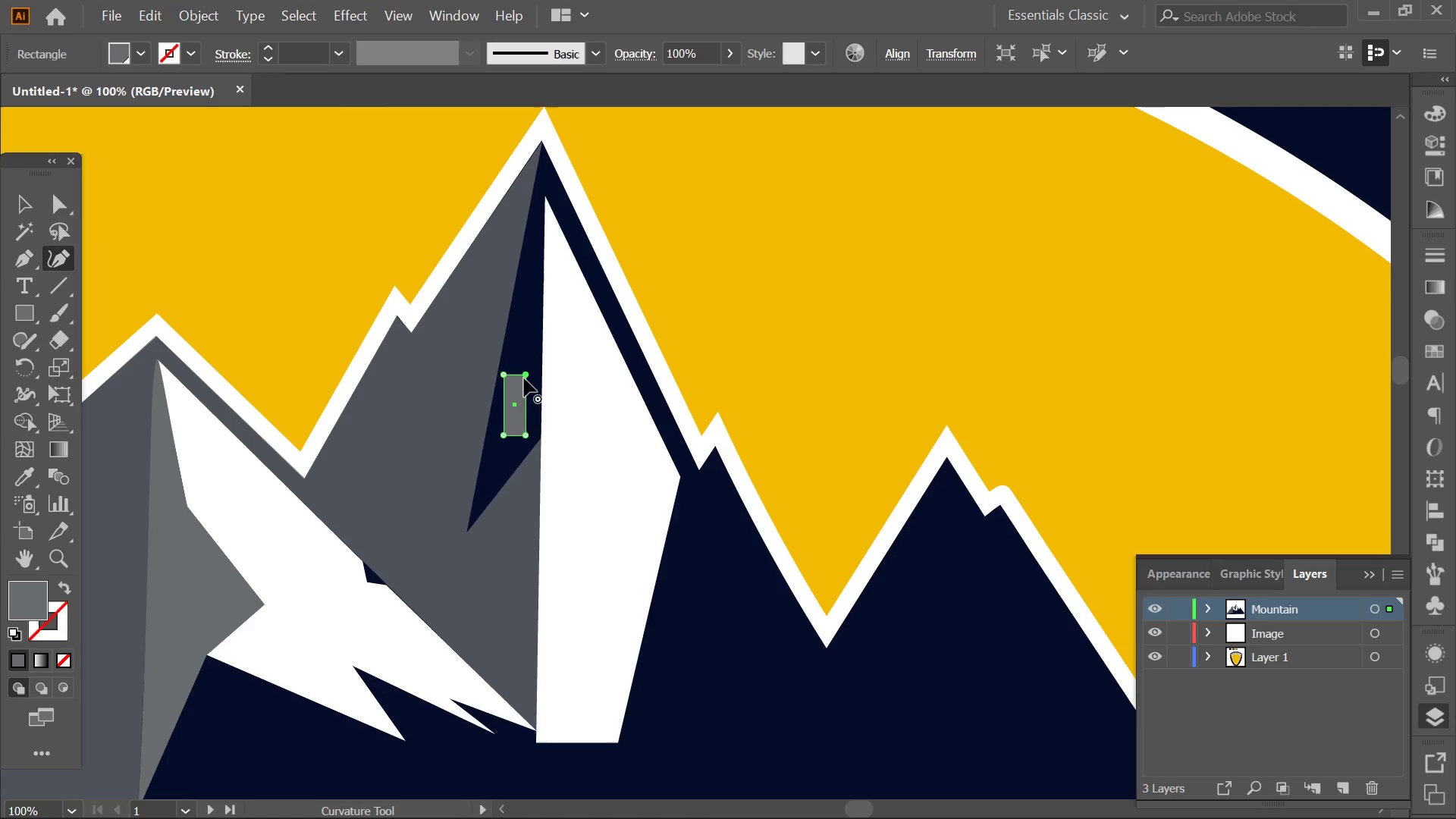 
left_click_drag(start_coordinate=[528, 375], to_coordinate=[547, 200])
 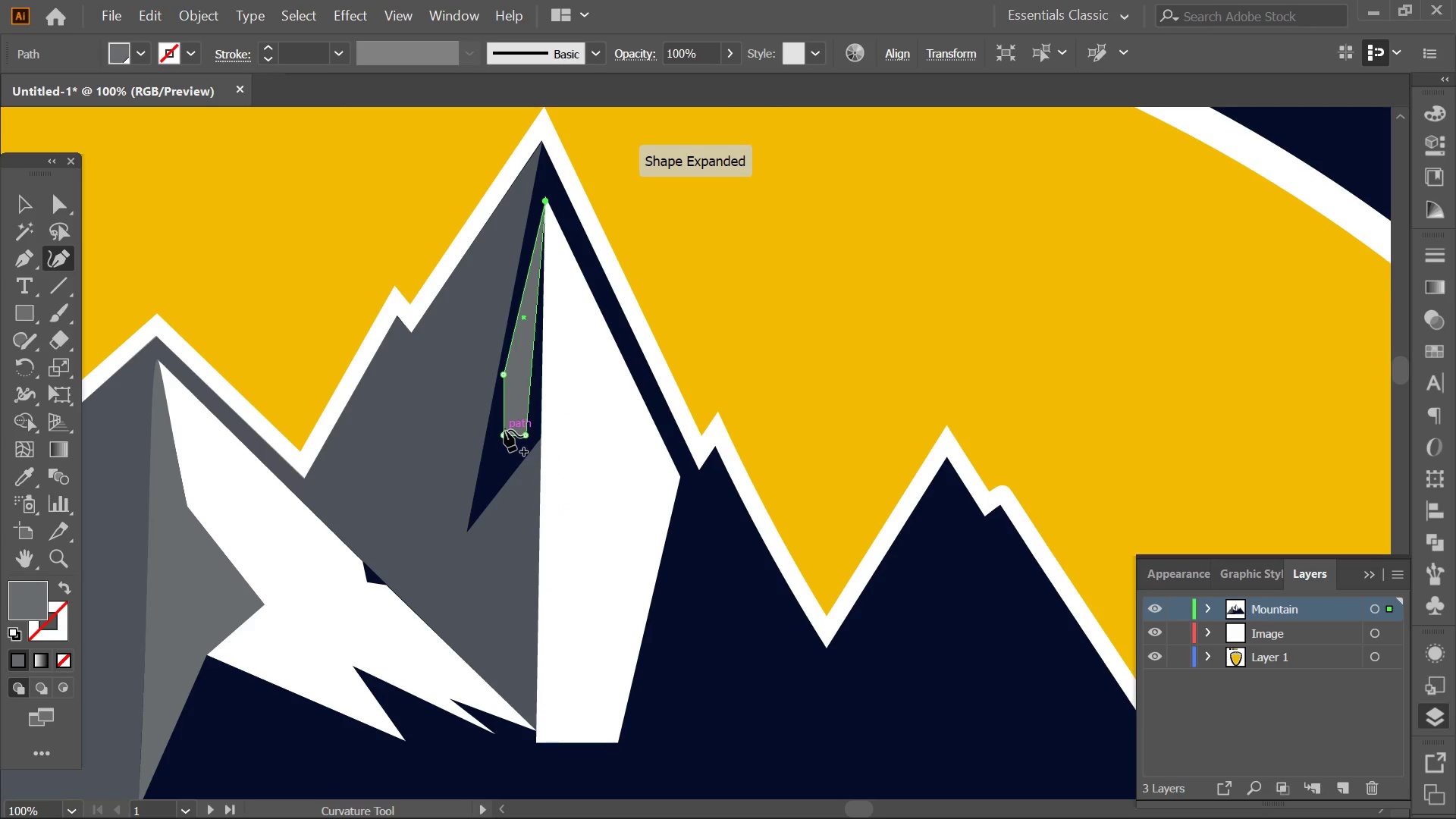 
left_click([507, 377])
 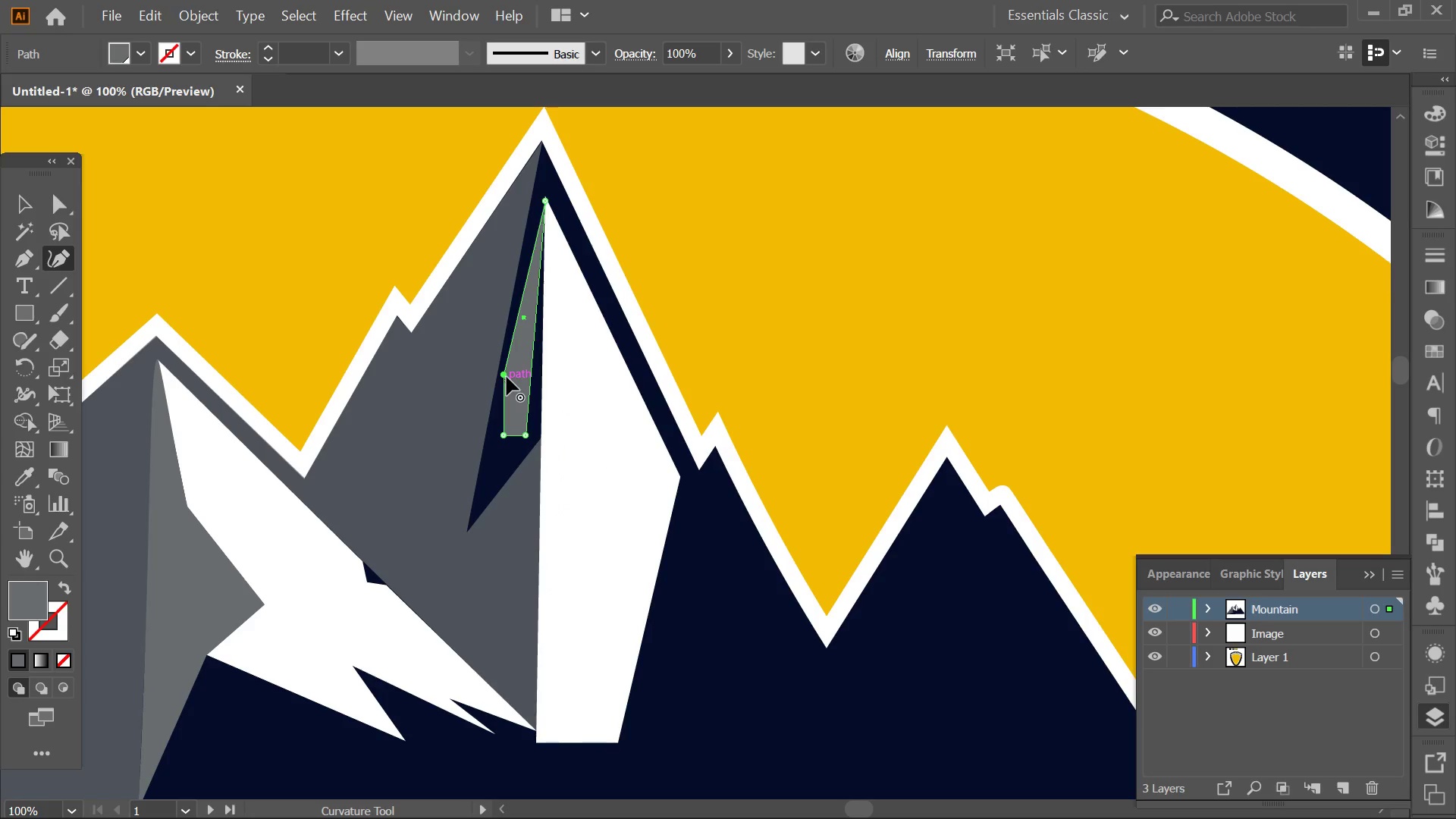 
key(Delete)
 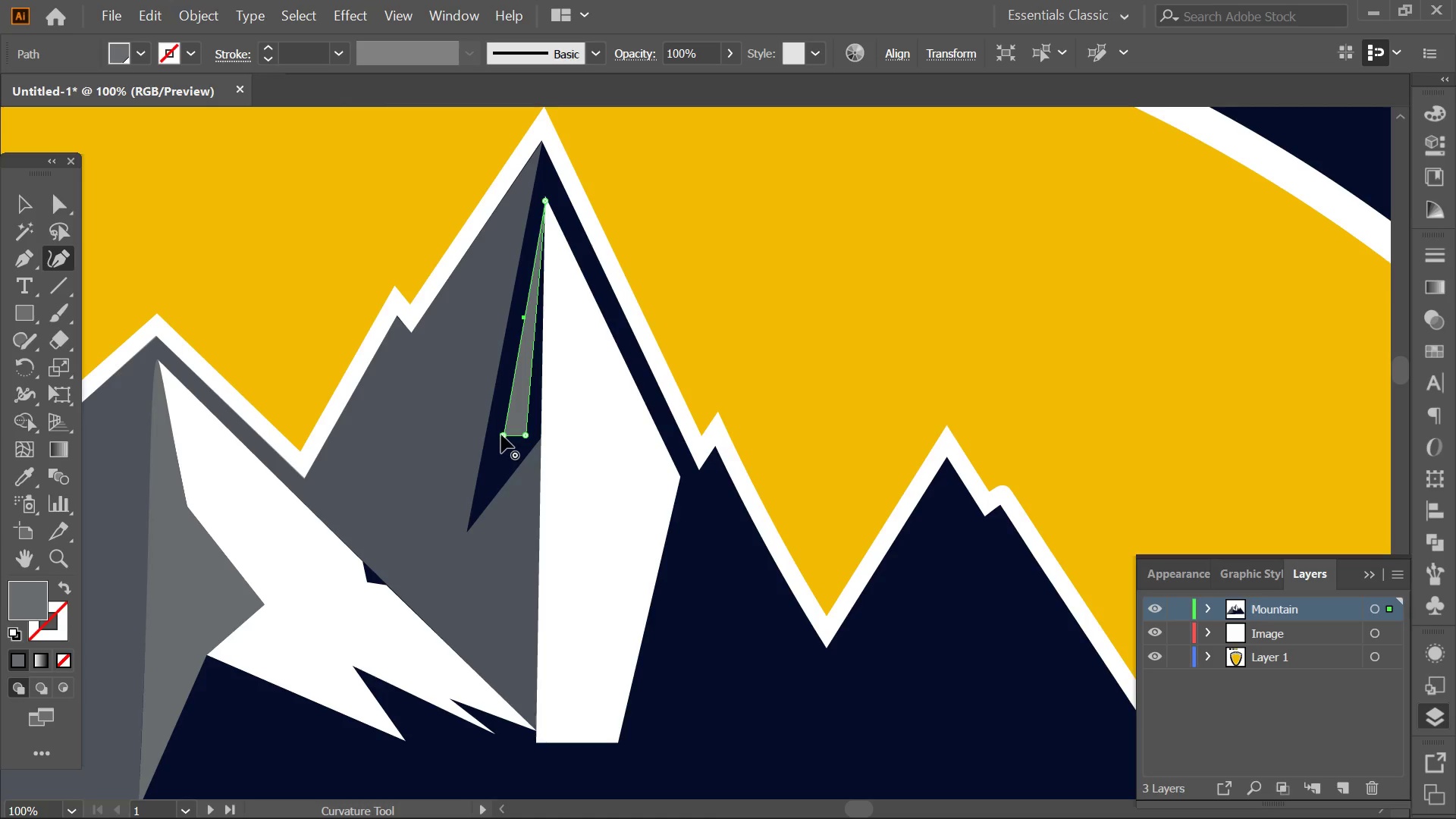 
left_click_drag(start_coordinate=[501, 435], to_coordinate=[466, 535])
 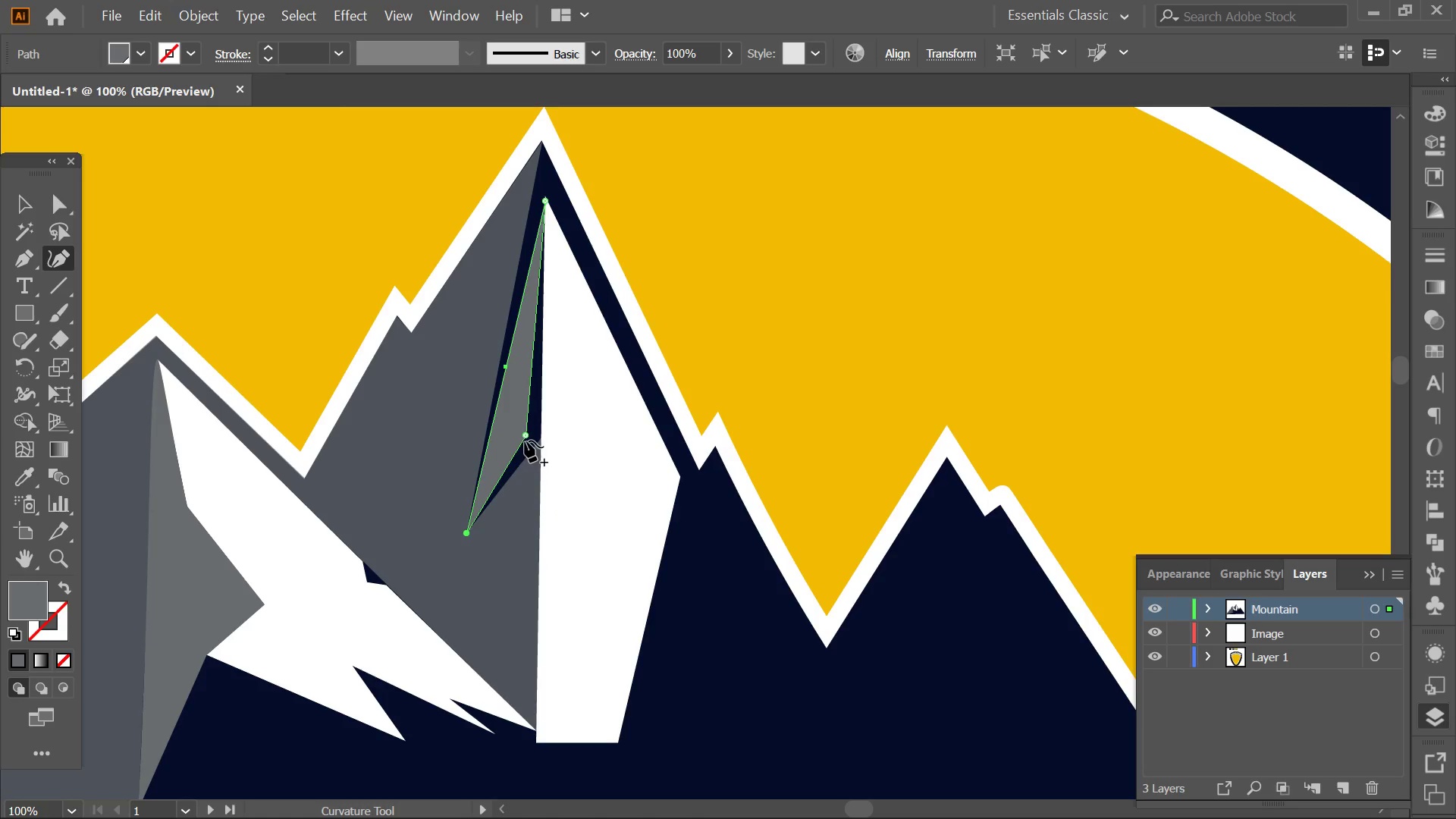 
left_click_drag(start_coordinate=[526, 438], to_coordinate=[538, 441])
 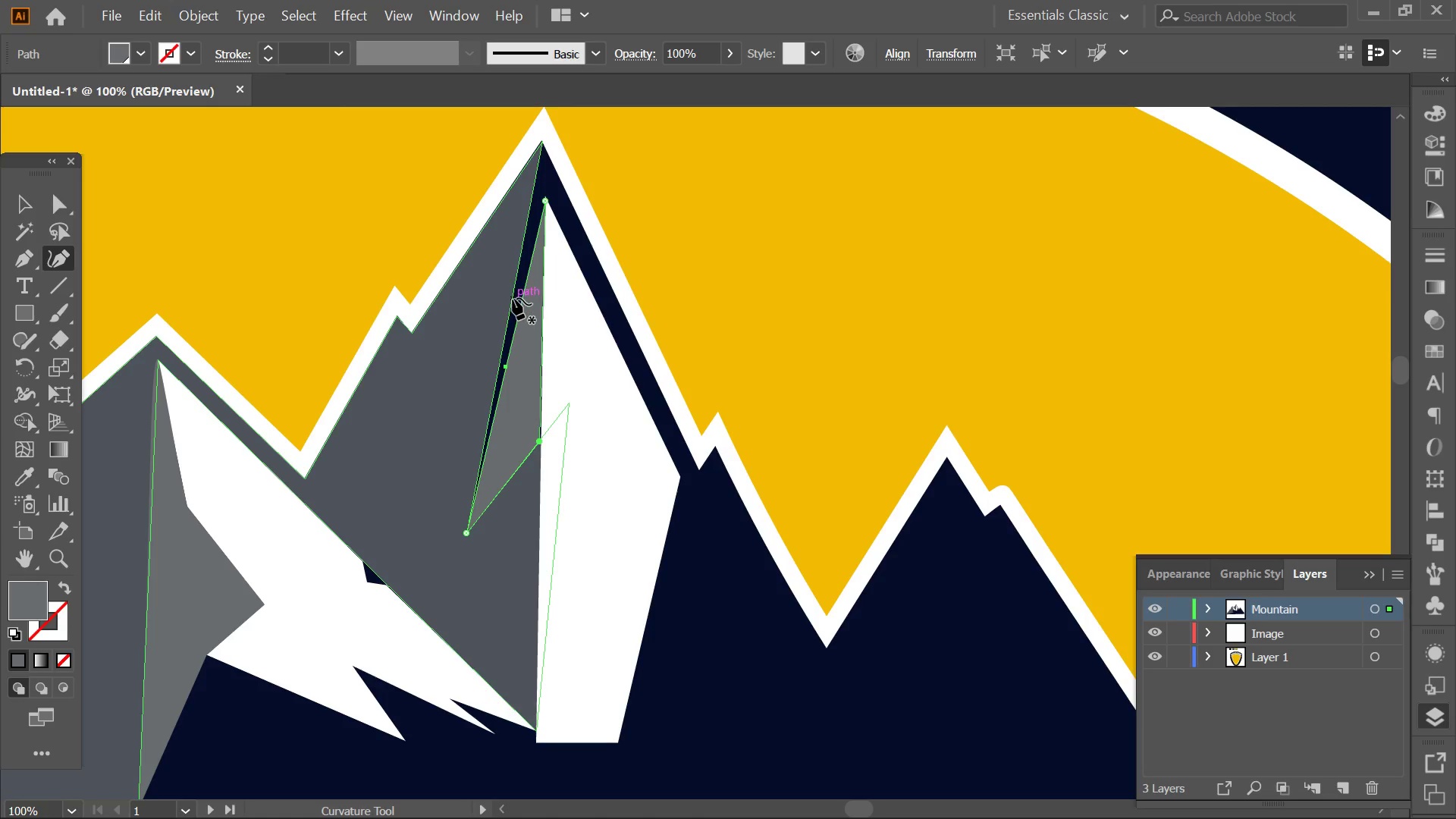 
hold_key(key=AltLeft, duration=0.69)
scroll: coordinate [549, 280], scroll_direction: down, amount: 4.0
 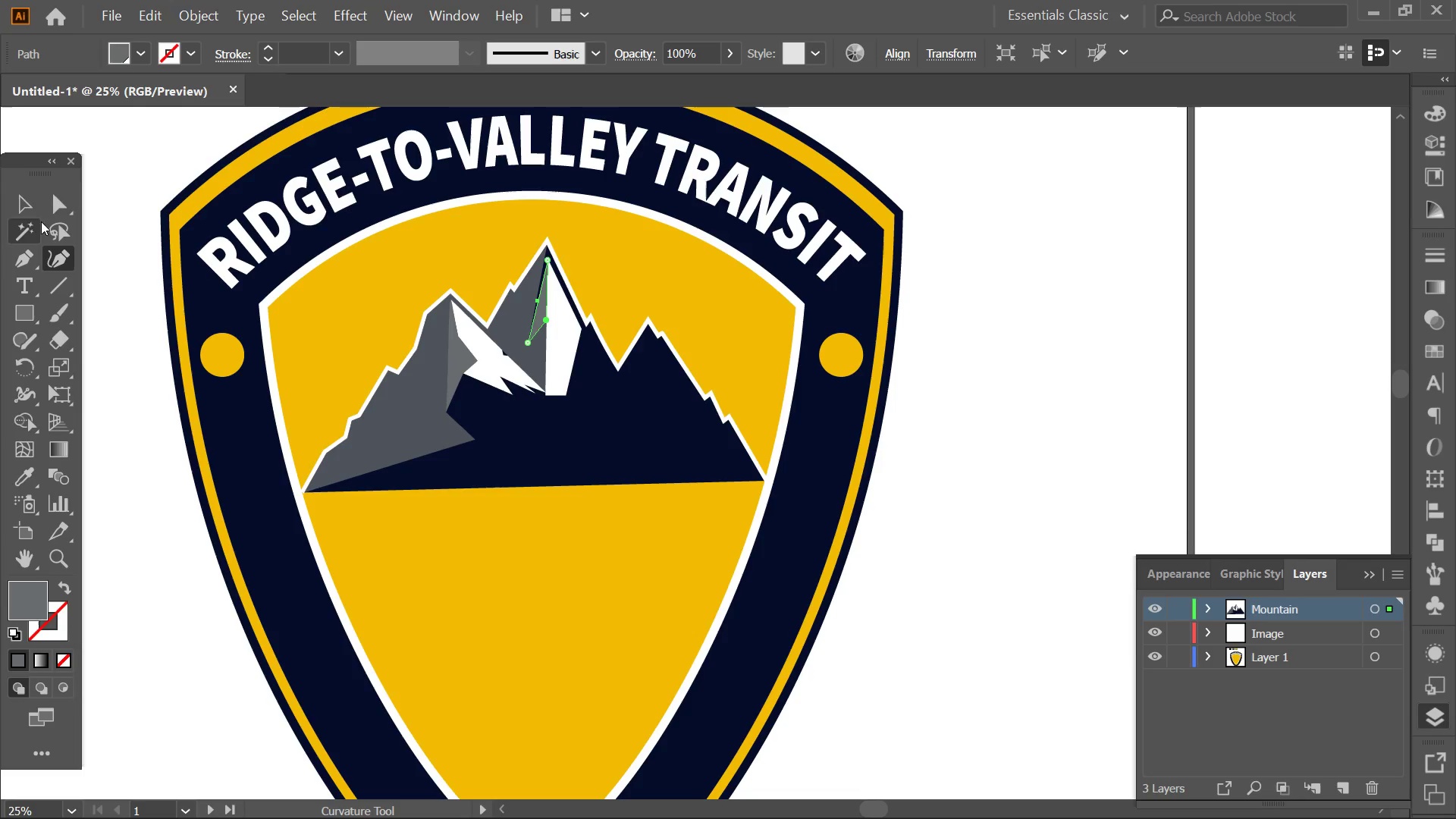 
left_click([14, 210])
 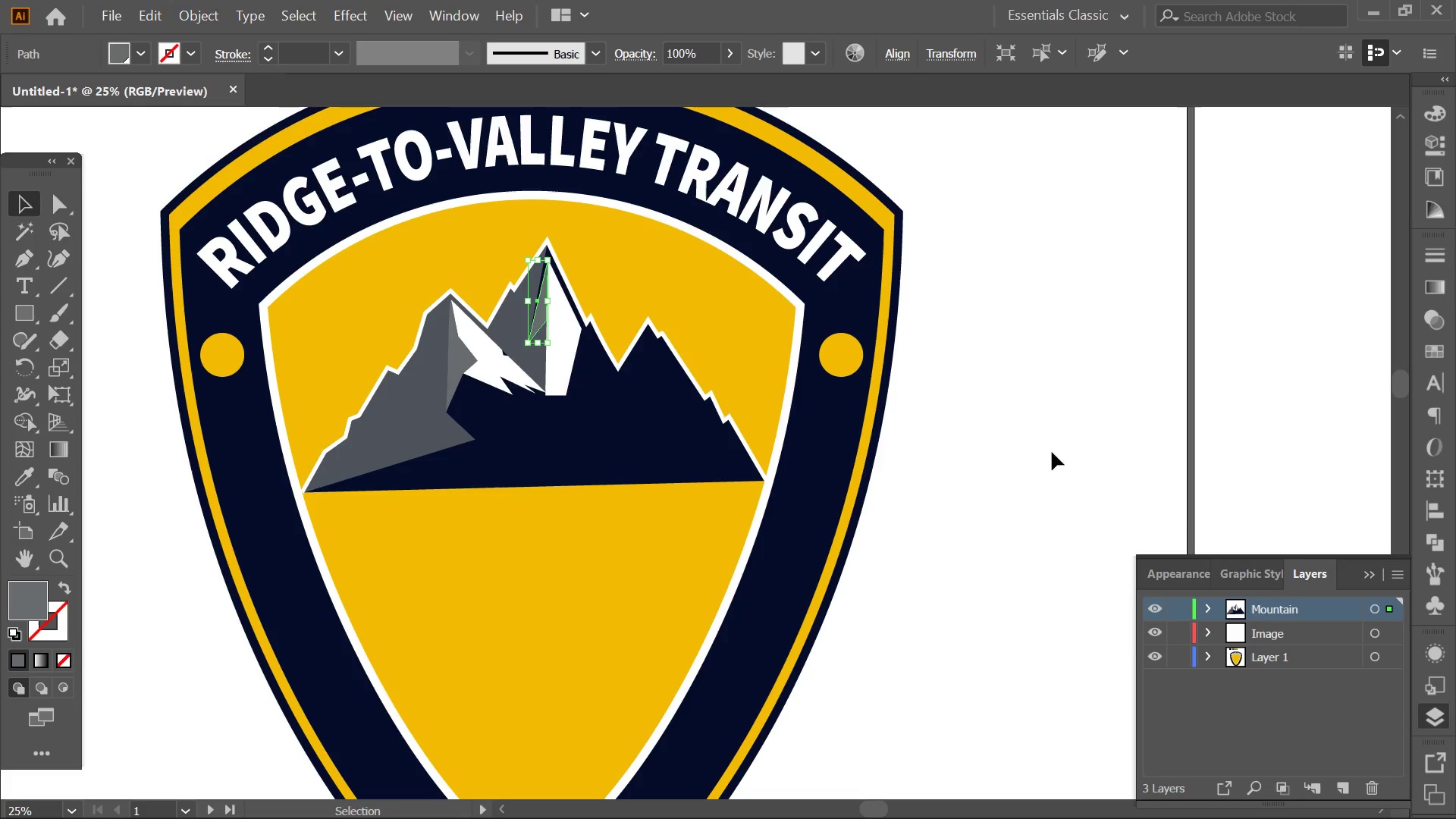 
left_click([958, 405])
 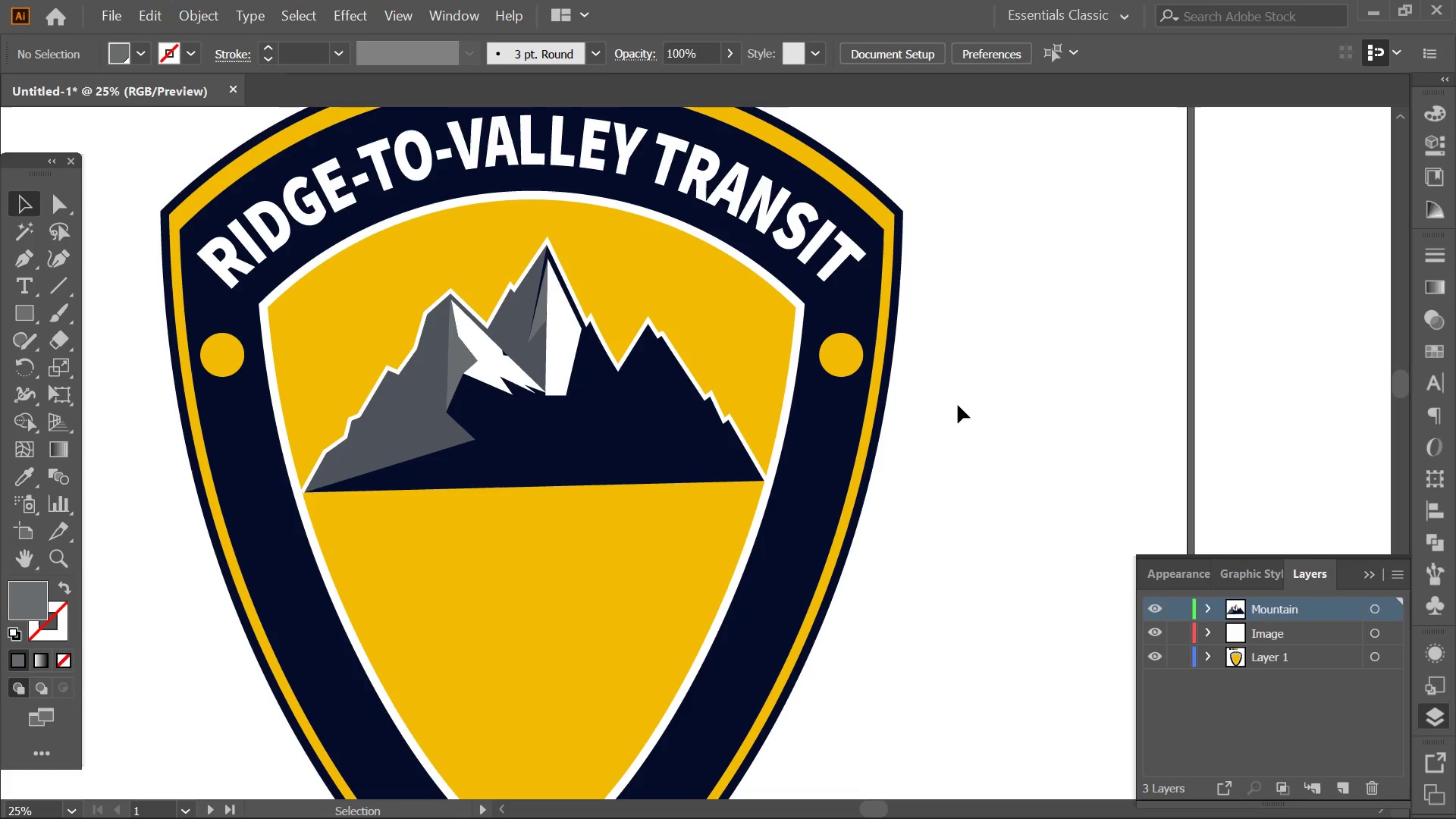 
key(Alt+AltLeft)
 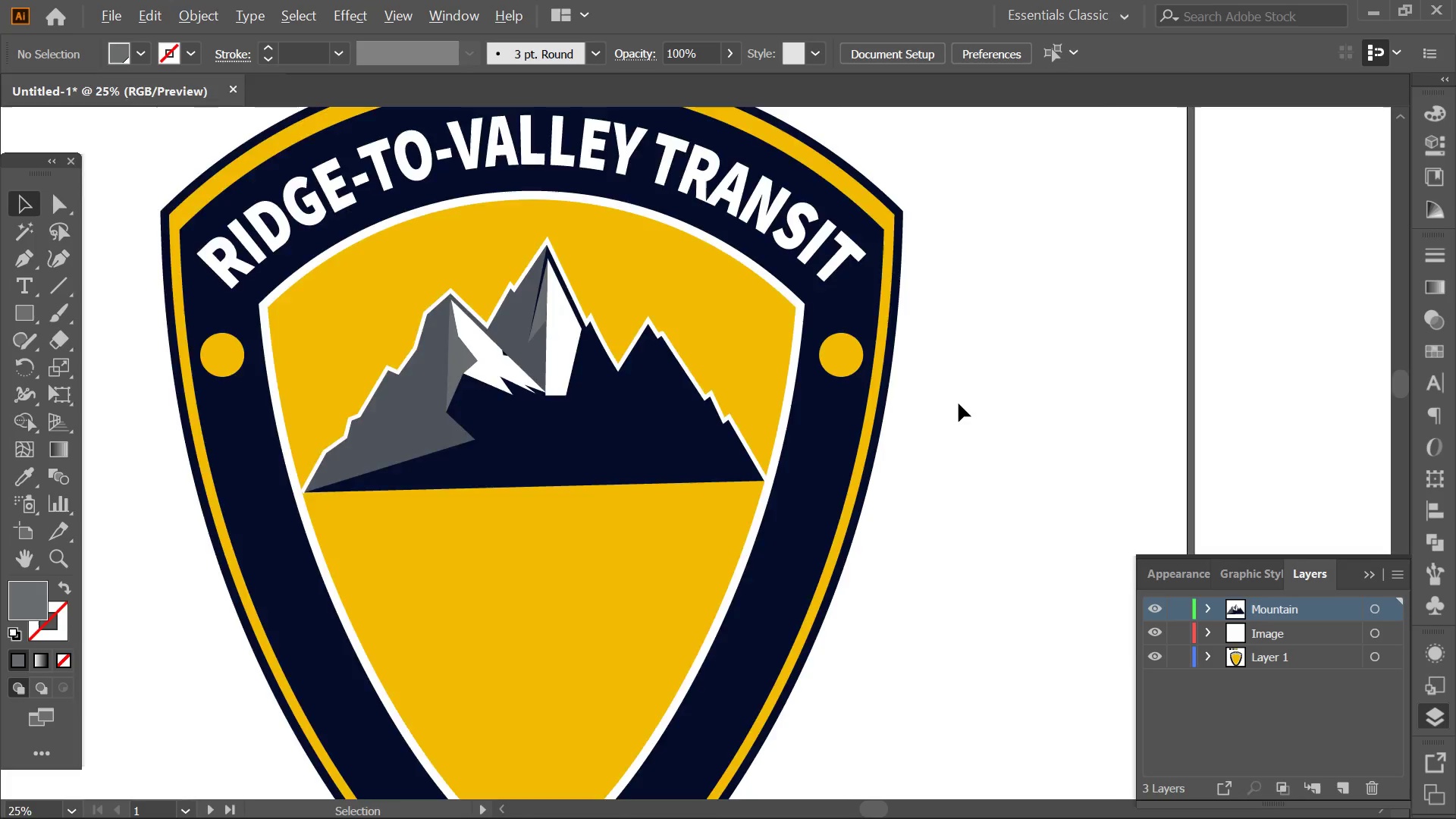 
hold_key(key=Space, duration=0.56)
 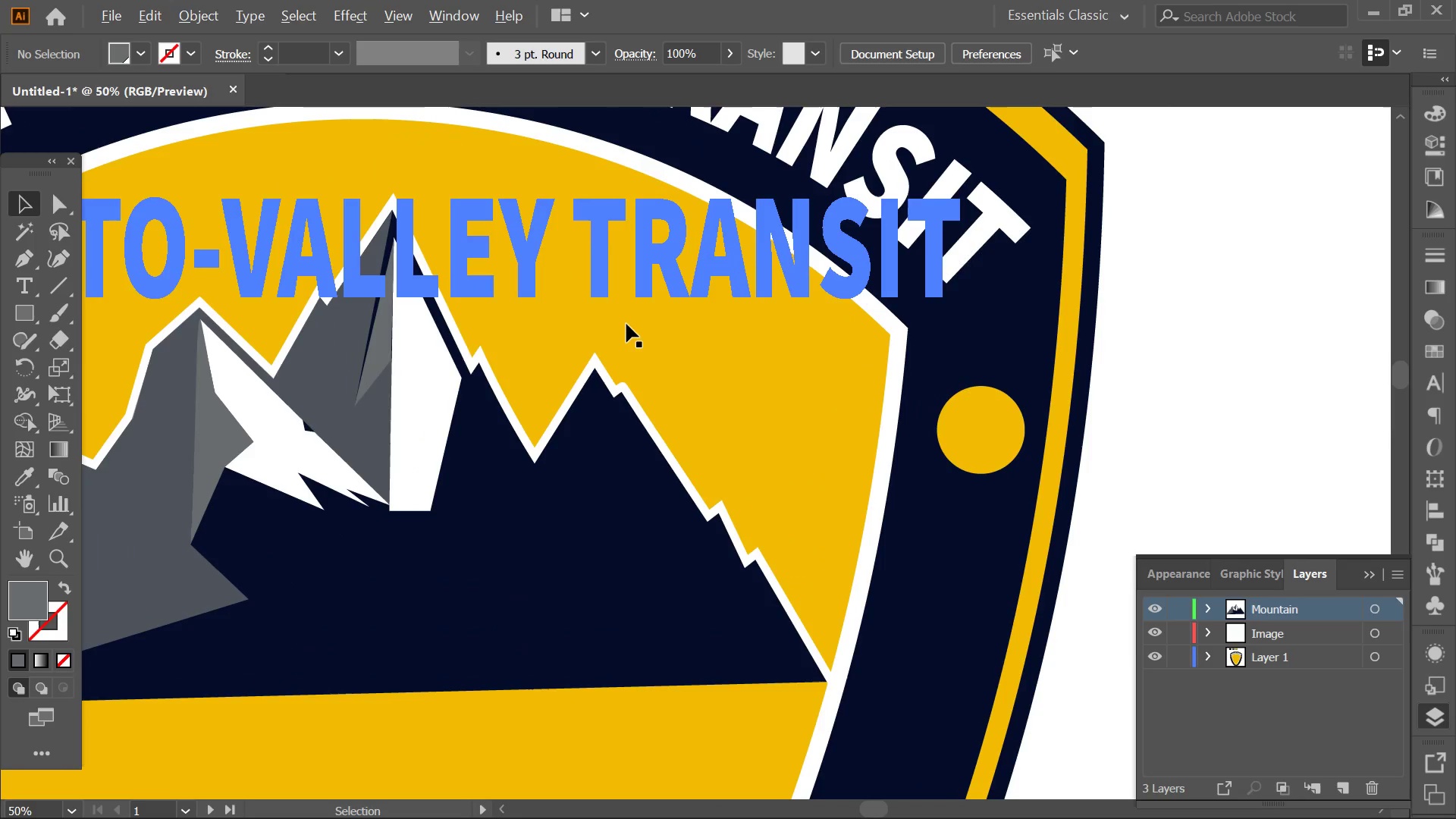 
left_click_drag(start_coordinate=[959, 403], to_coordinate=[826, 392])
 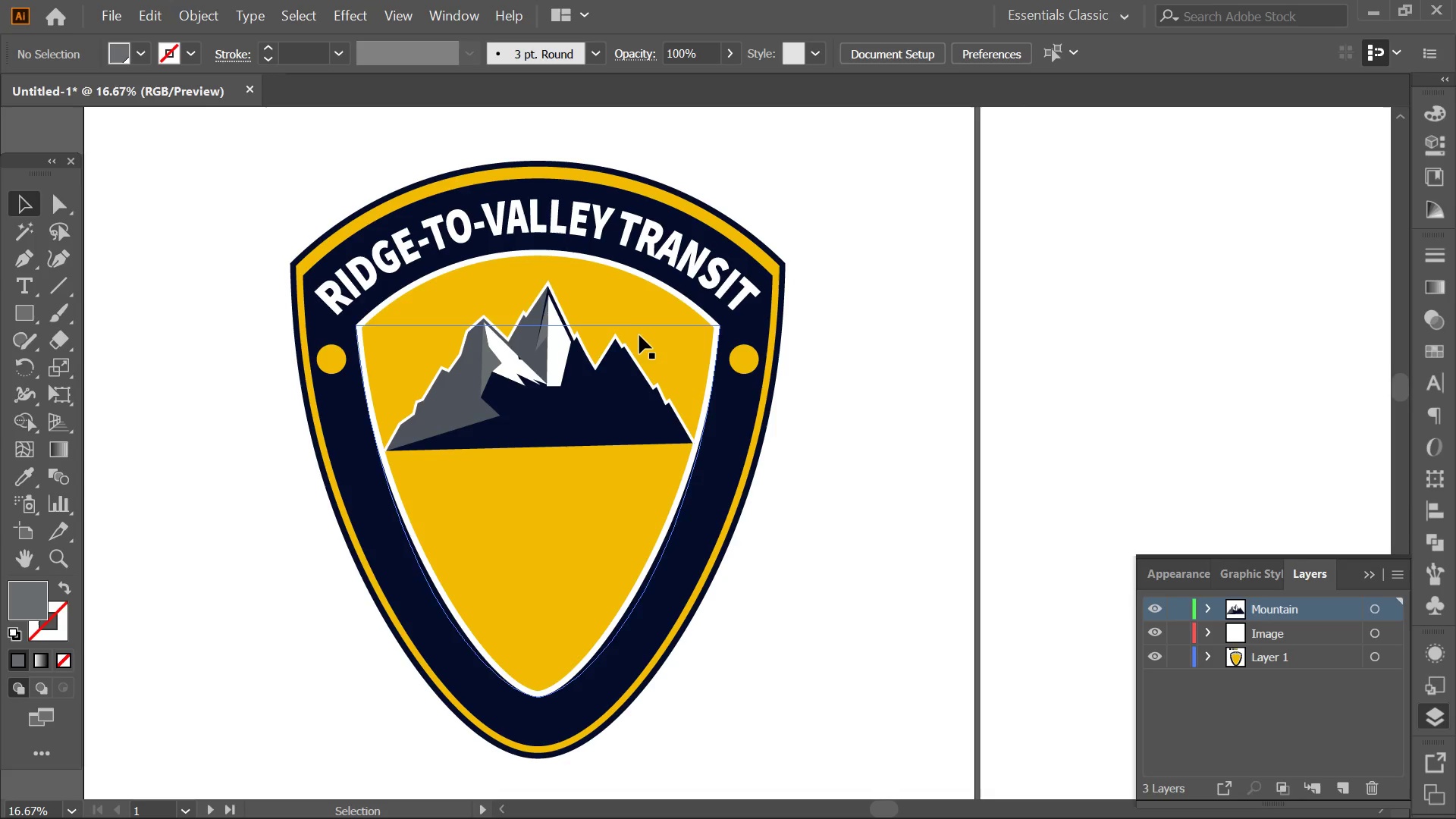 
scroll: coordinate [959, 403], scroll_direction: down, amount: 1.0
 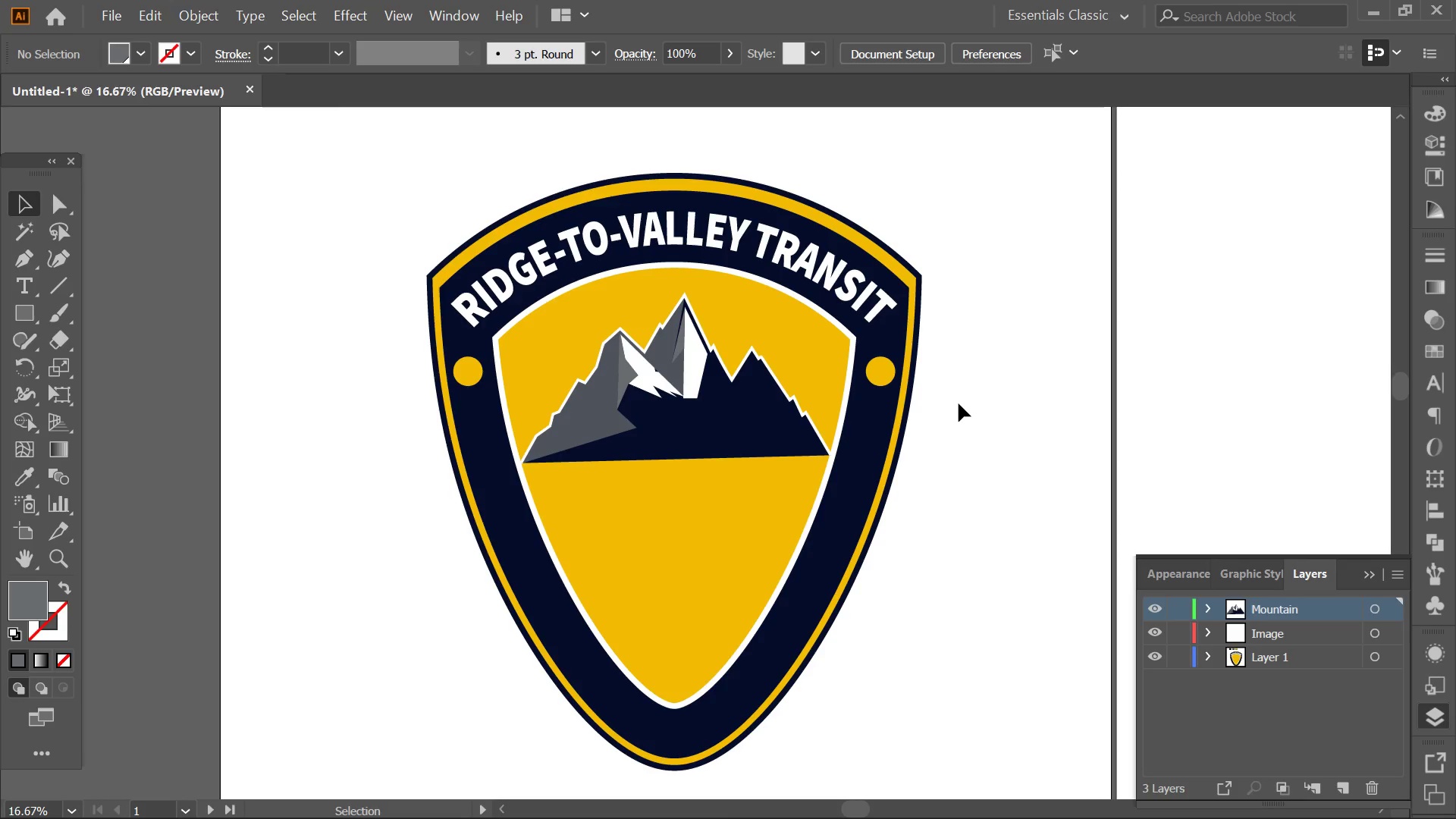 
hold_key(key=AltLeft, duration=0.34)
scroll: coordinate [626, 324], scroll_direction: up, amount: 3.0
 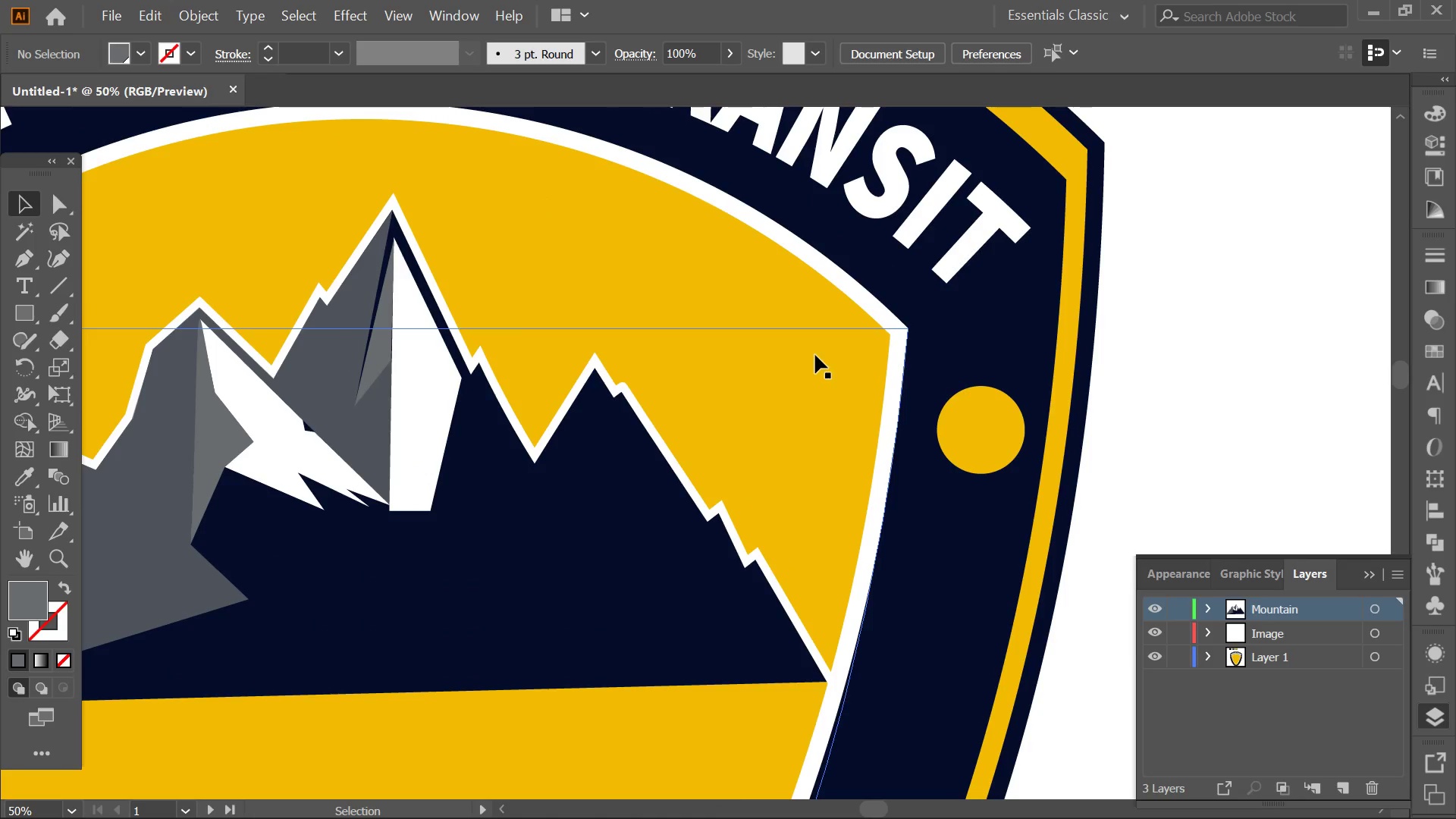 
hold_key(key=AltLeft, duration=0.39)
scroll: coordinate [797, 393], scroll_direction: down, amount: 1.0
 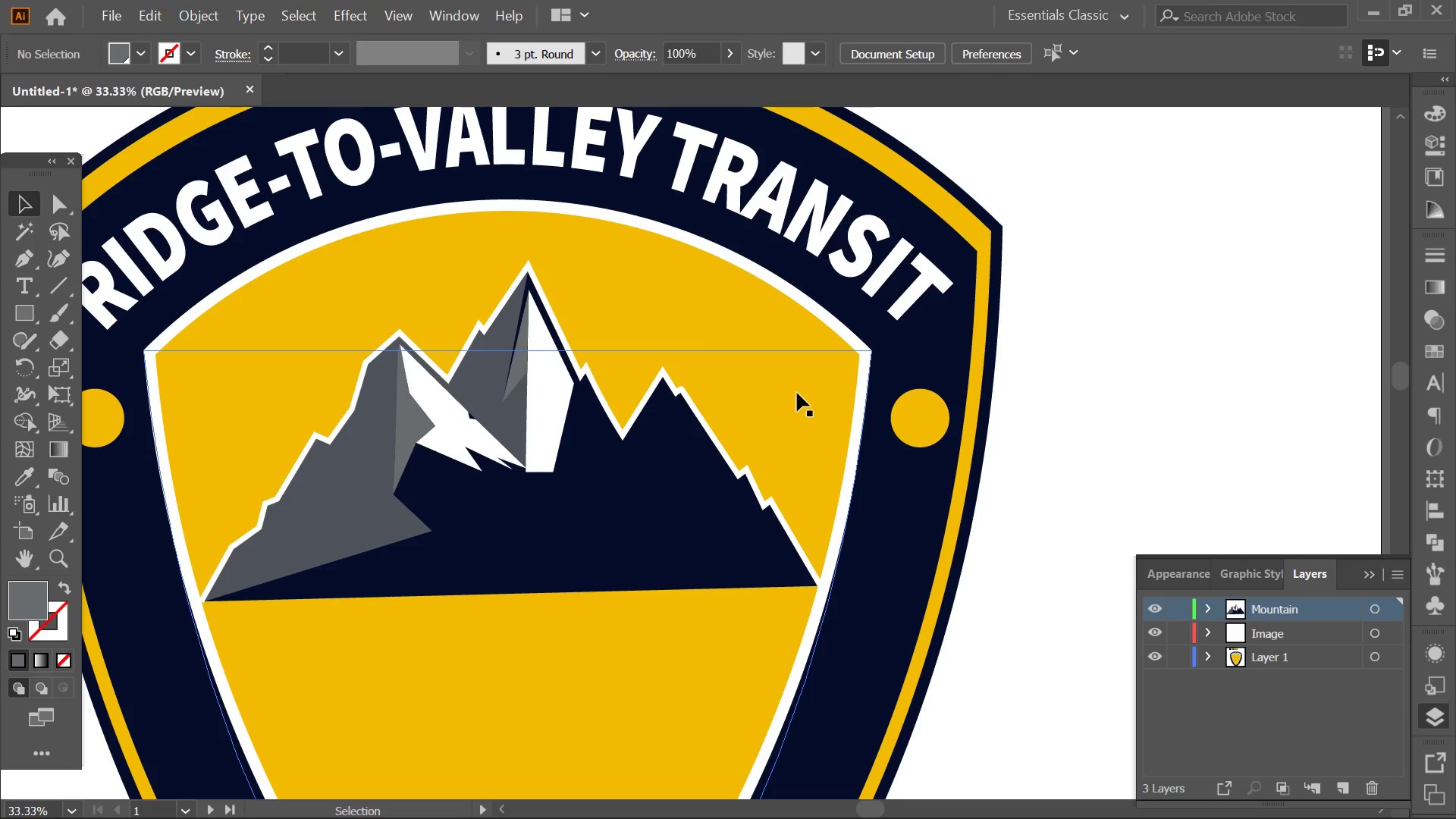 
hold_key(key=AltLeft, duration=0.52)
scroll: coordinate [801, 391], scroll_direction: down, amount: 1.0
 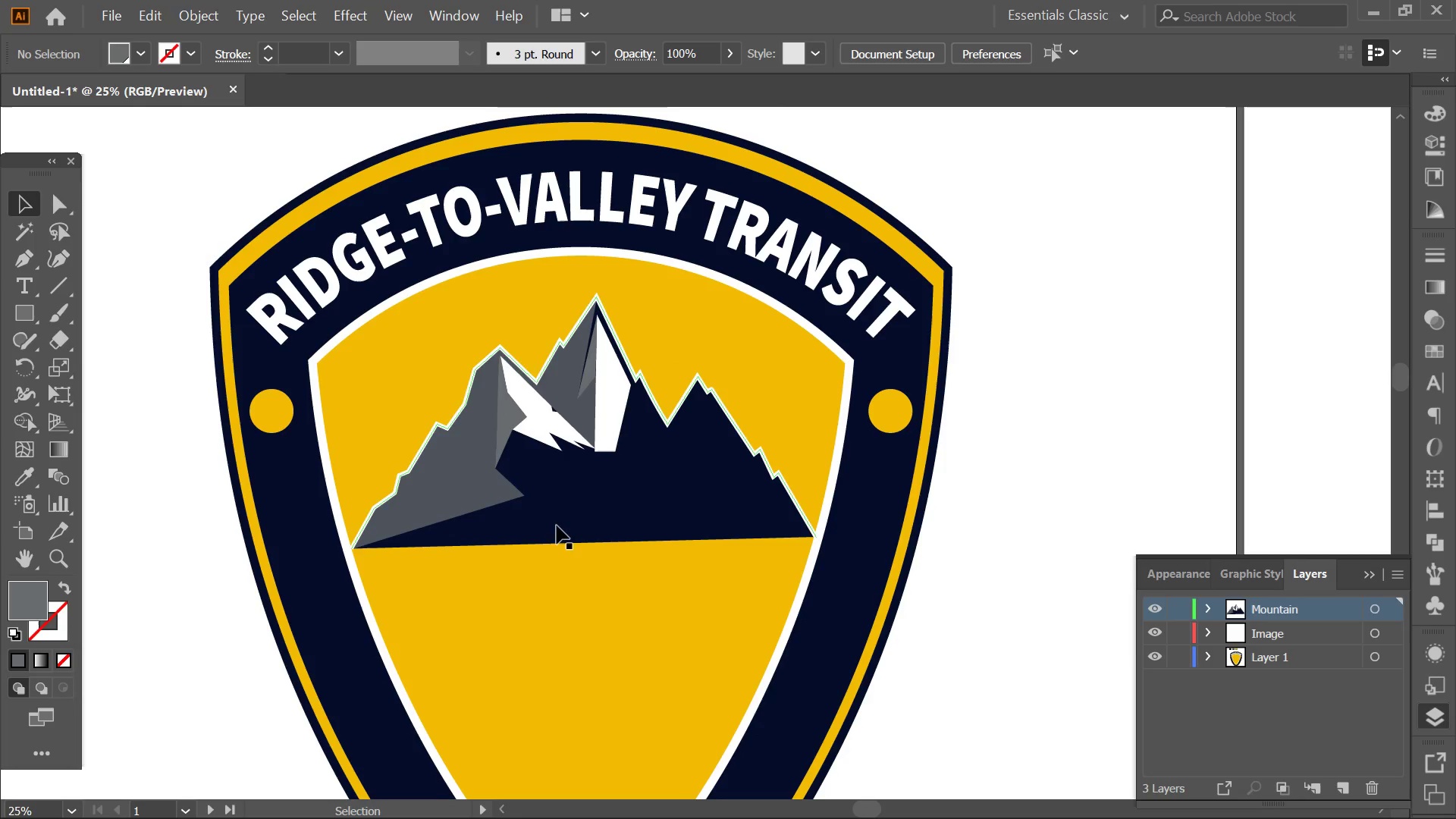 
left_click([425, 489])
 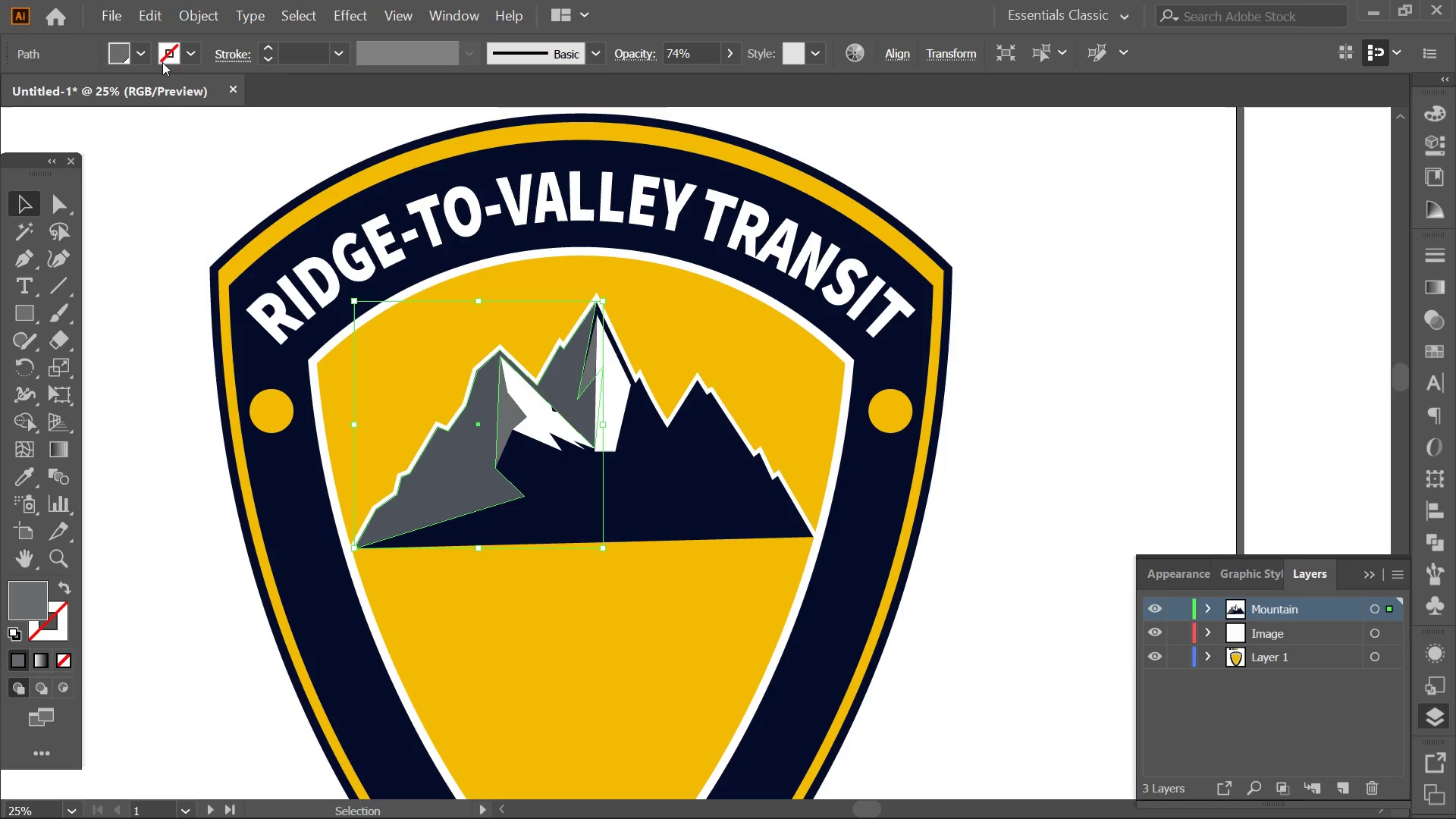 
left_click([151, 54])
 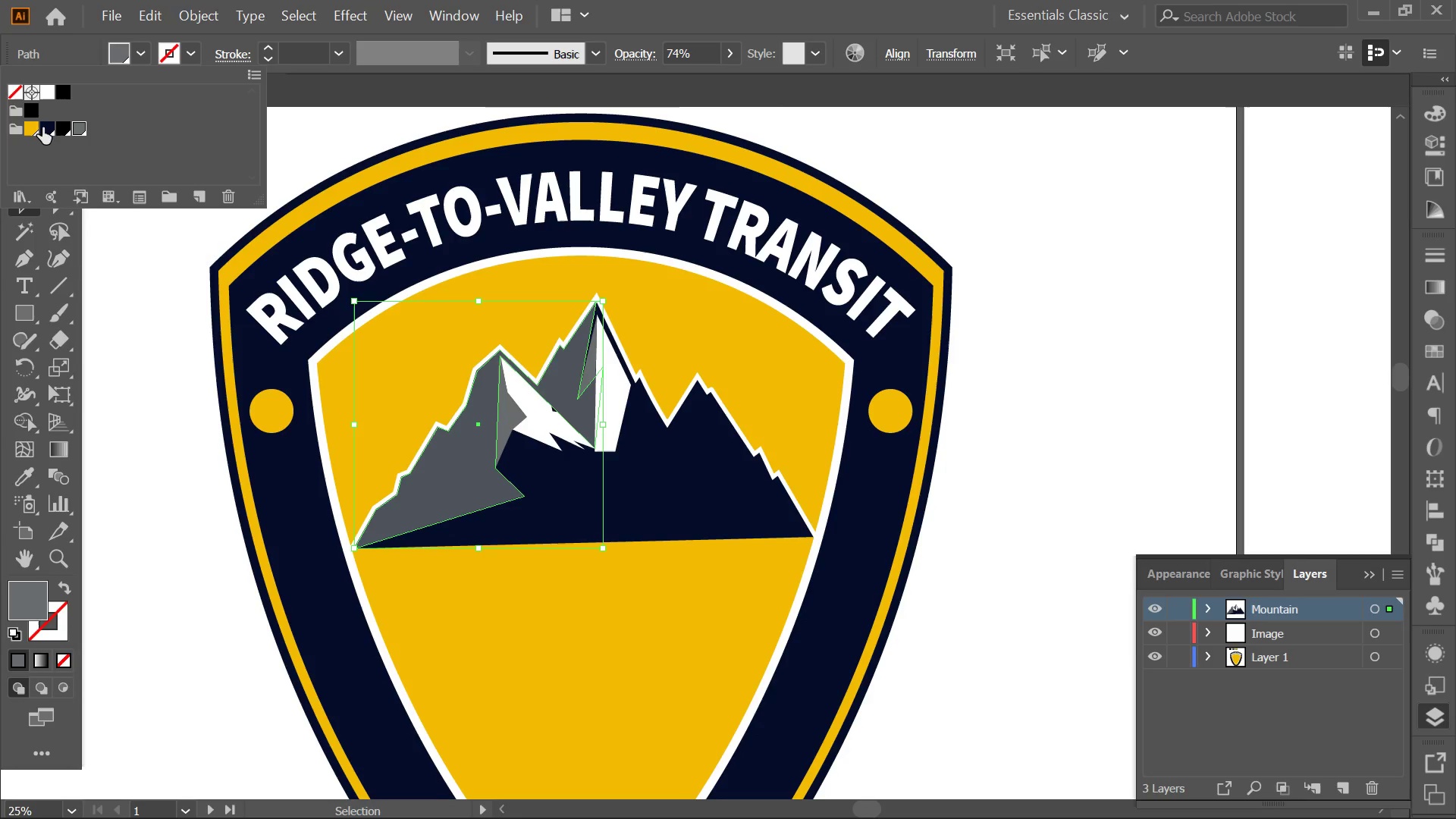 
left_click([39, 128])
 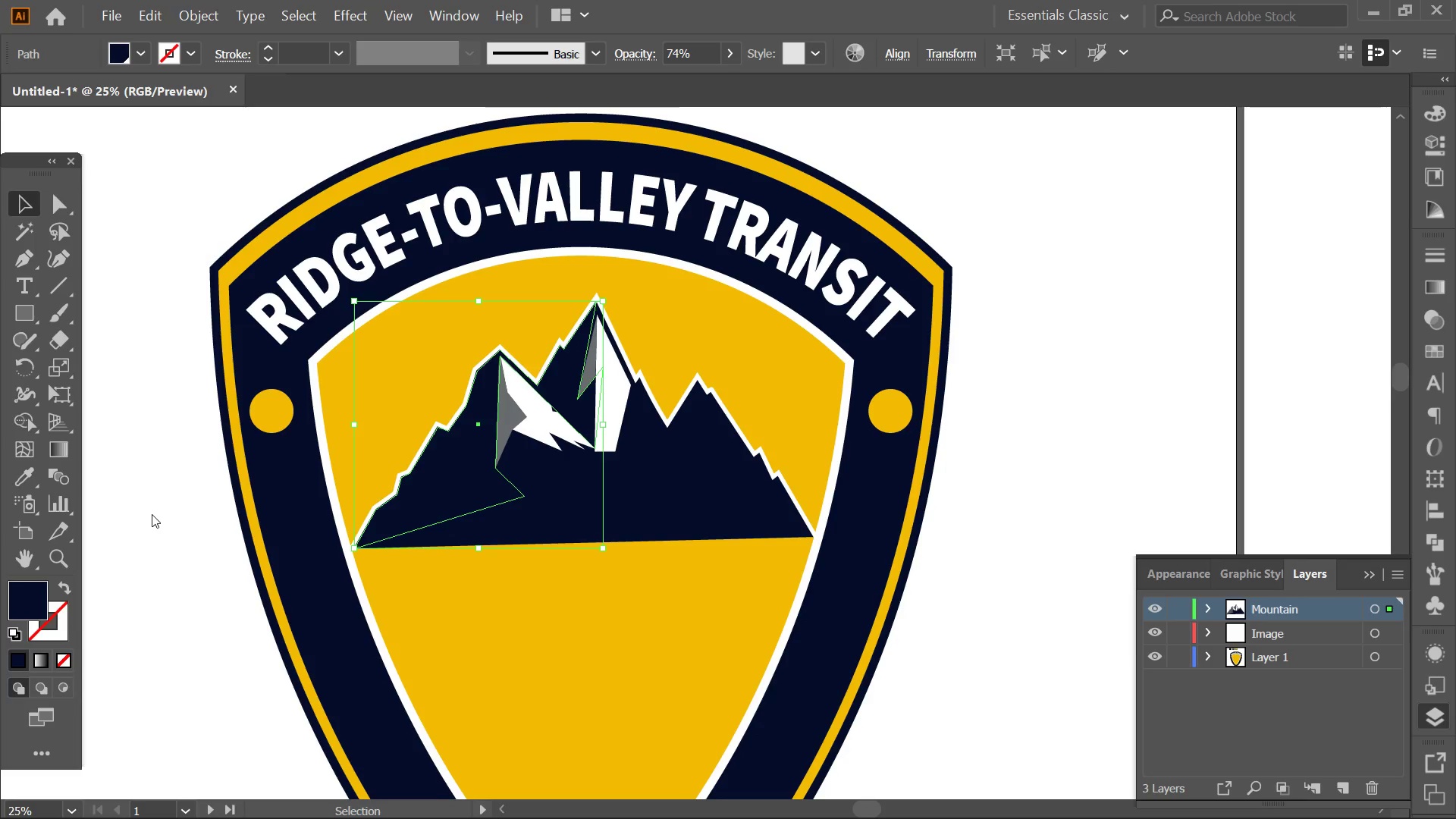 
double_click([152, 514])
 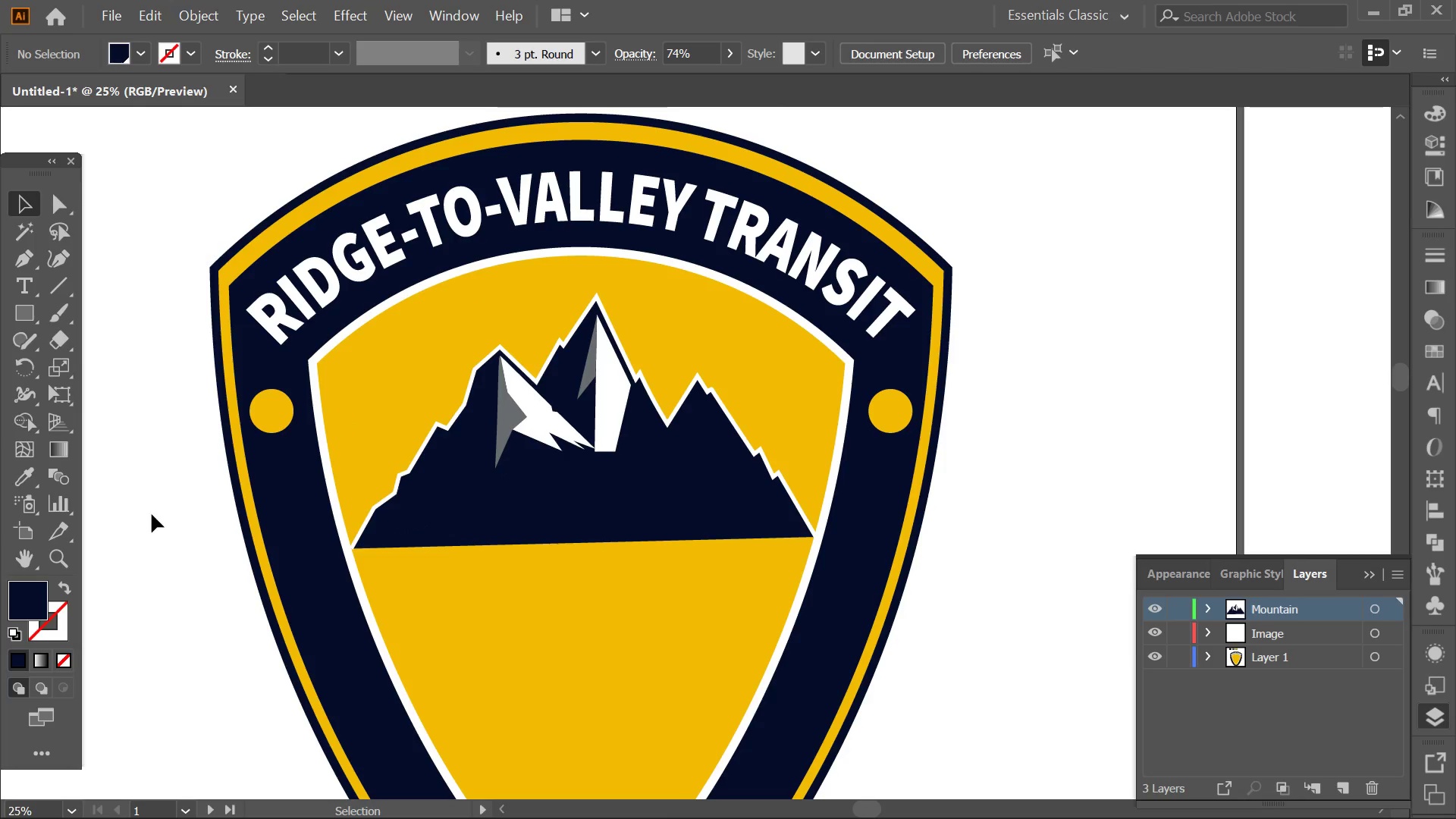 
wait(8.28)
 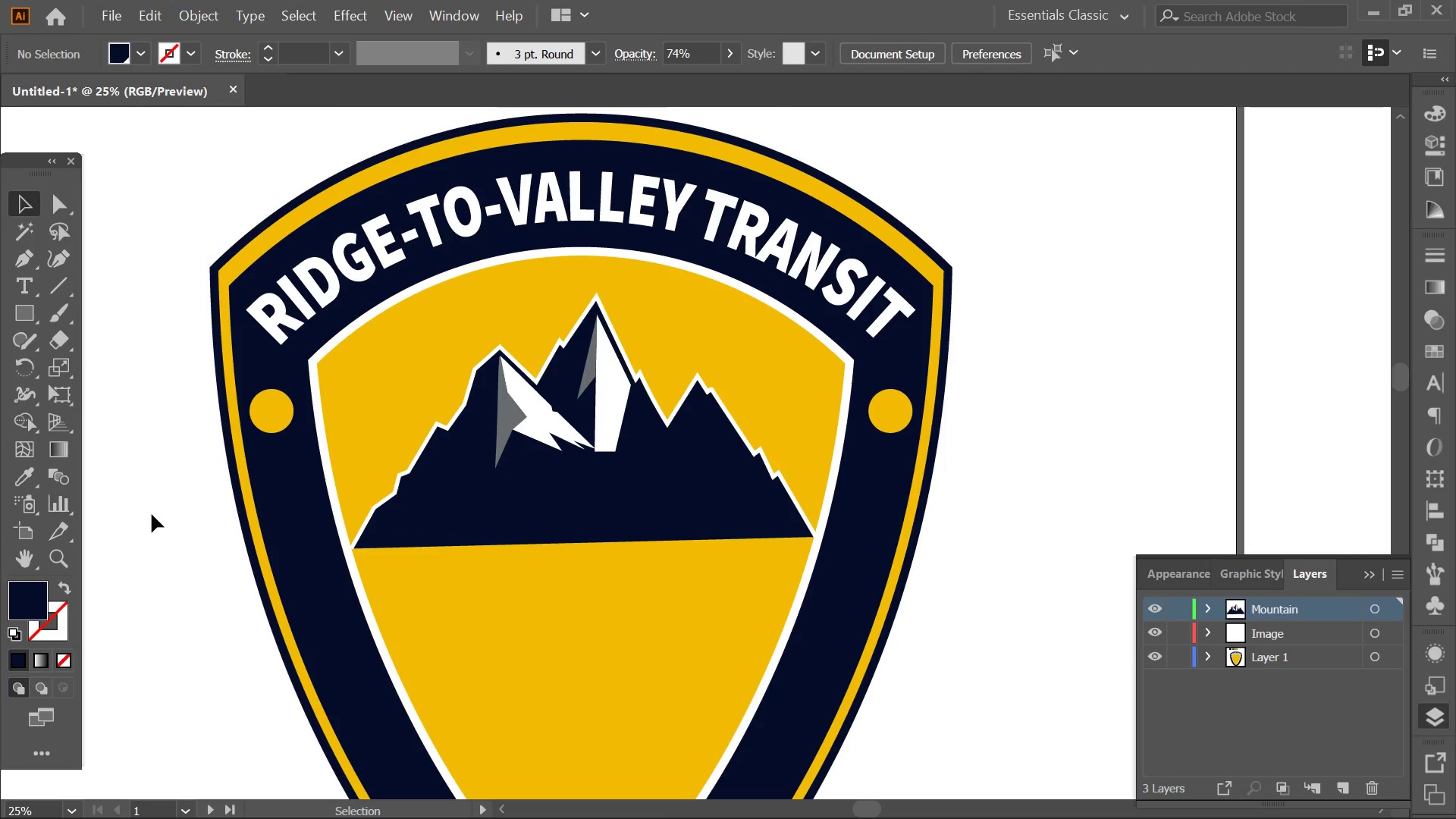 
left_click([418, 472])
 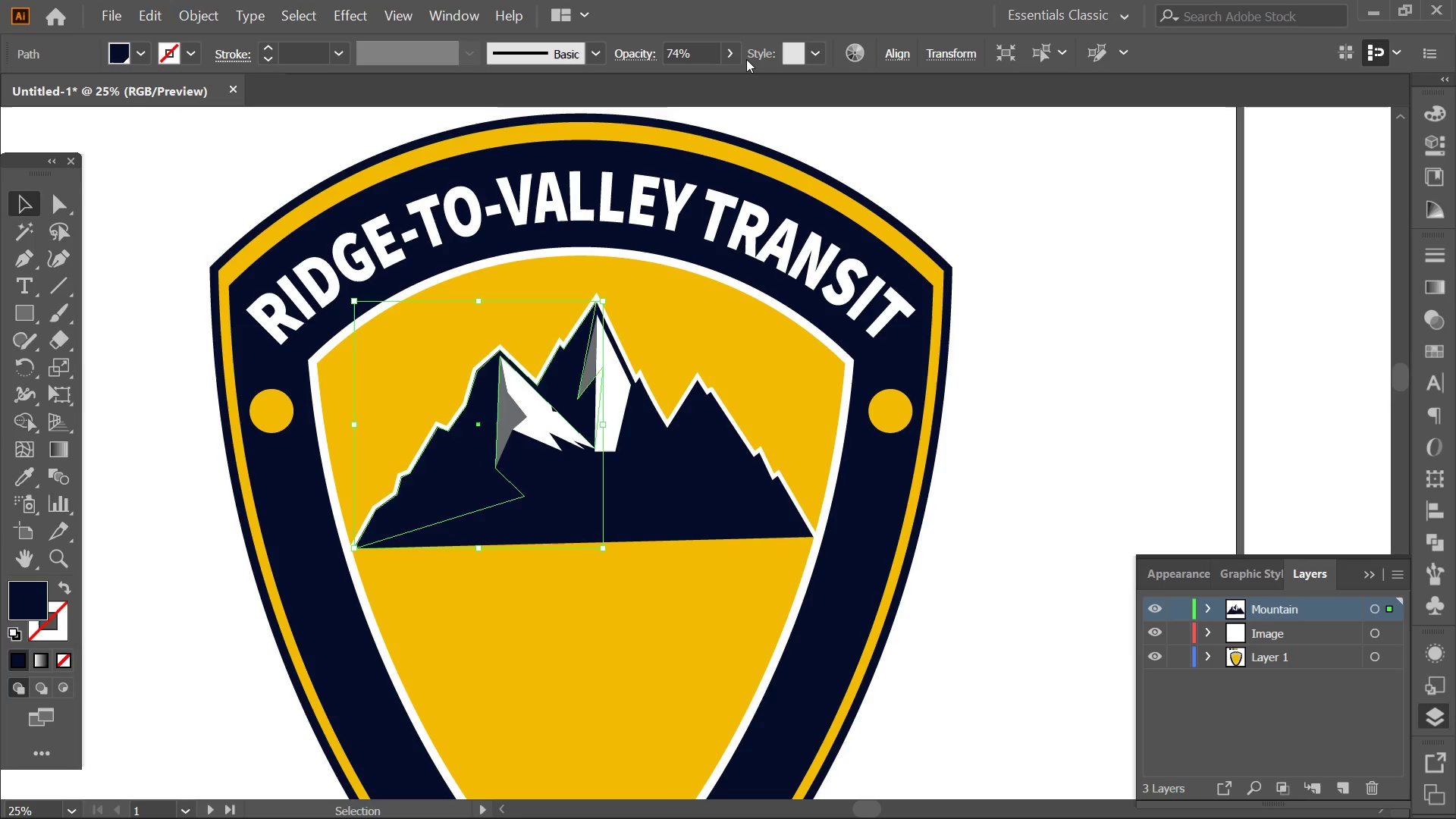 
left_click([726, 54])
 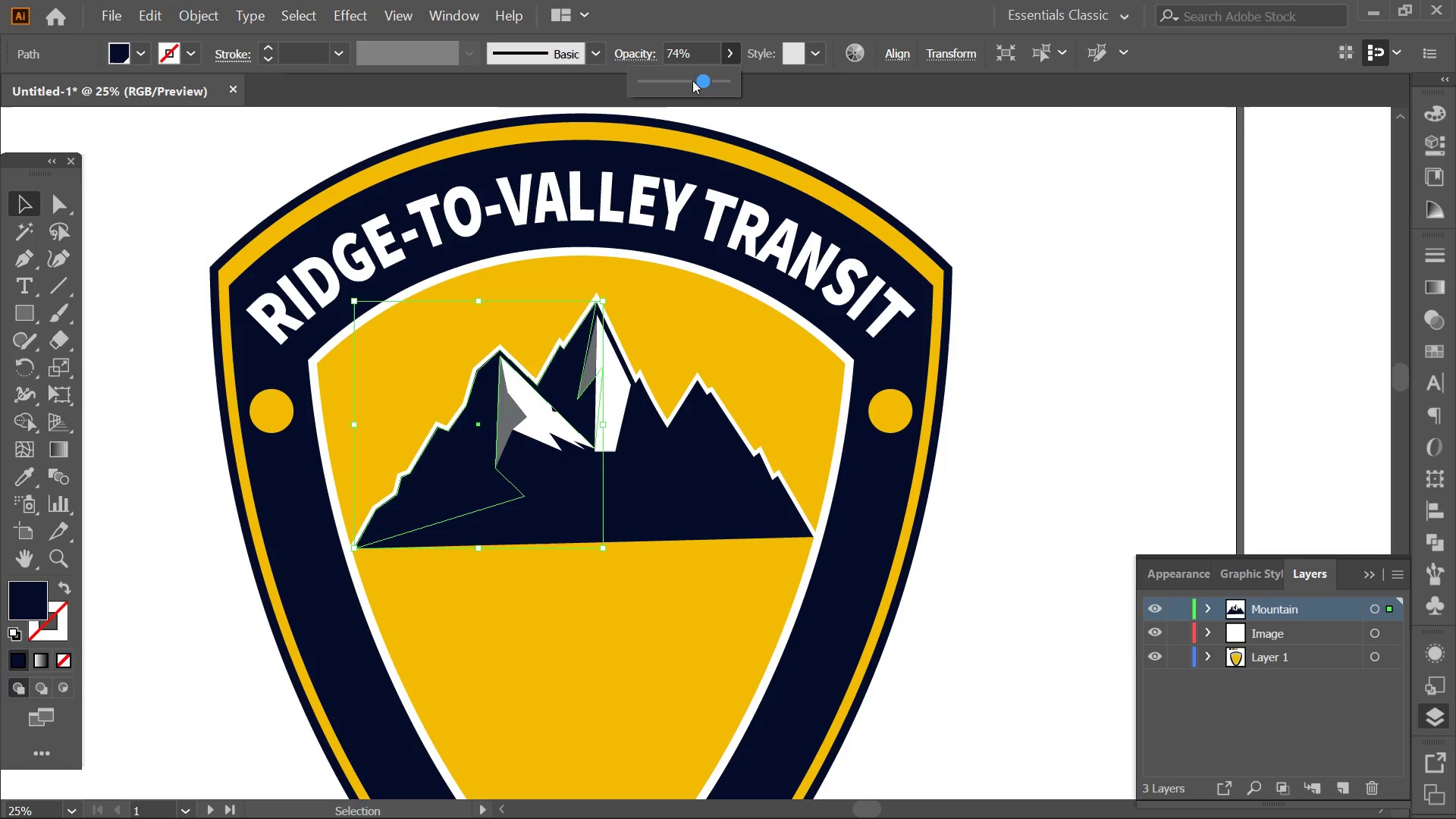 
left_click_drag(start_coordinate=[692, 80], to_coordinate=[687, 80])
 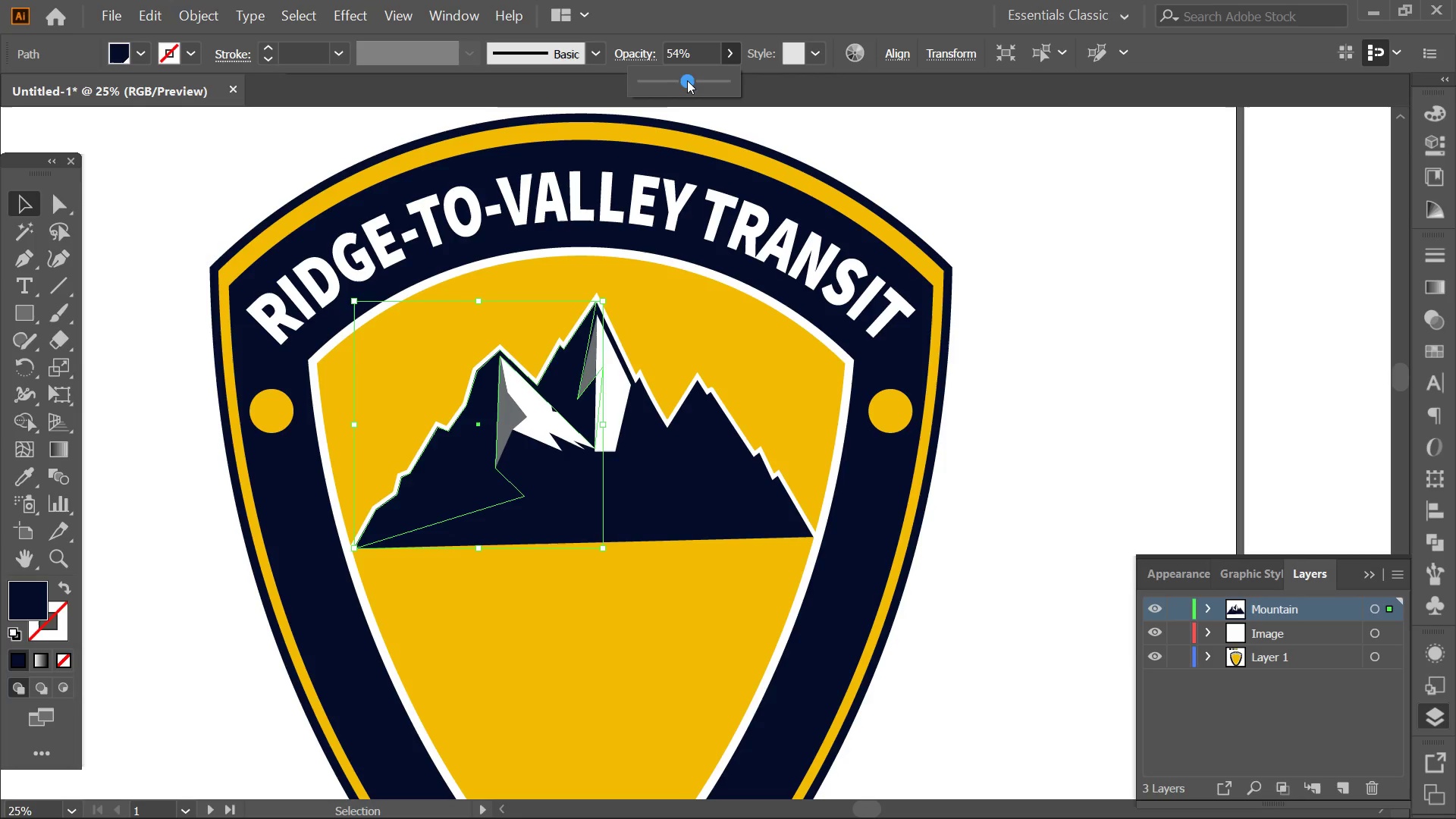 
left_click_drag(start_coordinate=[687, 80], to_coordinate=[674, 80])
 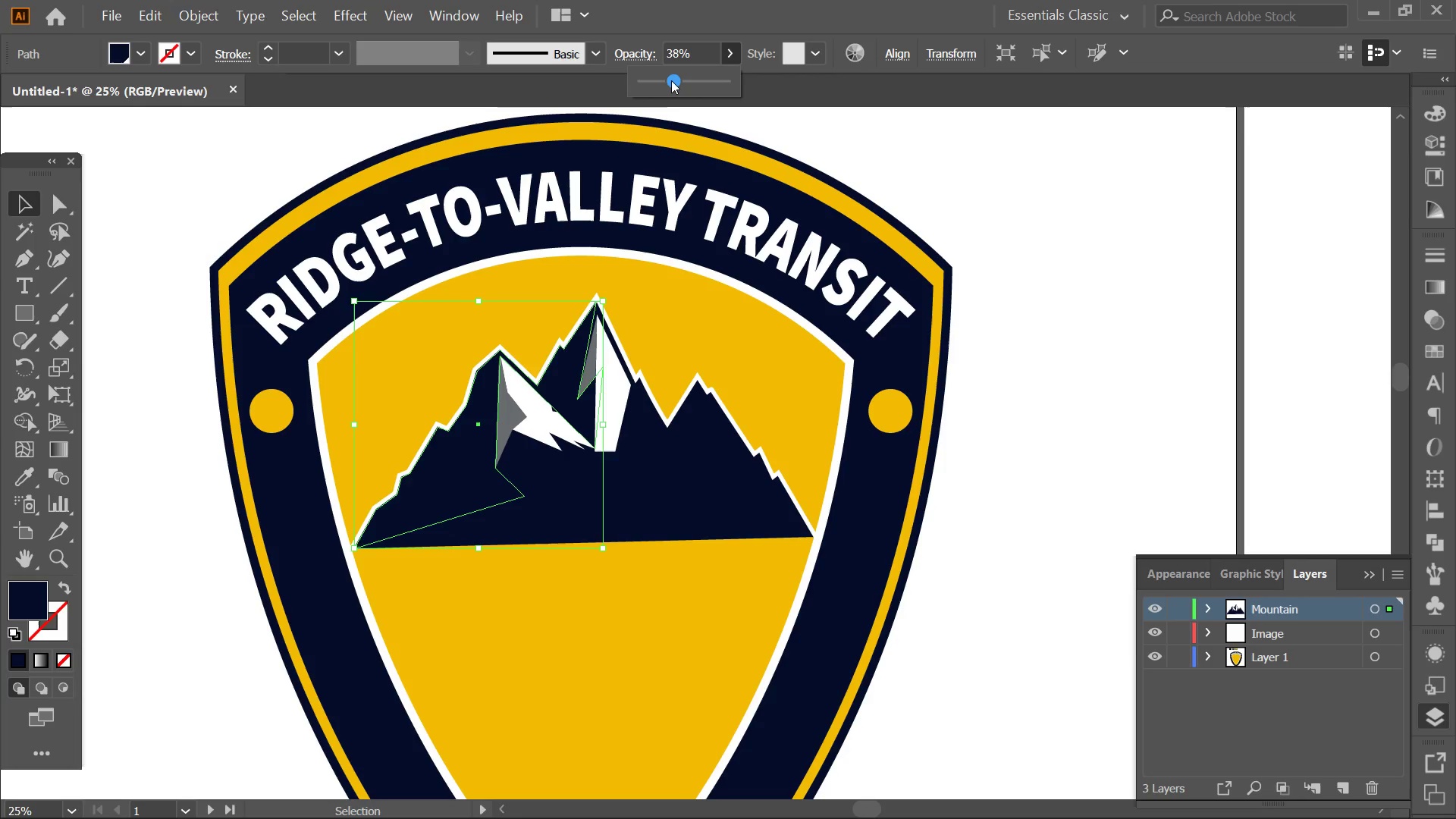 
key(Delete)
 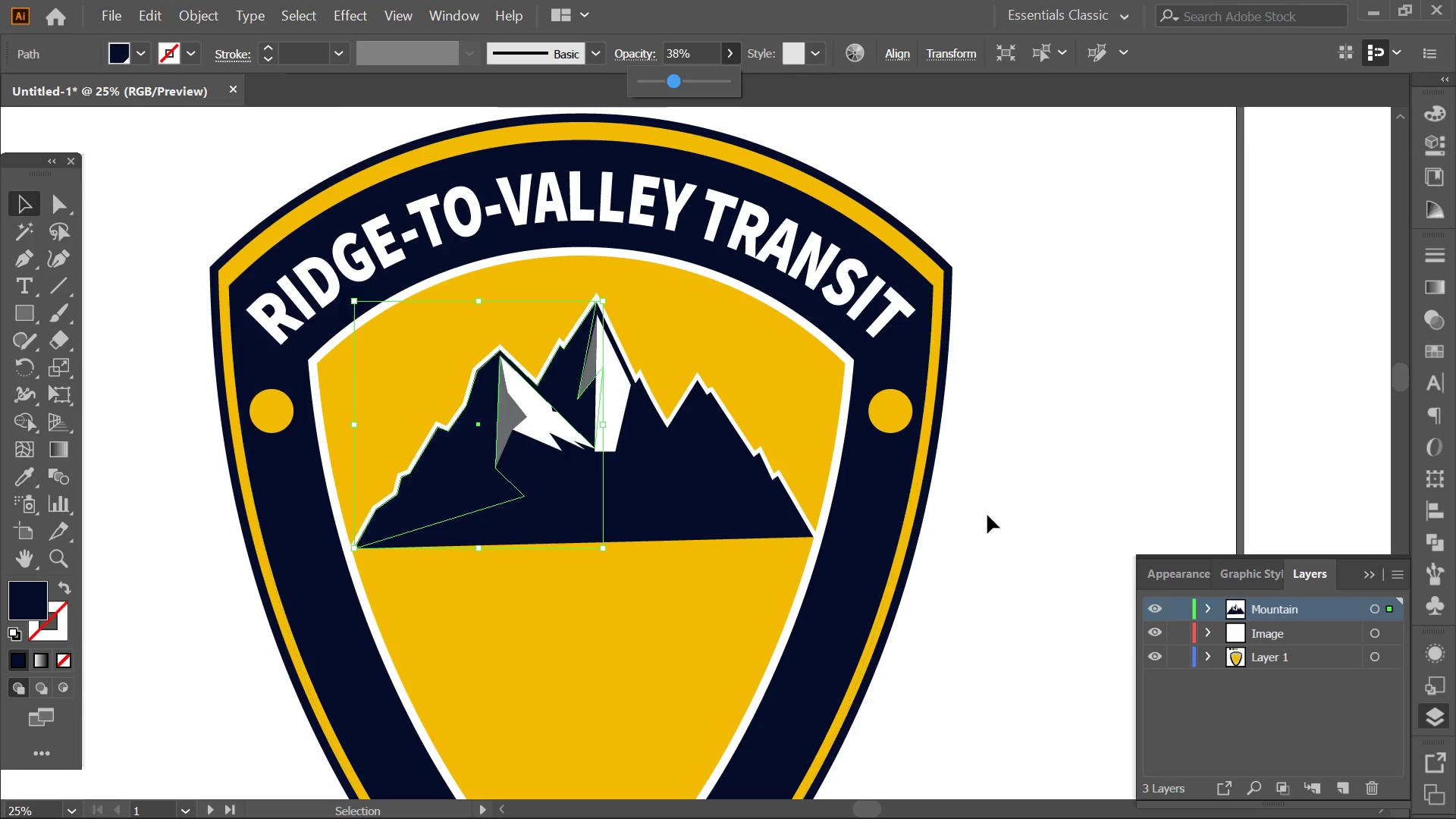 
left_click([1087, 421])
 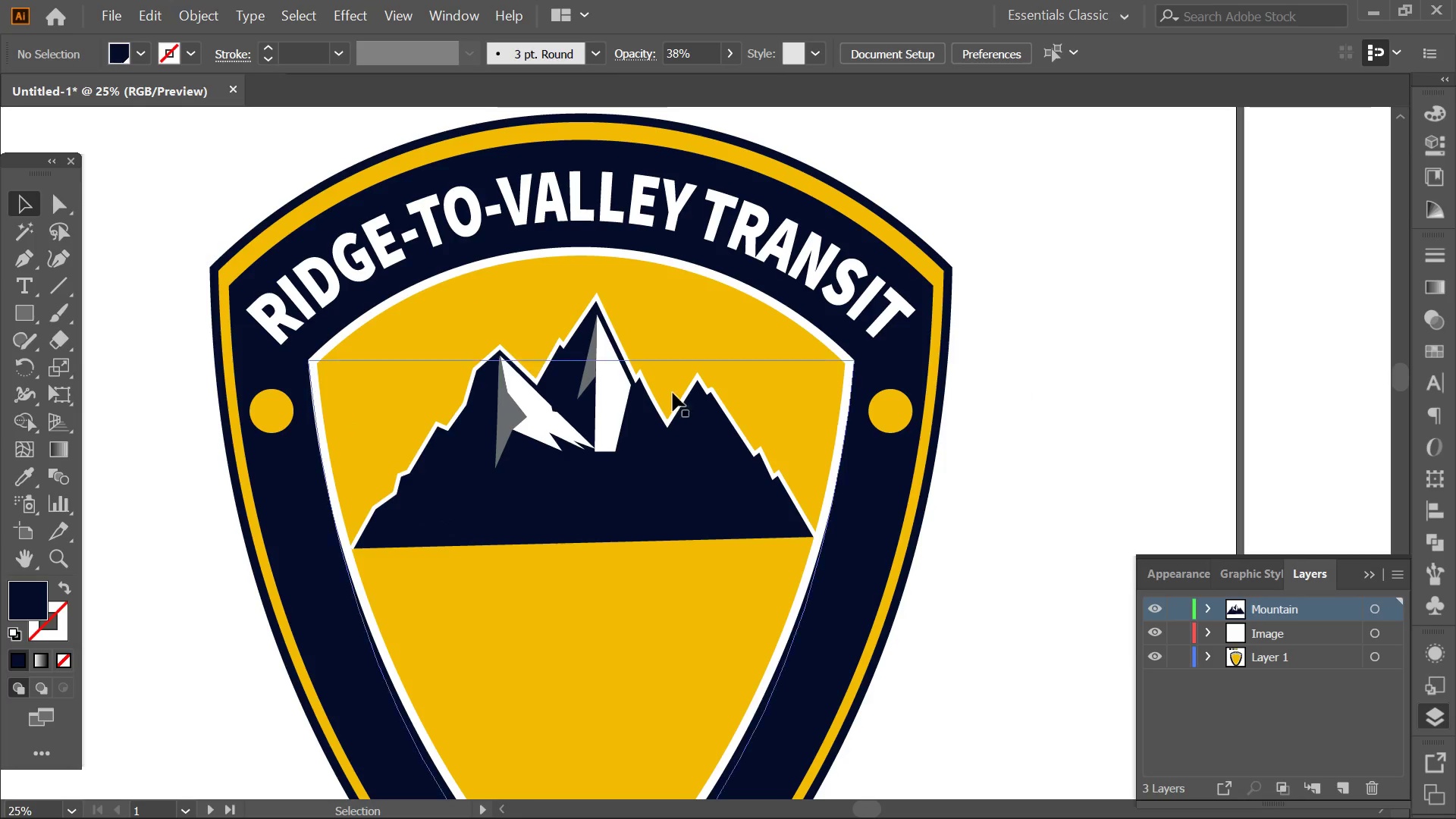 
hold_key(key=AltLeft, duration=0.36)
scroll: coordinate [610, 394], scroll_direction: up, amount: 2.0
 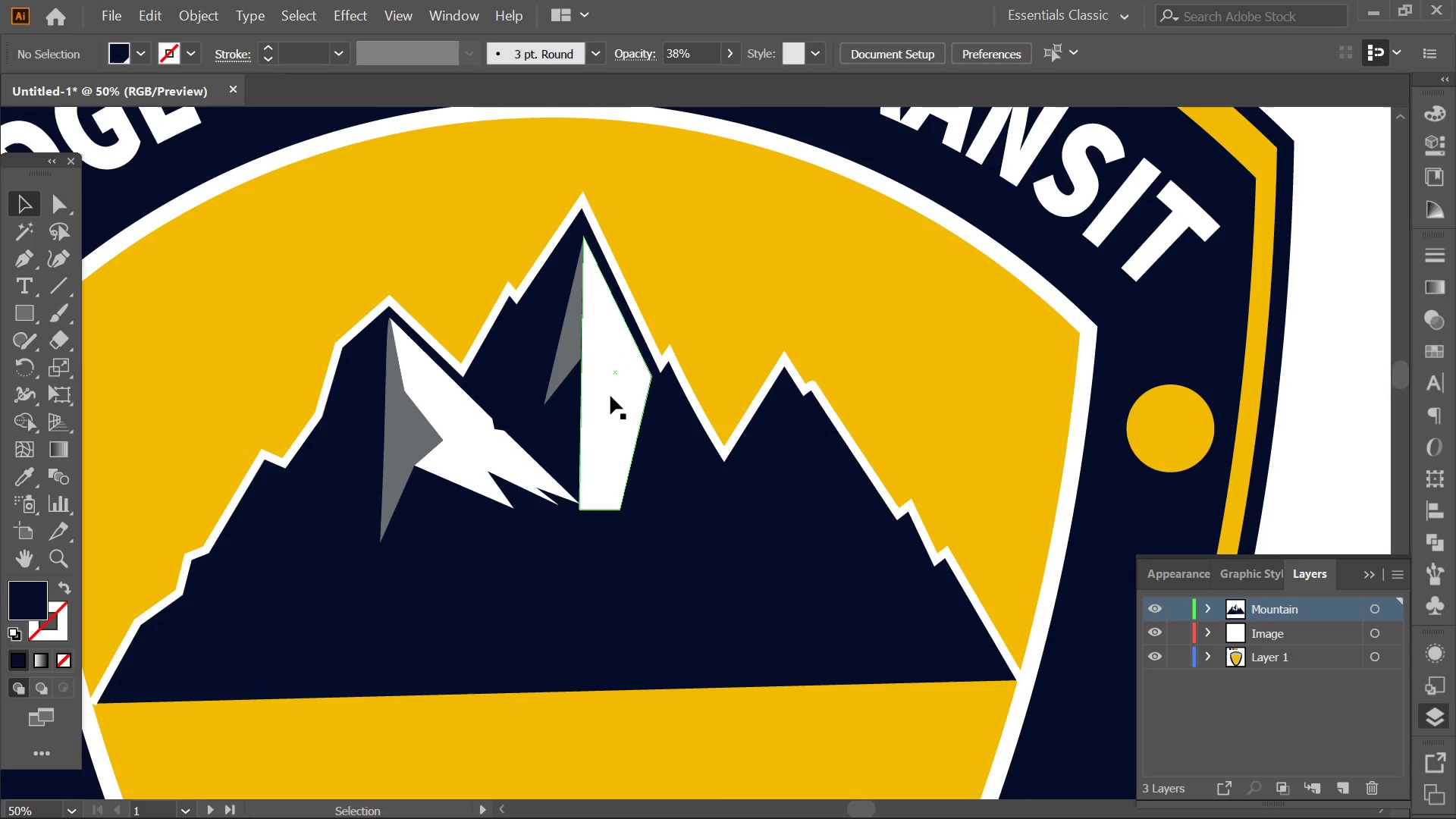 
wait(6.7)
 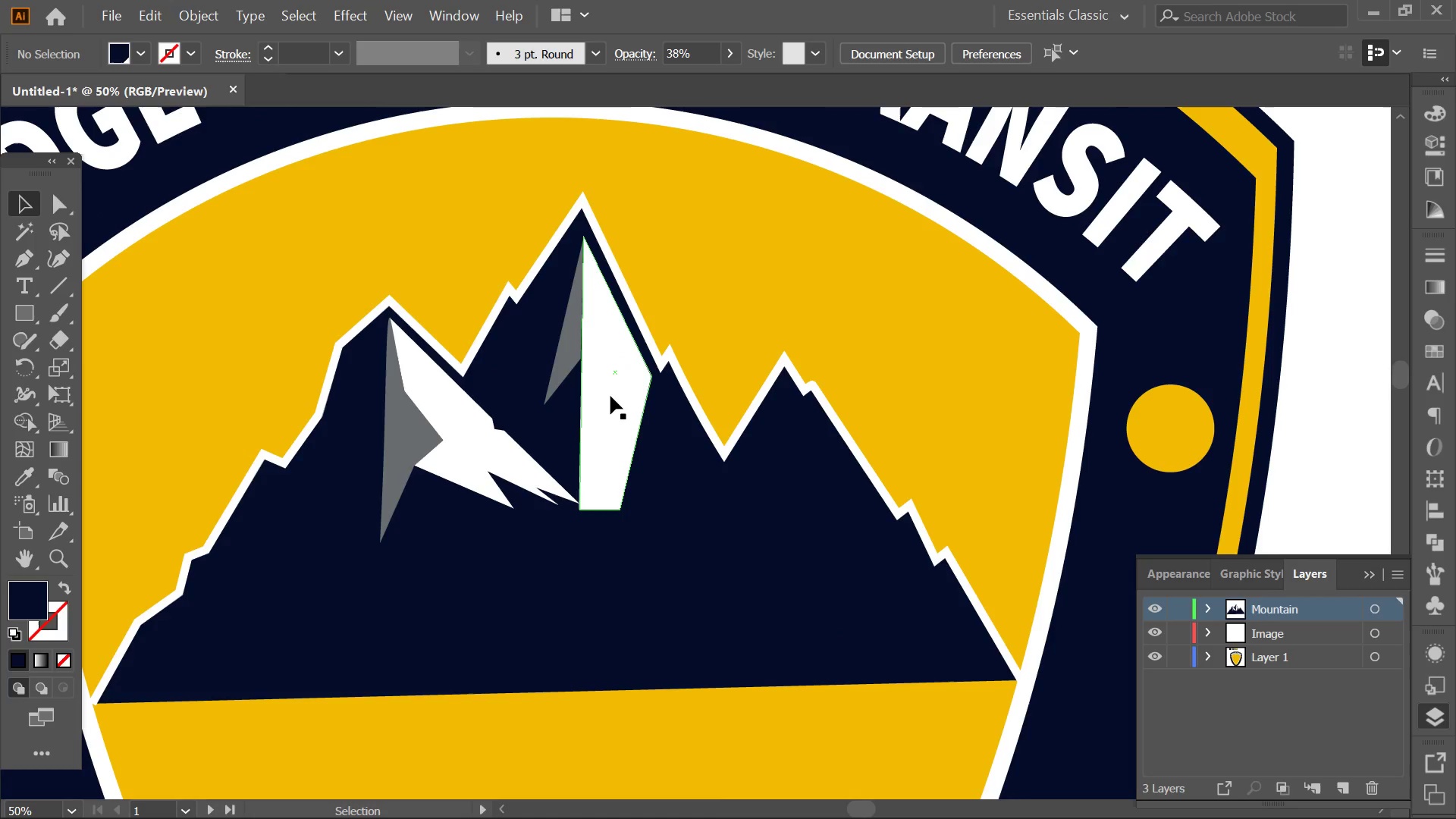 
hold_key(key=ControlLeft, duration=1.34)
 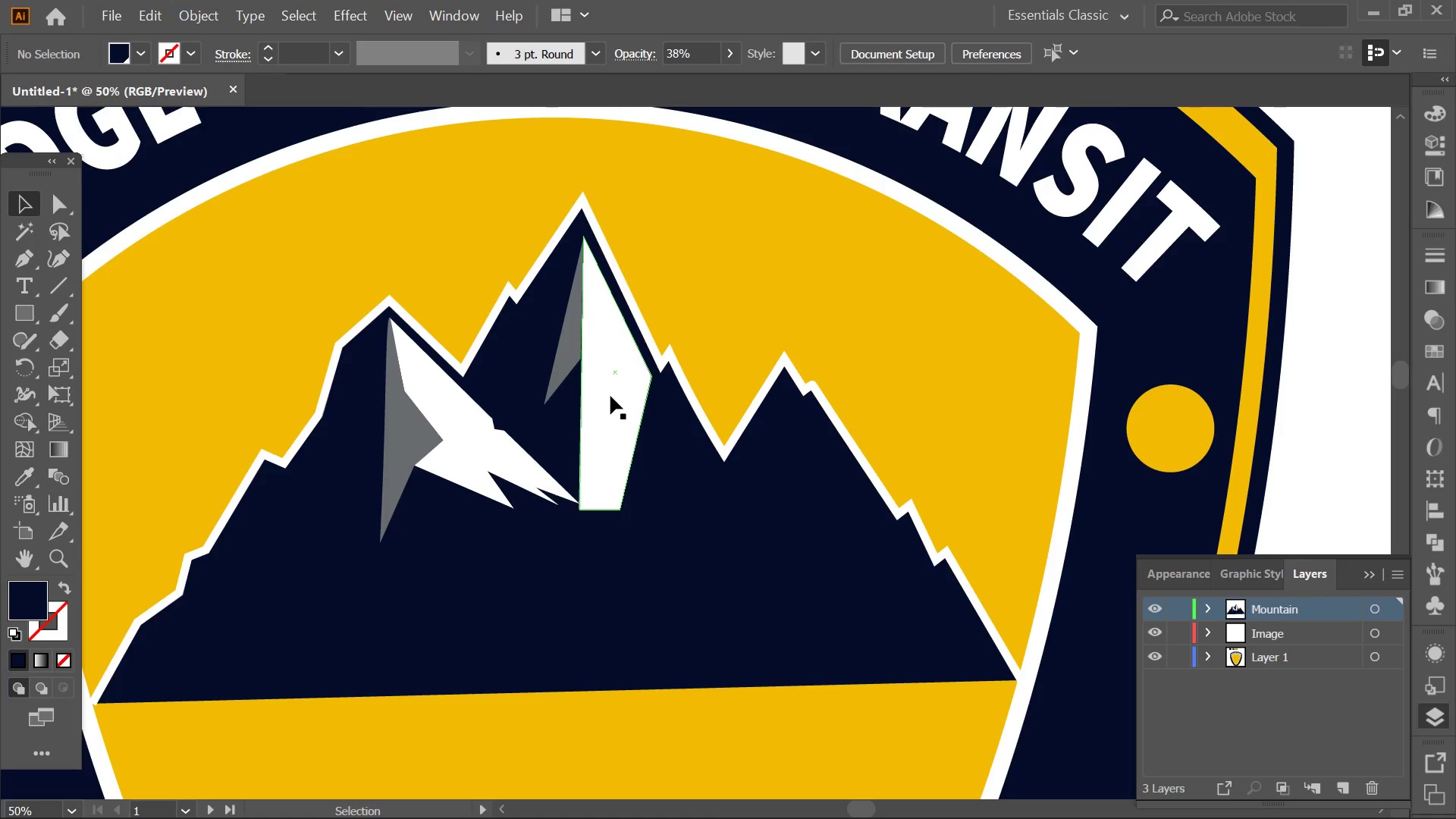 
left_click([522, 610])
 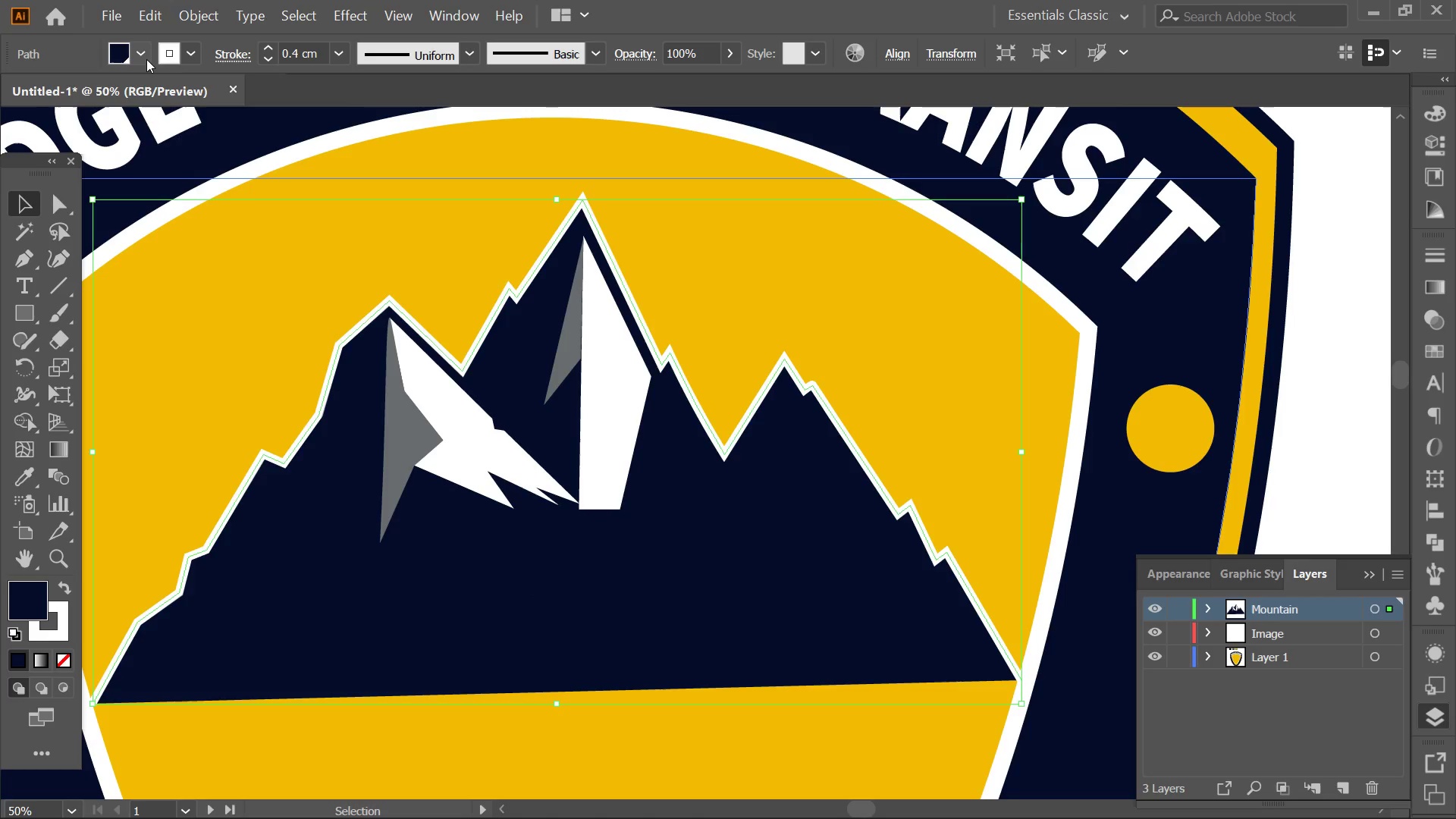 
left_click([146, 59])
 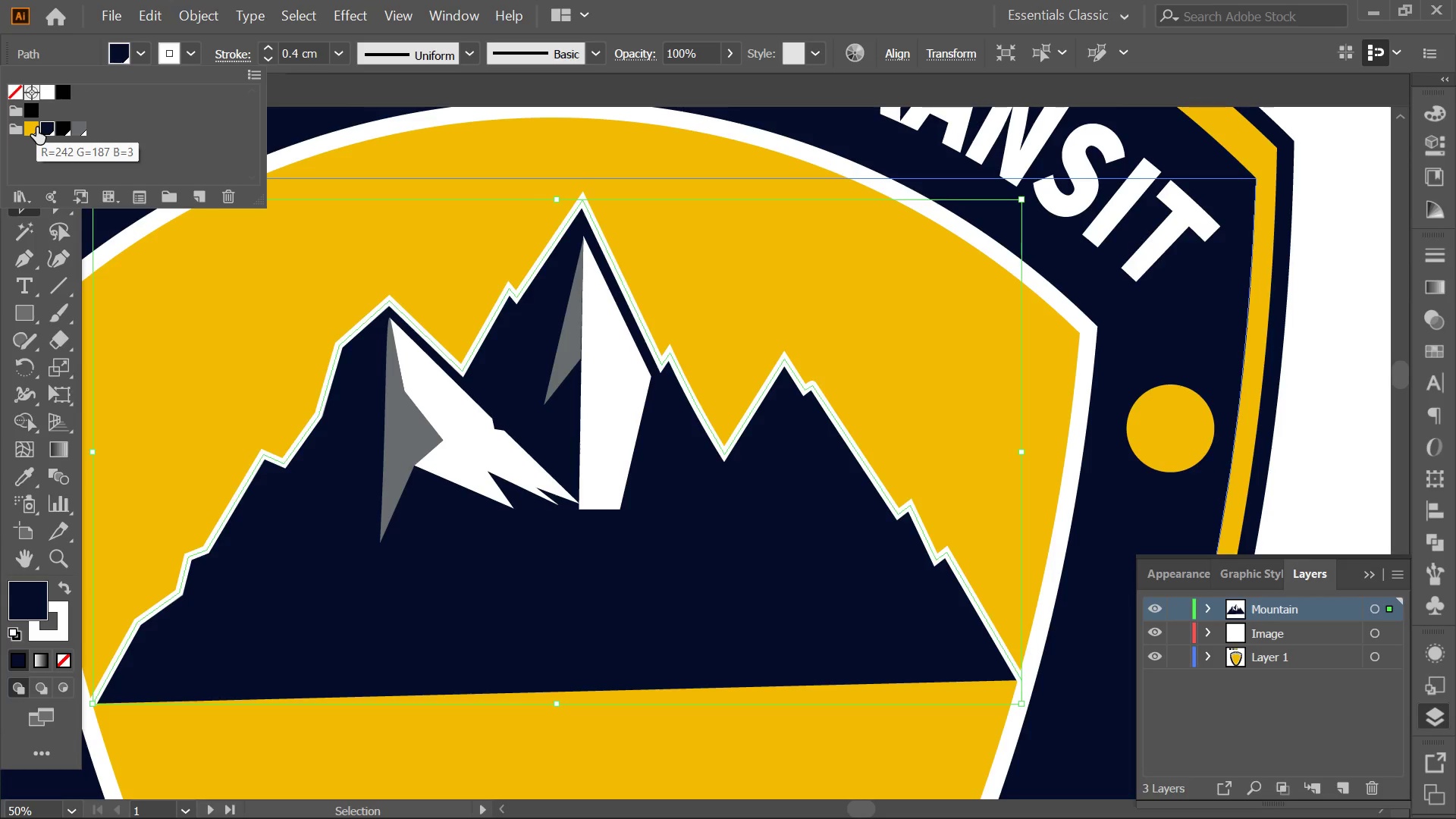 
left_click([77, 127])
 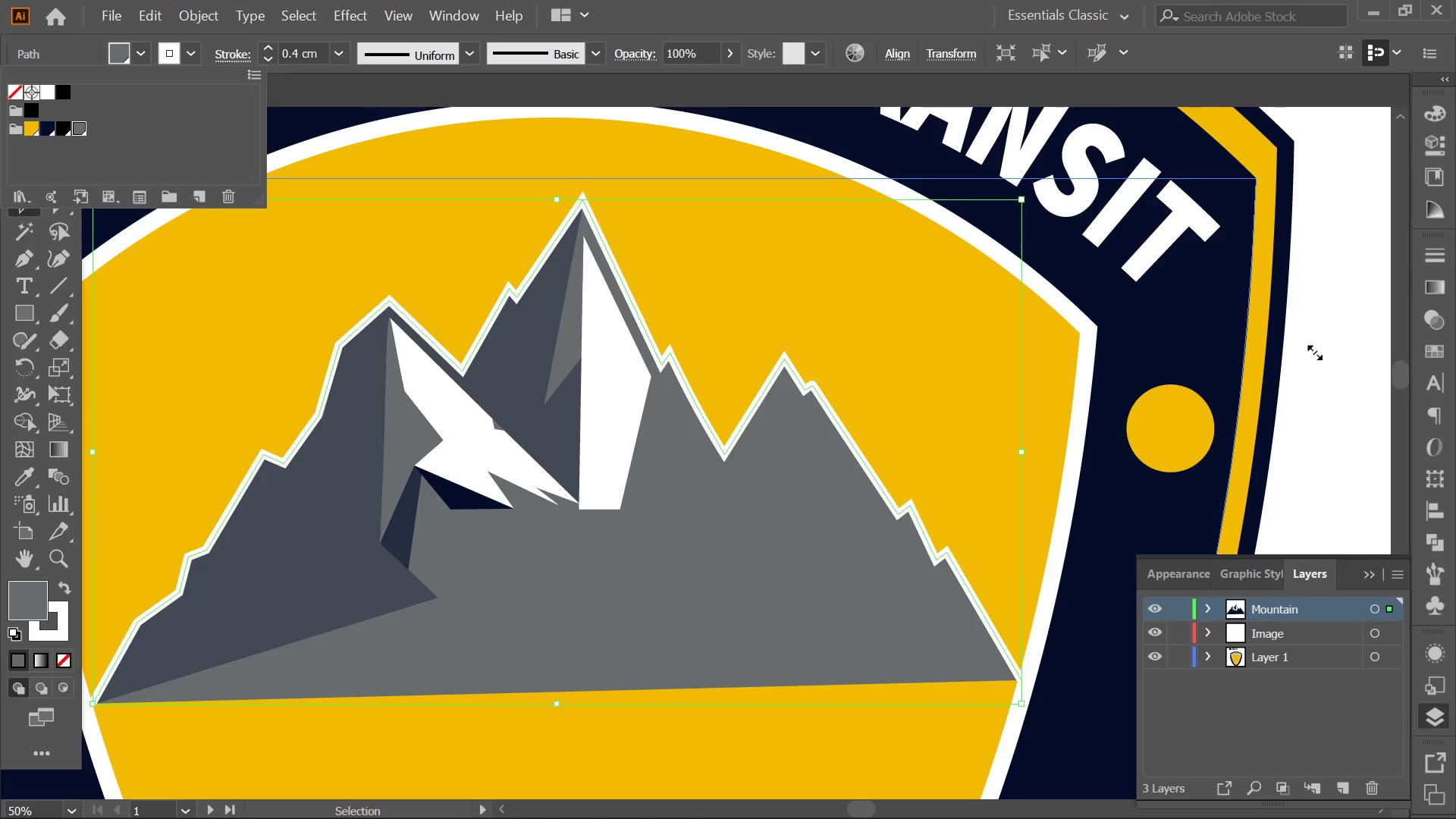 
double_click([1339, 335])
 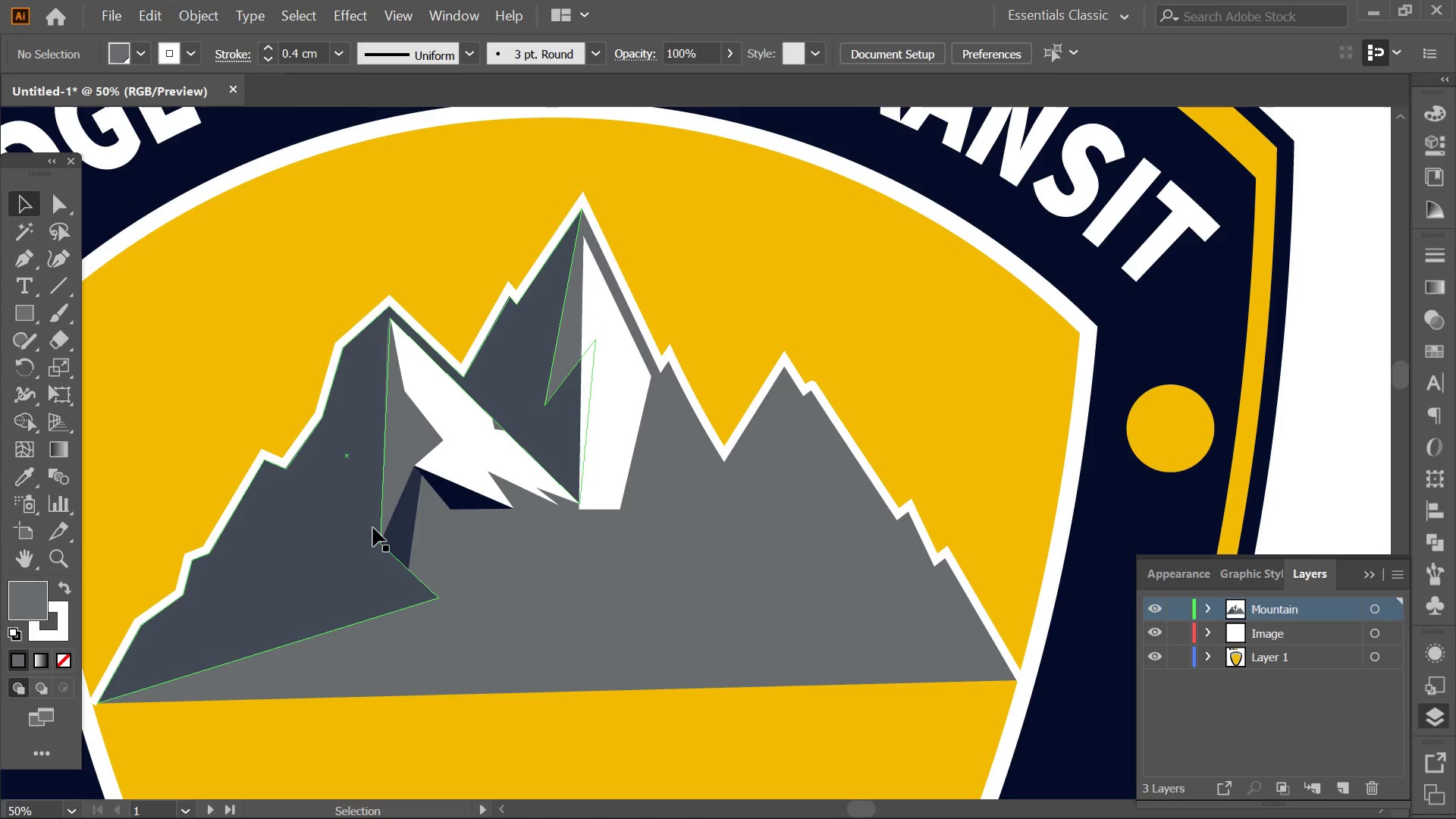 
left_click([373, 528])
 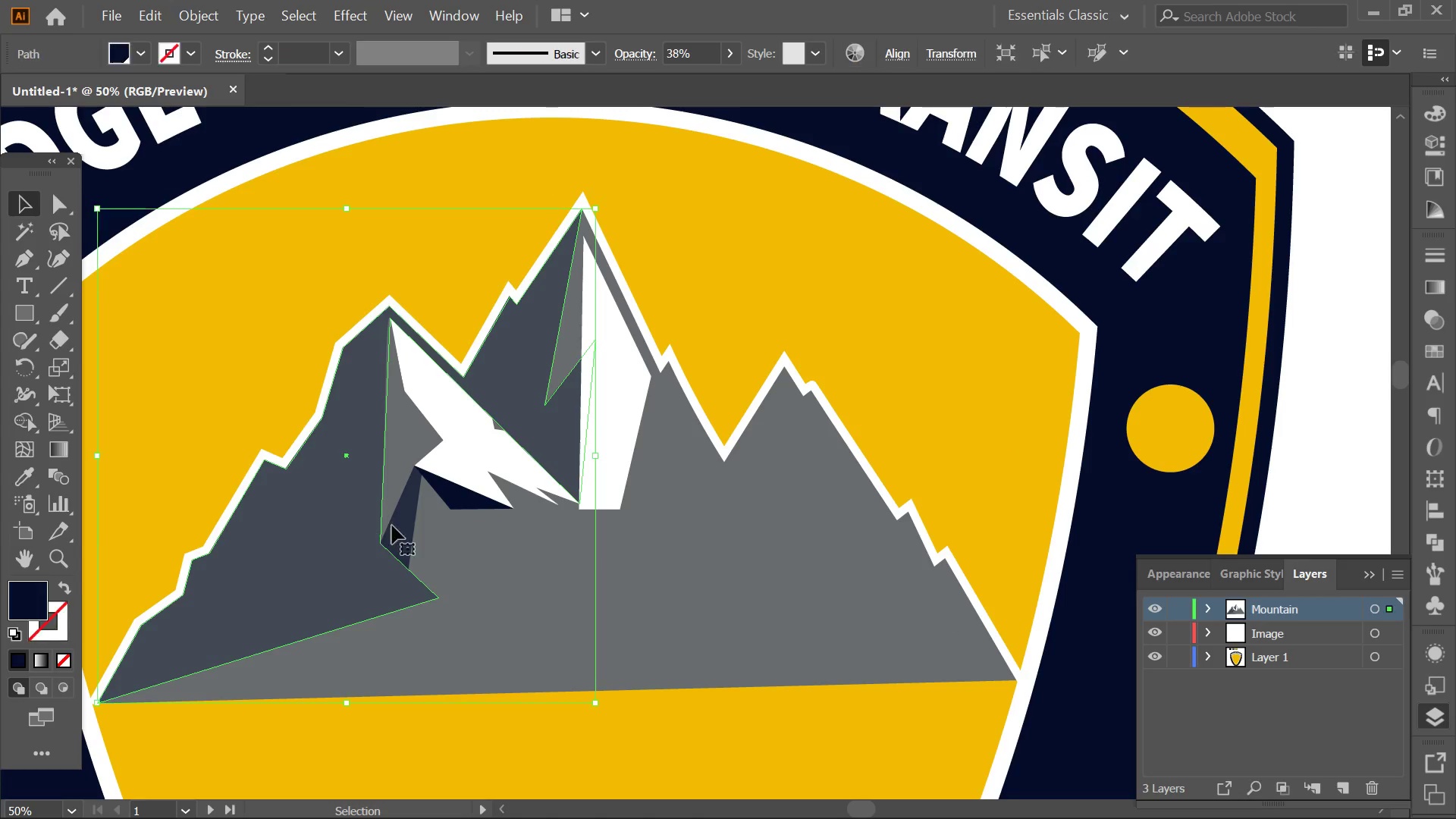 
key(Shift+ShiftLeft)
 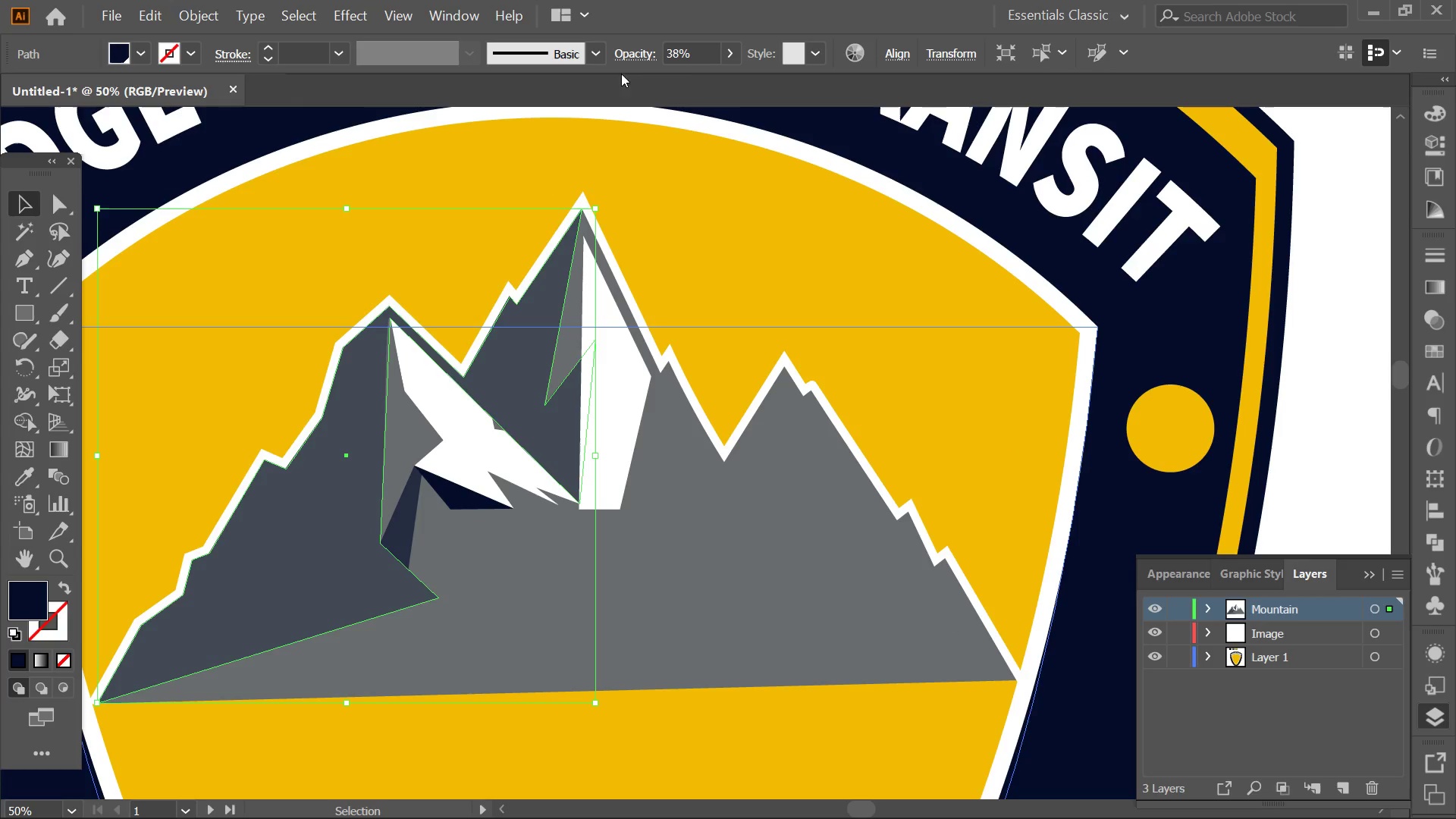 
left_click([727, 49])
 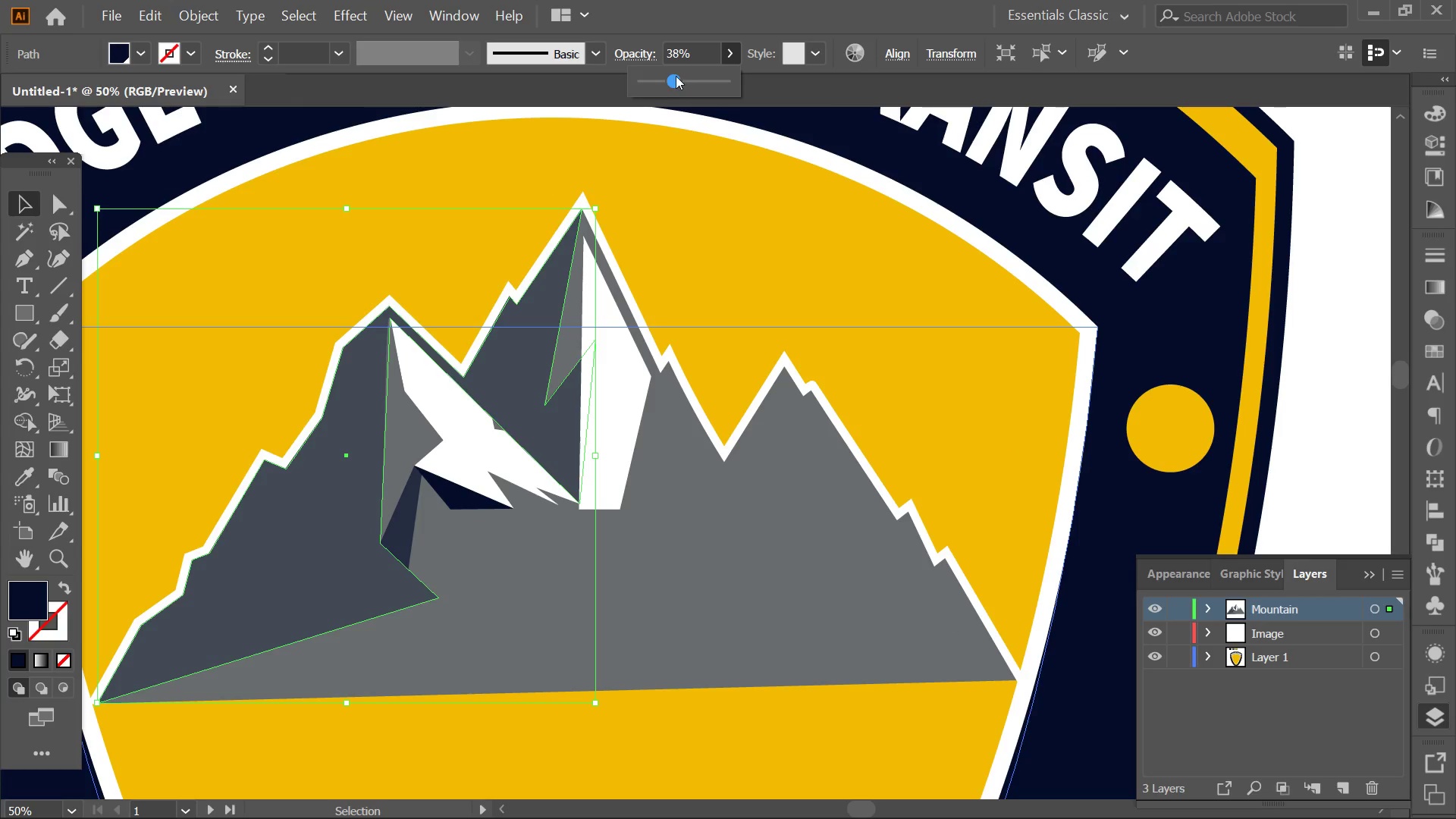 
left_click_drag(start_coordinate=[676, 76], to_coordinate=[706, 77])
 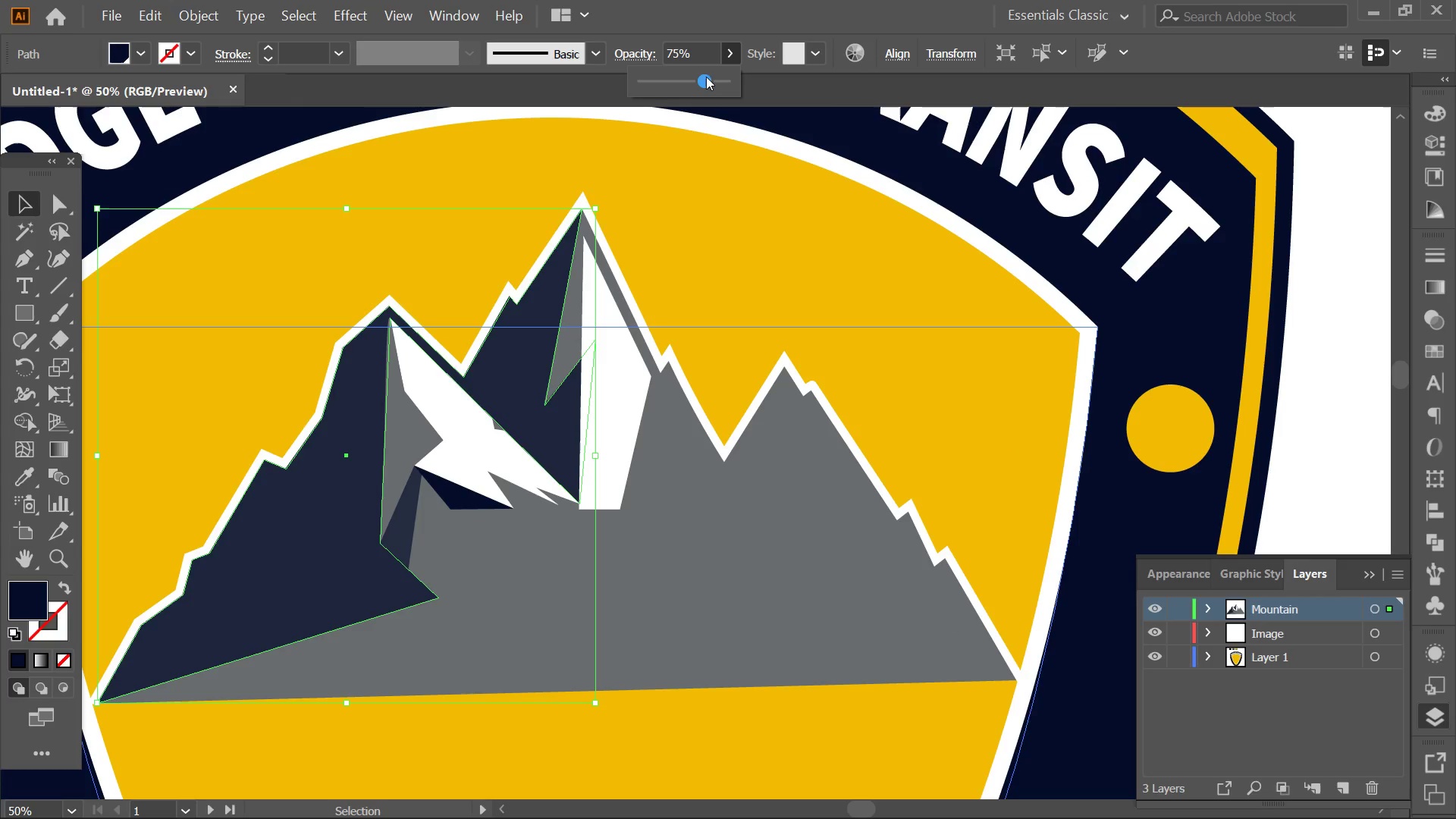 
left_click_drag(start_coordinate=[706, 77], to_coordinate=[722, 77])
 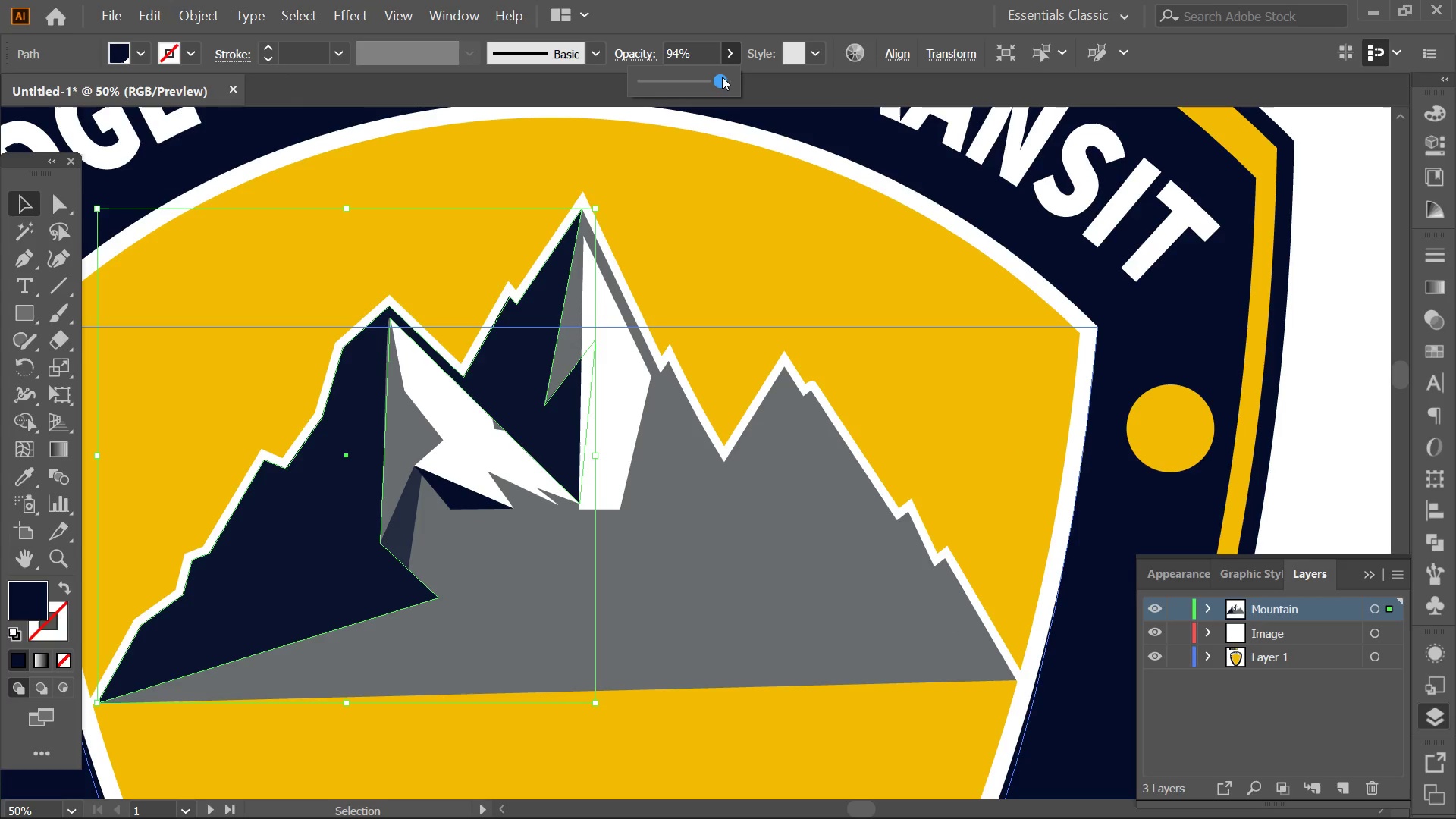 
hold_key(key=AltLeft, duration=0.39)
scroll: coordinate [465, 188], scroll_direction: down, amount: 2.0
 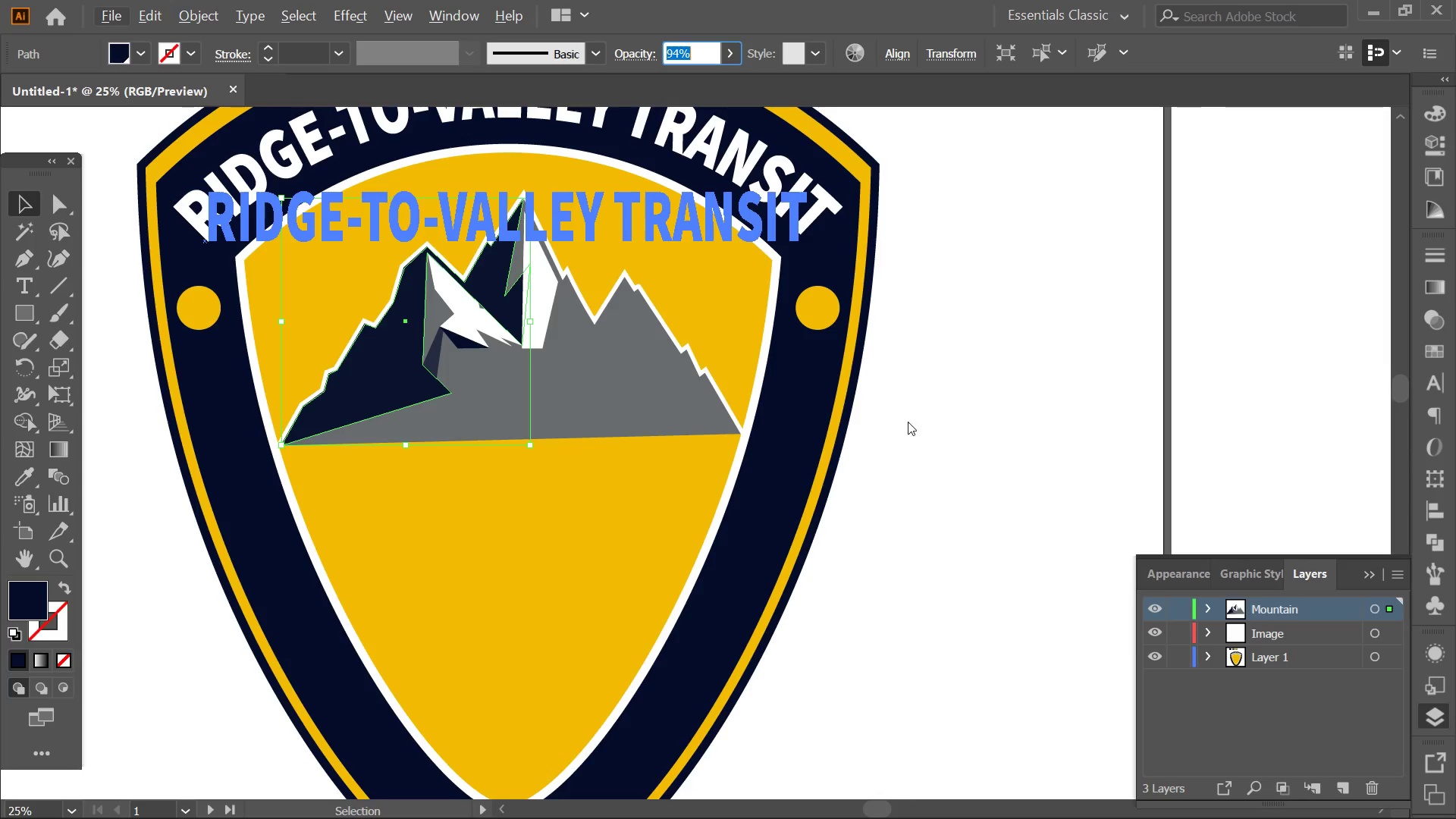 
left_click([942, 412])
 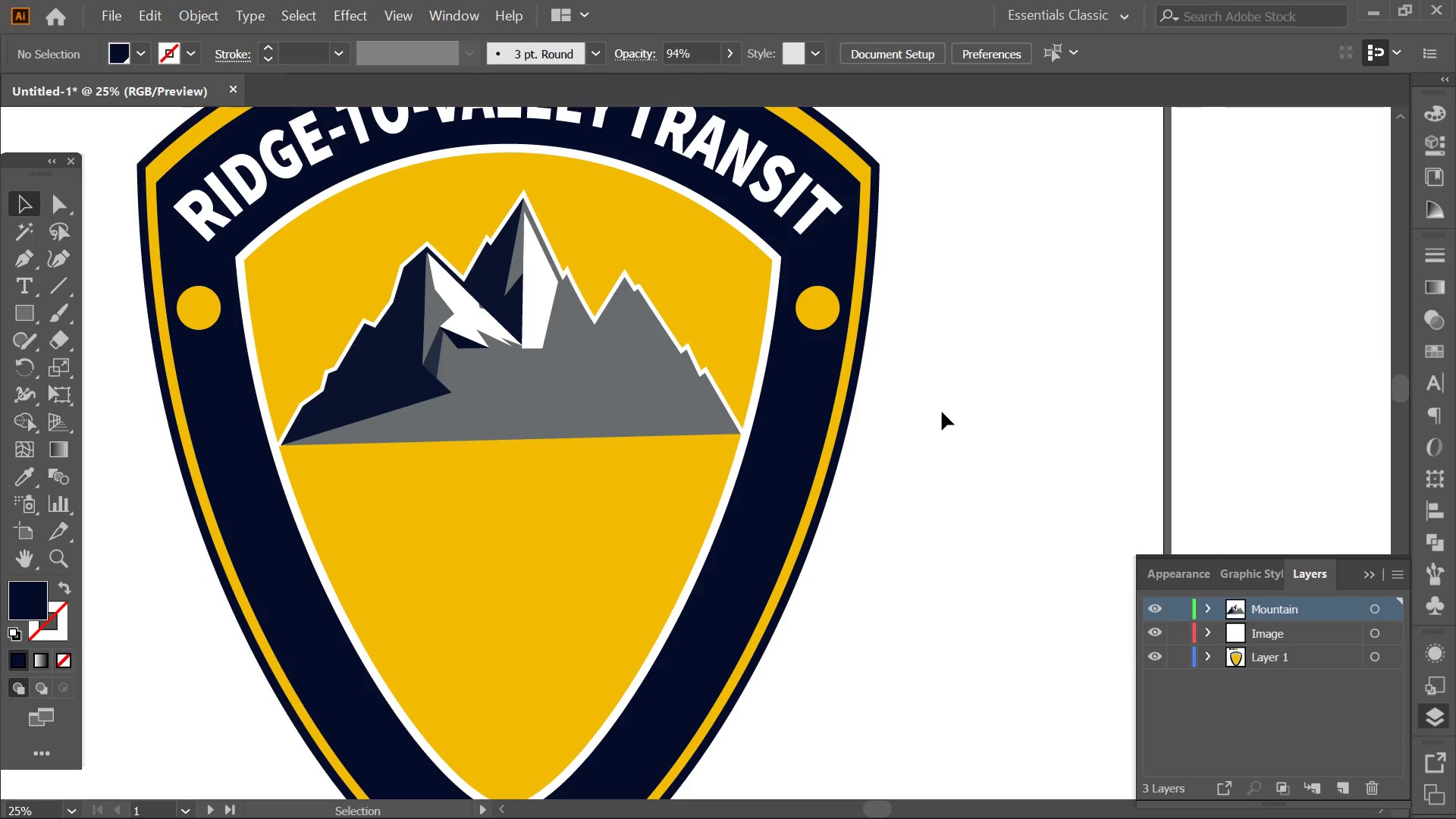 
hold_key(key=Space, duration=0.56)
 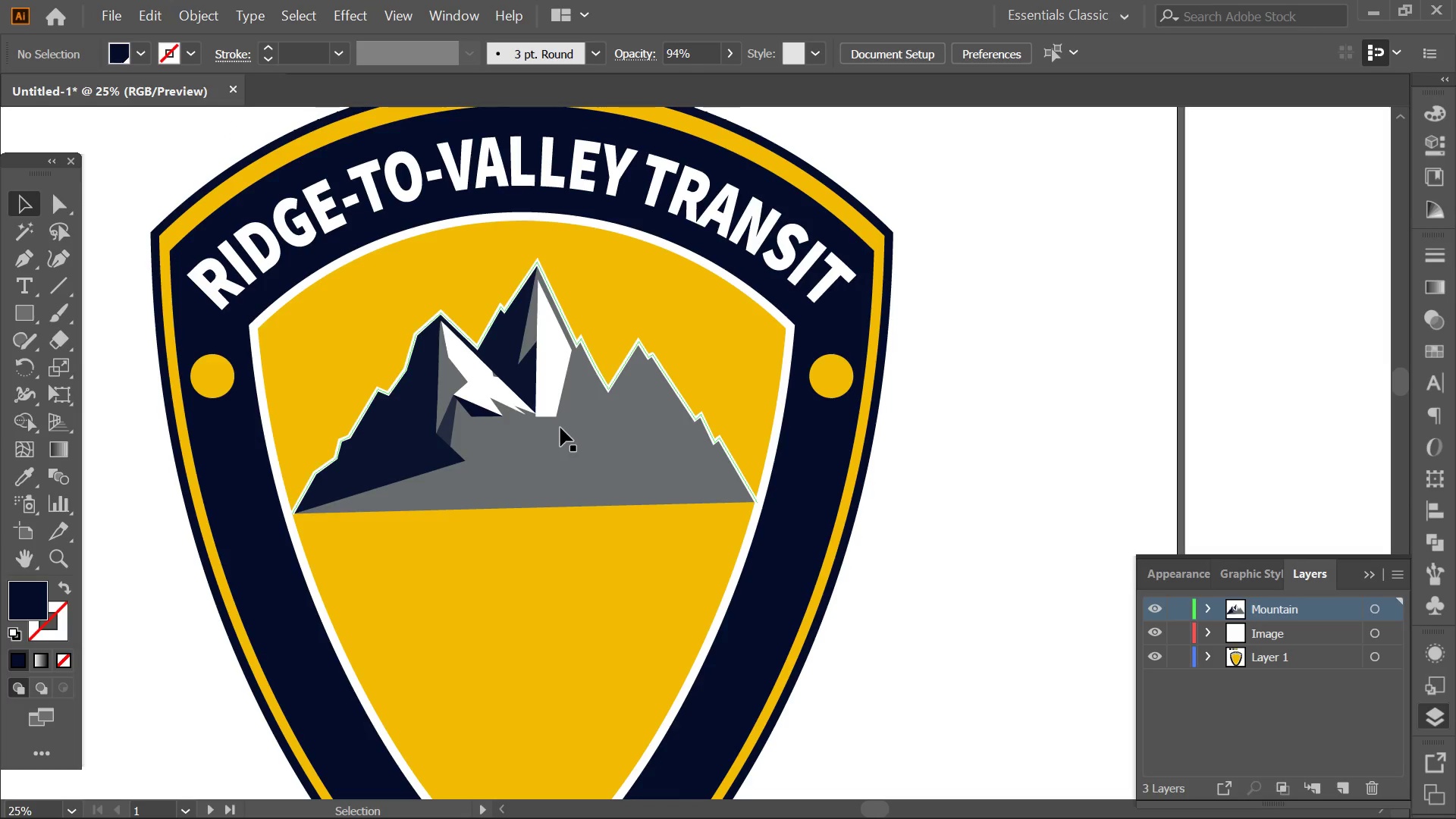 
left_click_drag(start_coordinate=[949, 364], to_coordinate=[962, 428])
 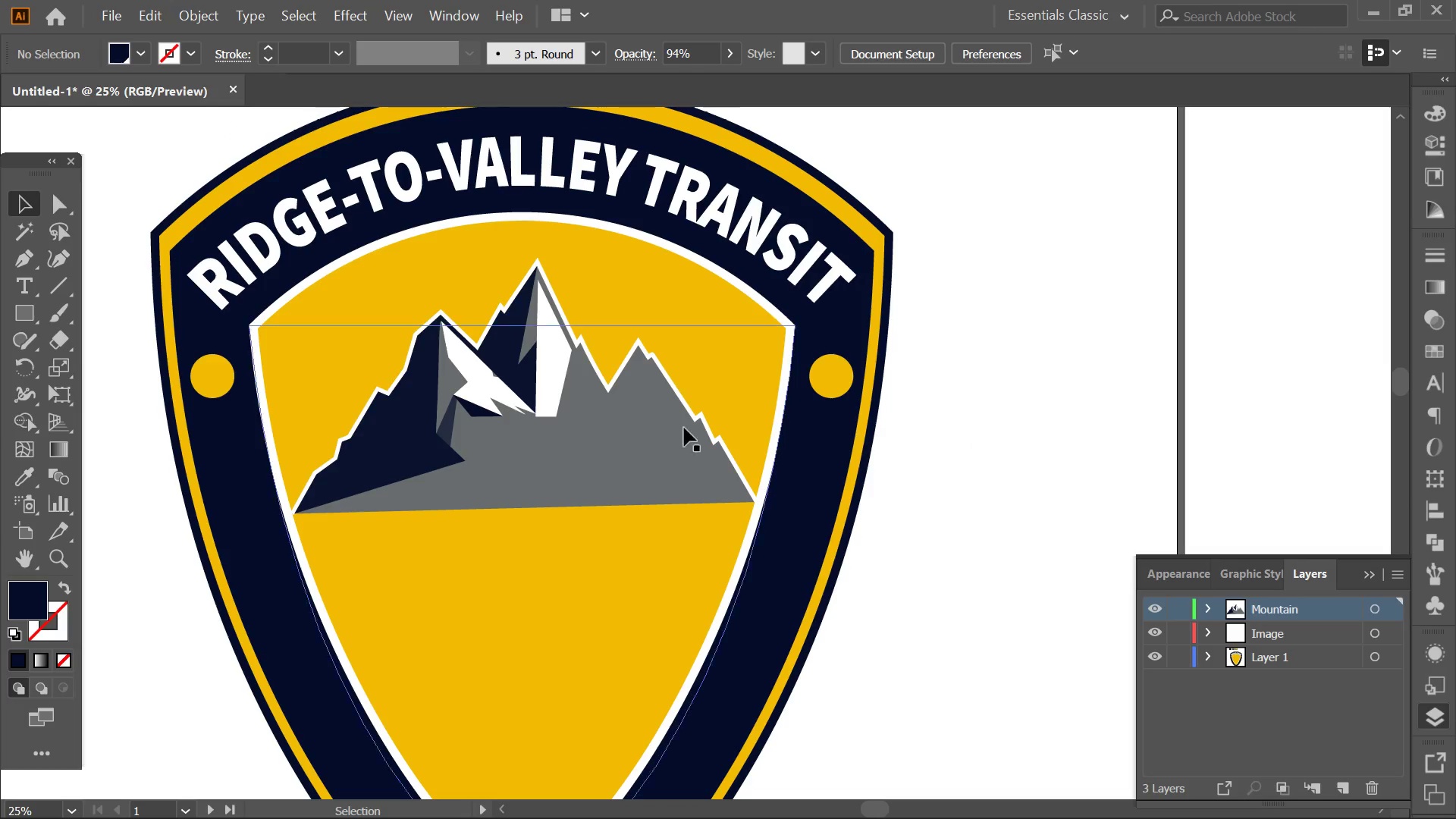 
hold_key(key=AltLeft, duration=0.56)
scroll: coordinate [577, 422], scroll_direction: up, amount: 1.0
 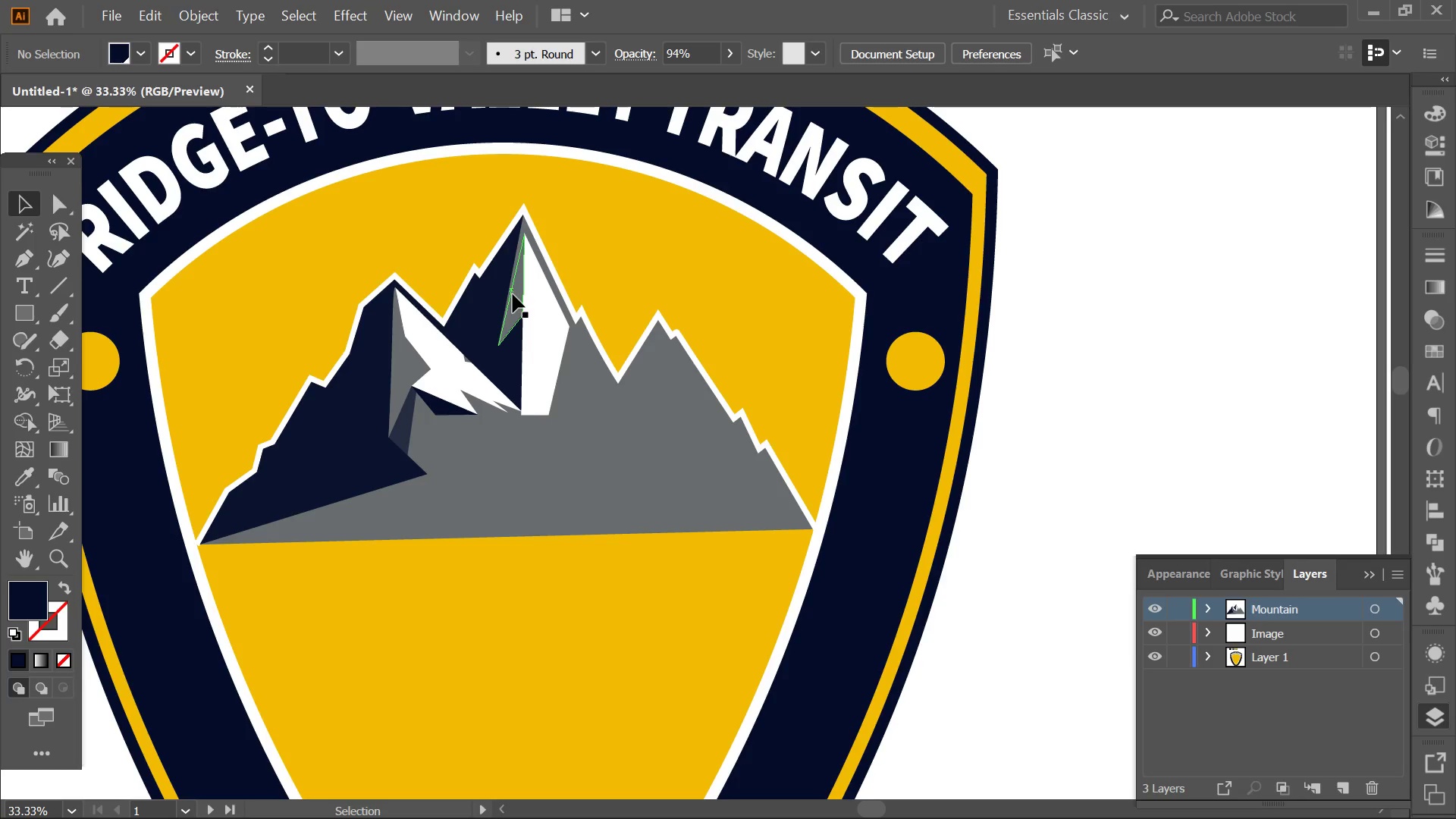 
hold_key(key=AltLeft, duration=0.36)
 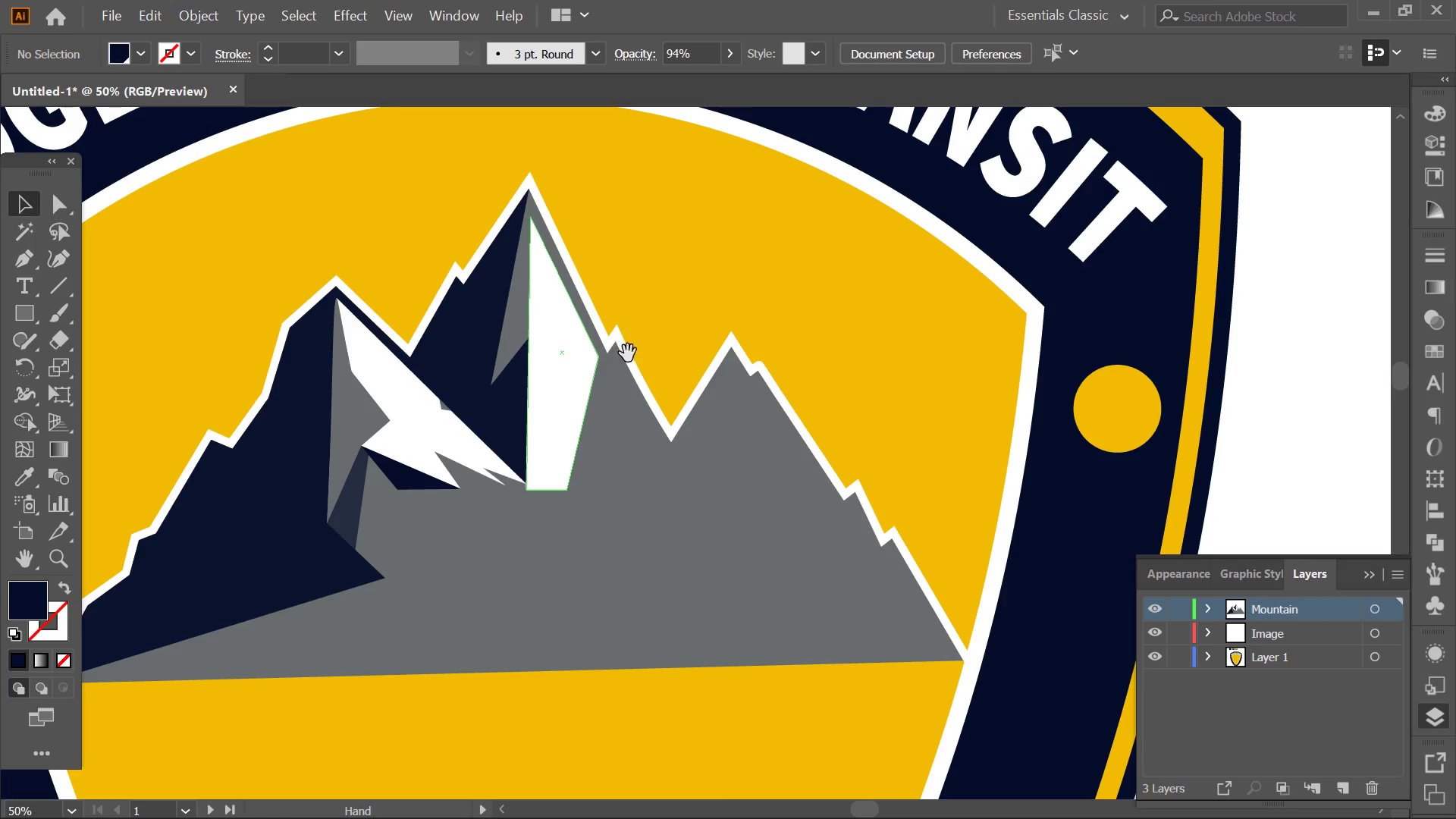 
hold_key(key=Space, duration=0.39)
 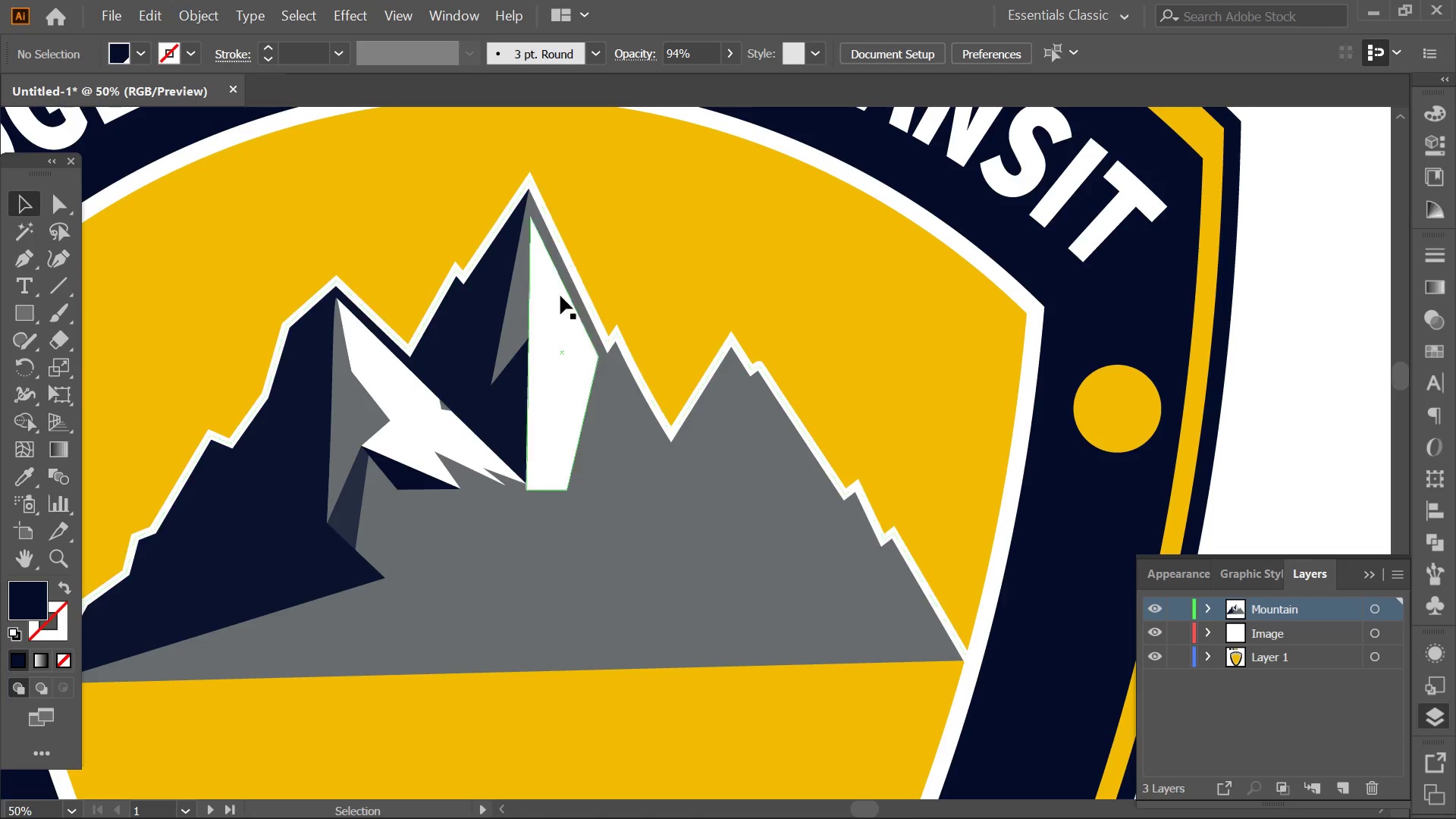 
scroll: coordinate [513, 265], scroll_direction: up, amount: 1.0
 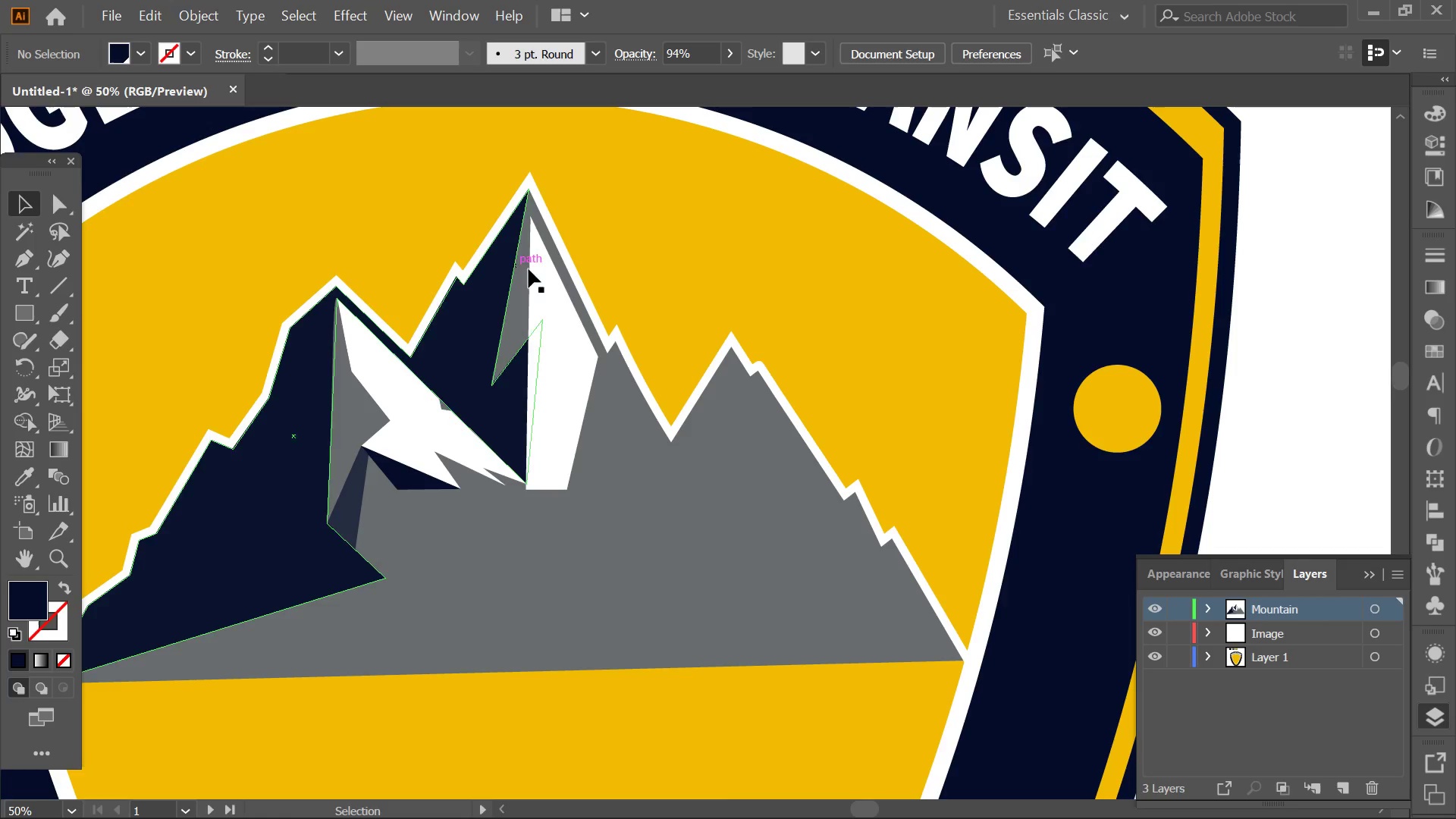 
key(Alt+AltLeft)
 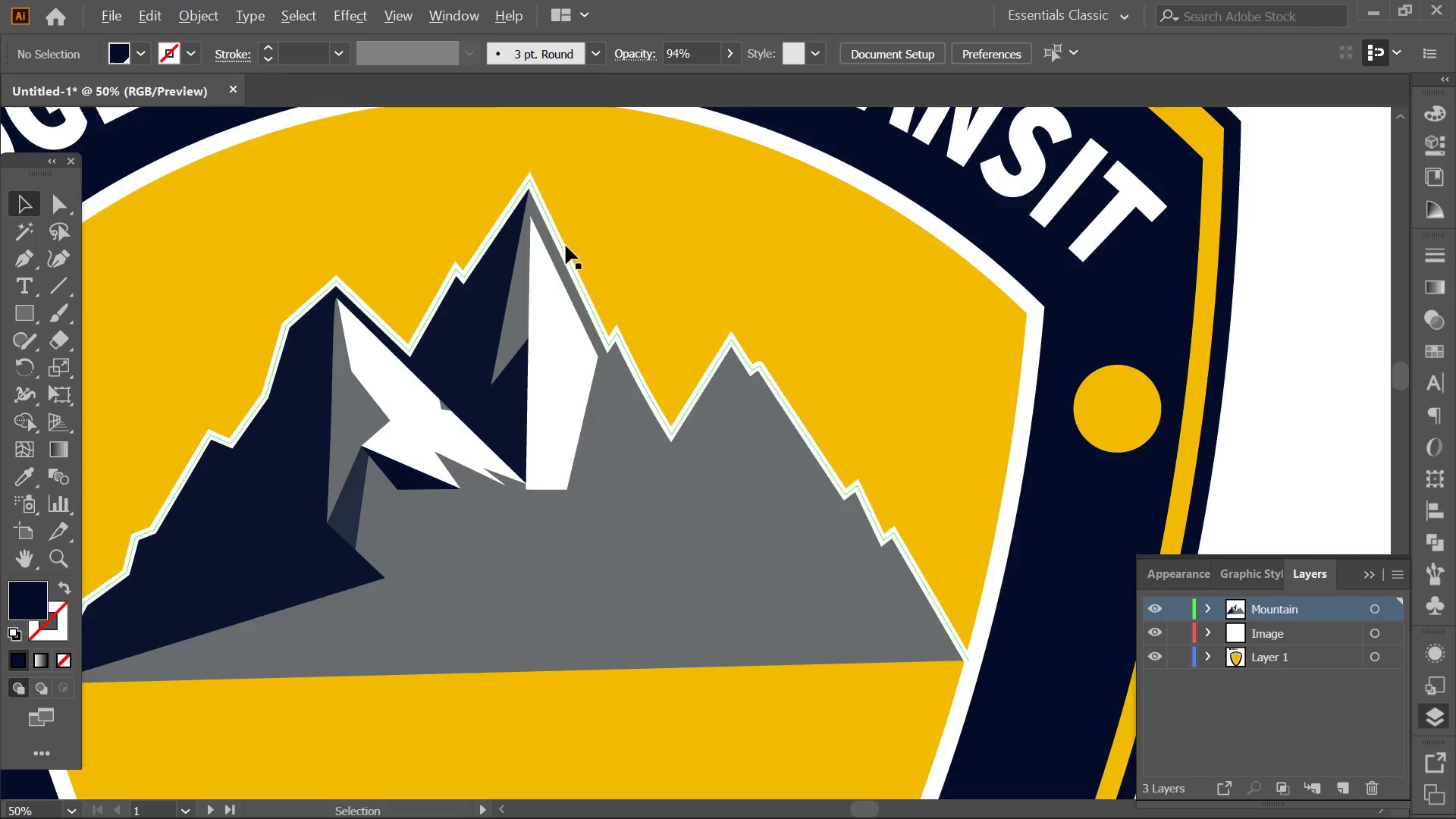 
hold_key(key=Space, duration=0.42)
 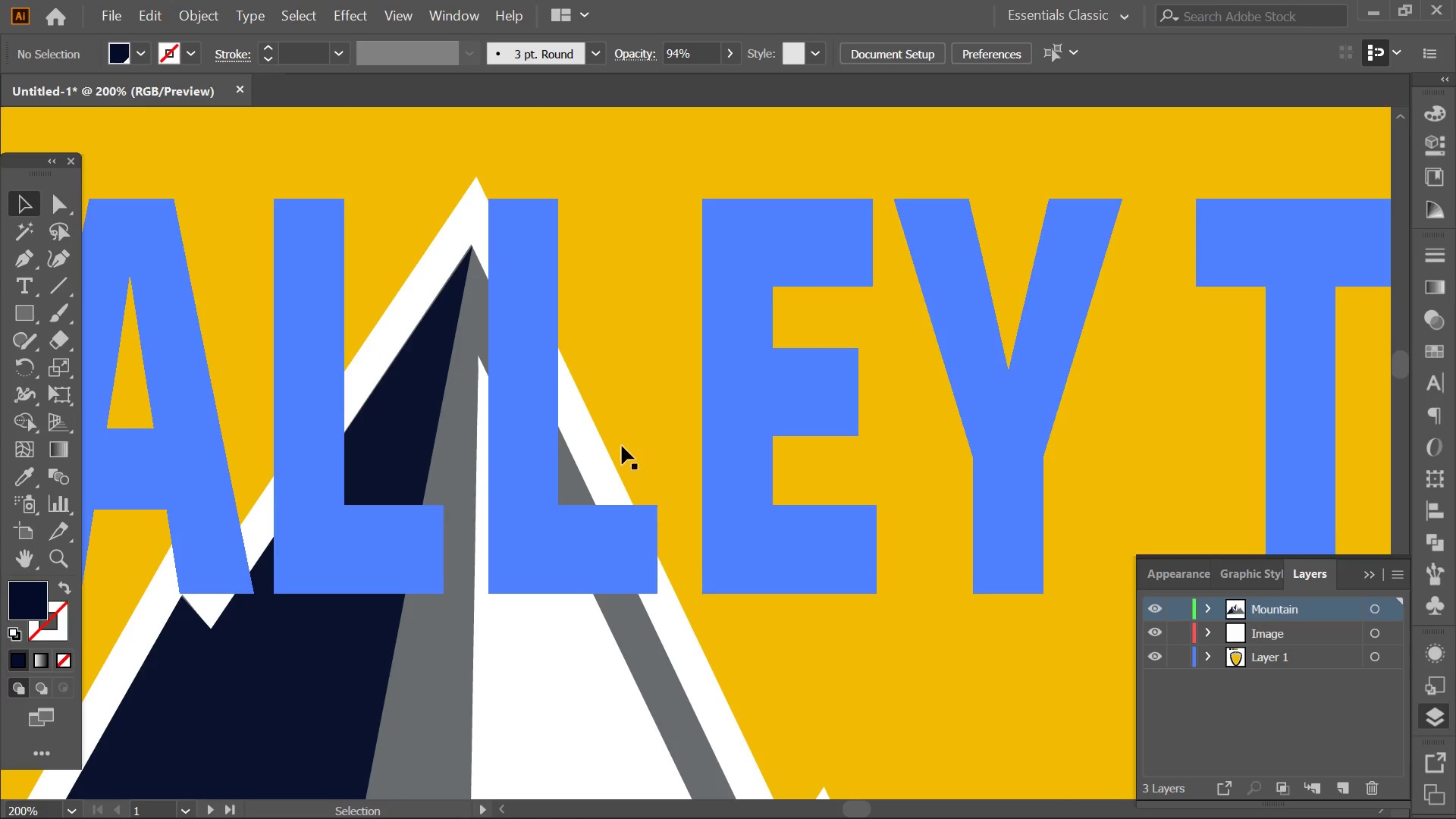 
scroll: coordinate [571, 230], scroll_direction: up, amount: 2.0
 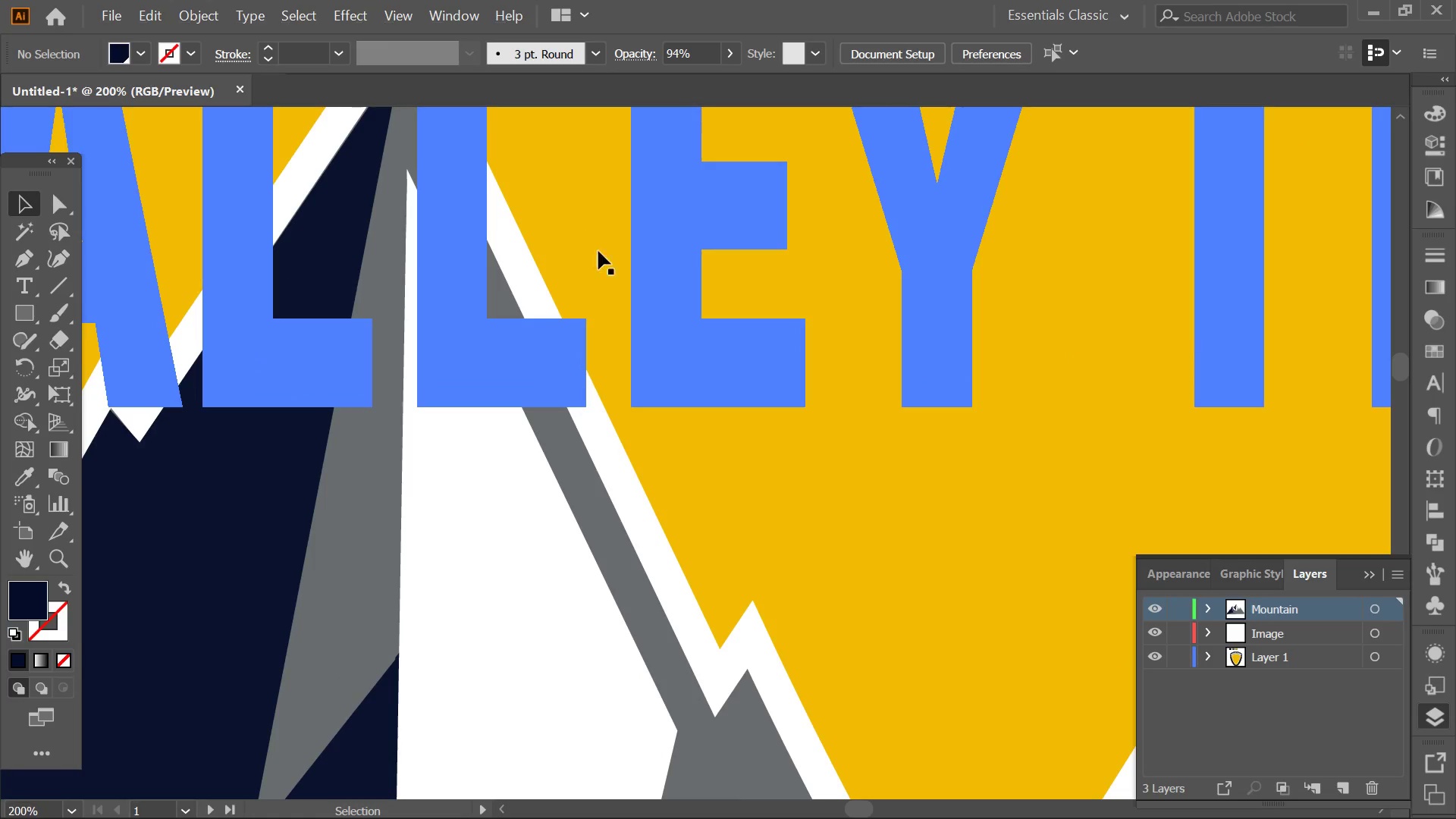 
left_click_drag(start_coordinate=[632, 399], to_coordinate=[701, 583])
 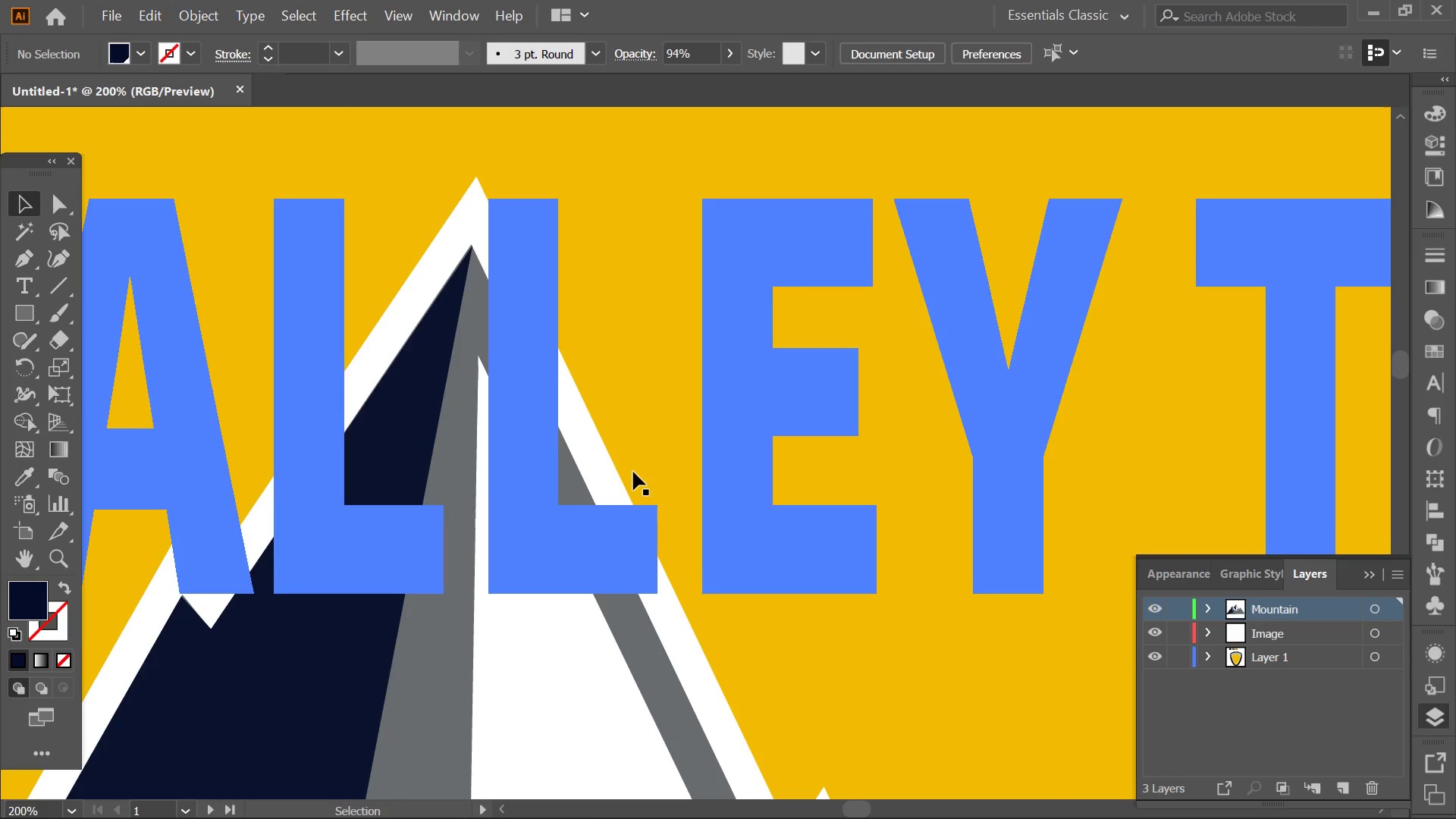 
hold_key(key=AltLeft, duration=0.31)
 